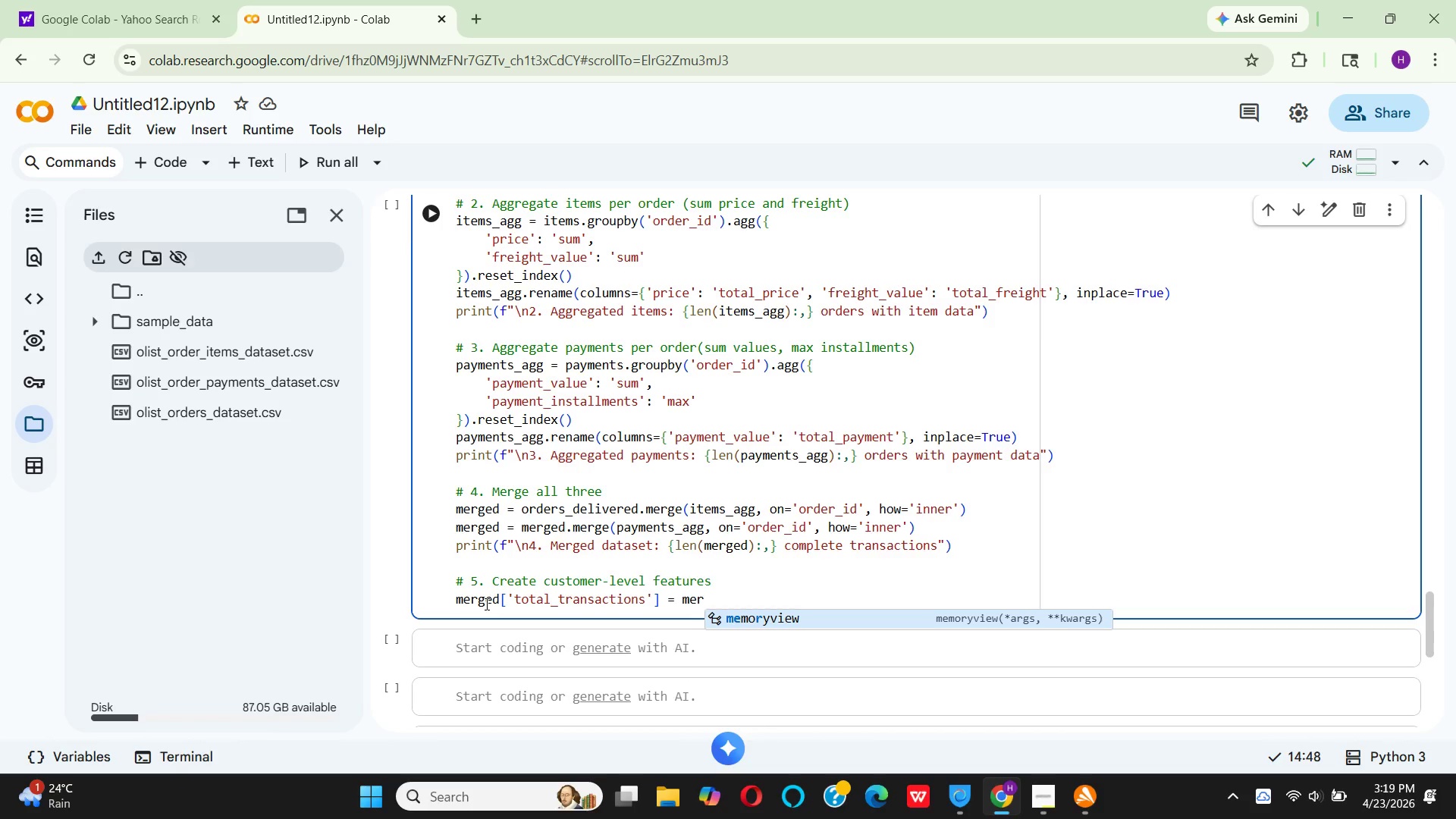 
type(ged)
 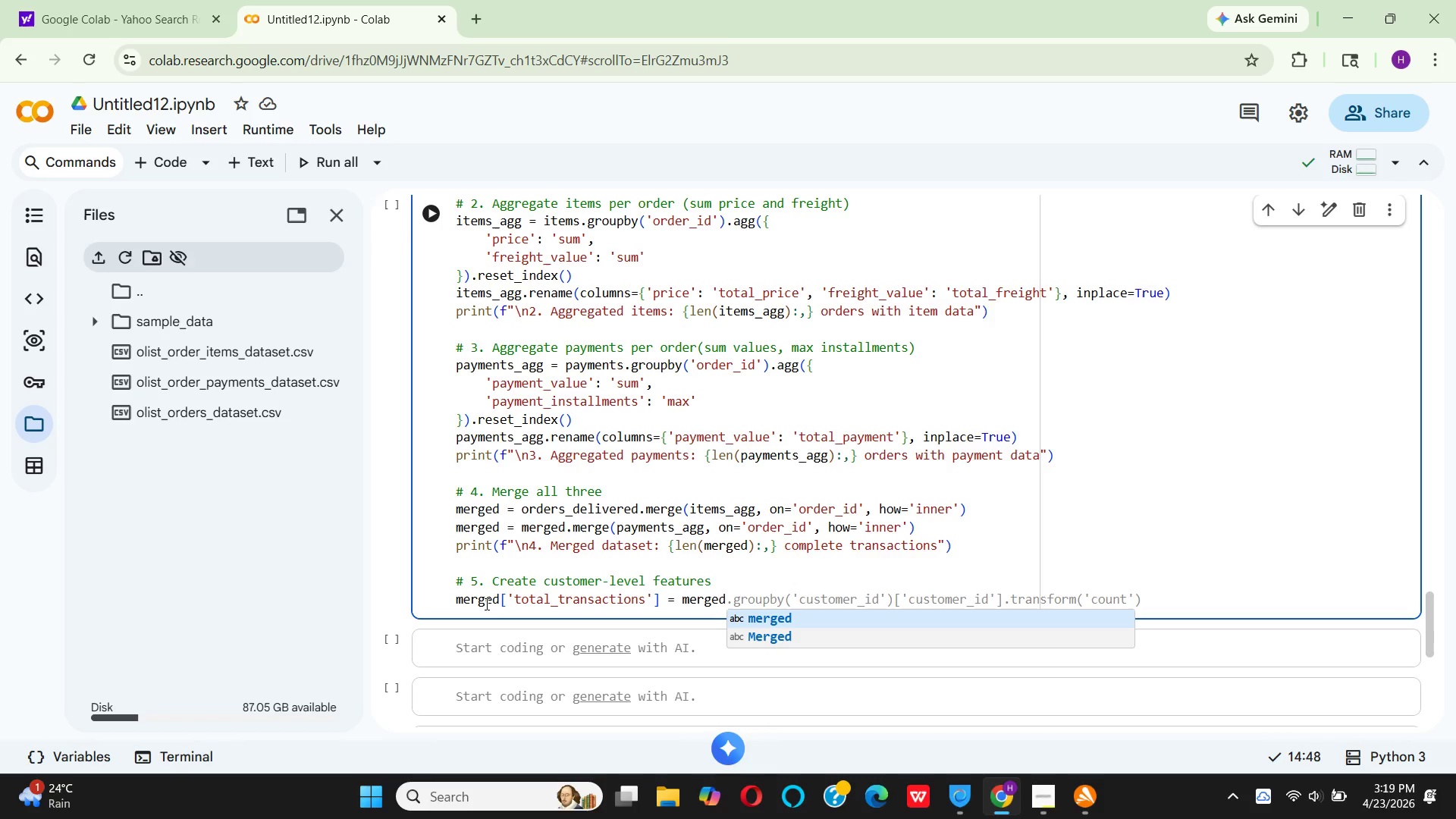 
key(BracketLeft)
 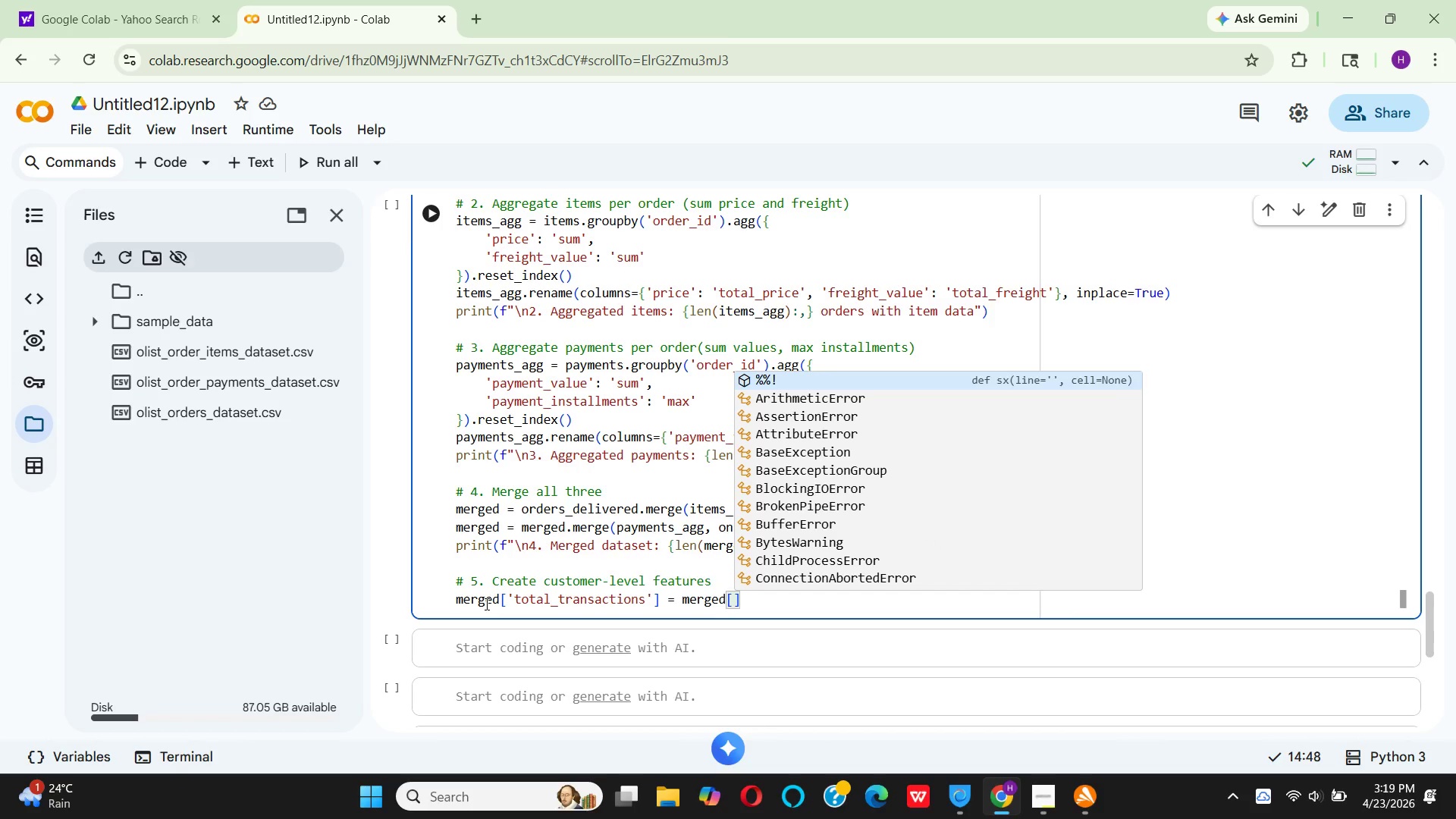 
key(Quote)
 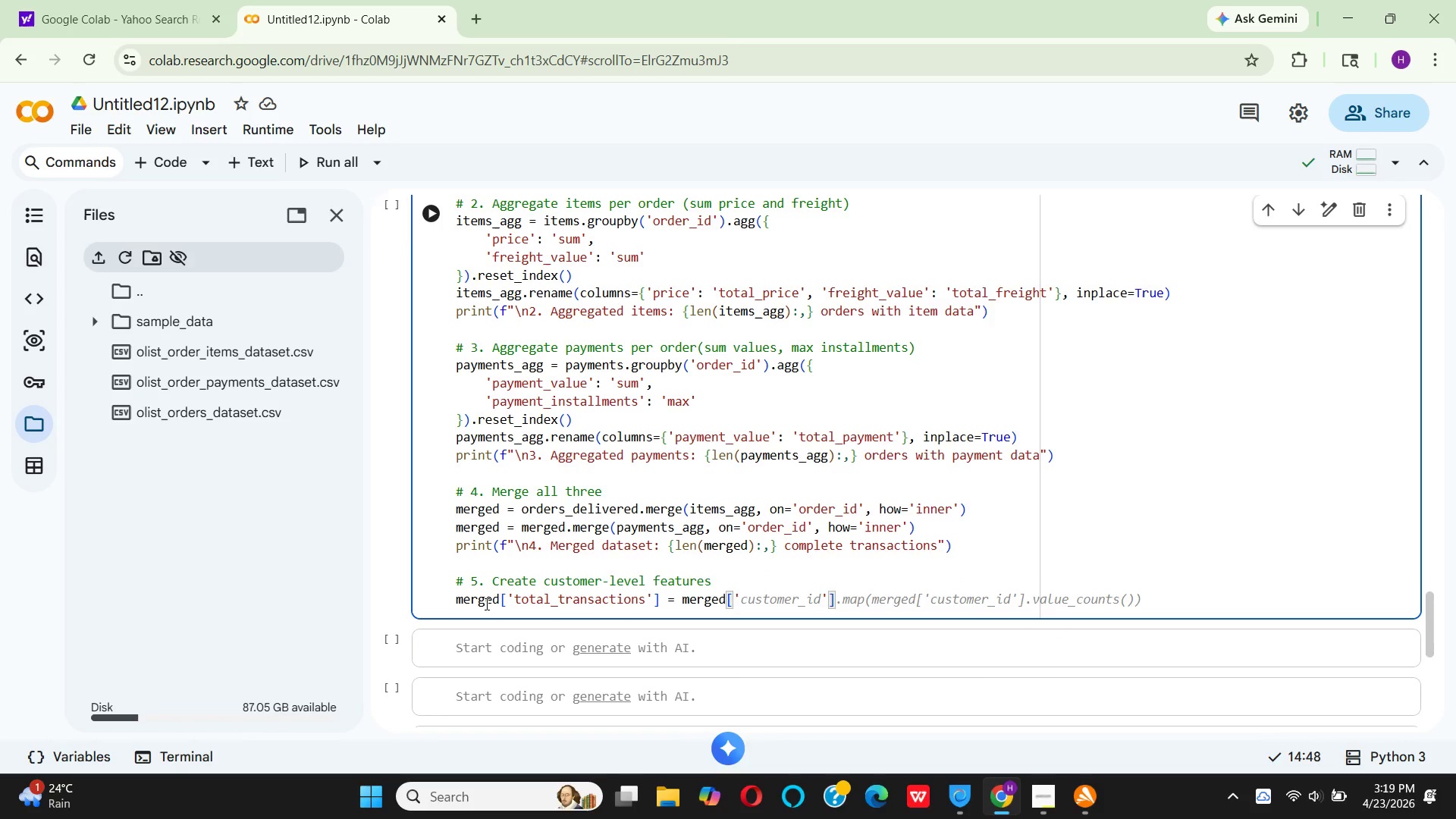 
type(total_pr)
 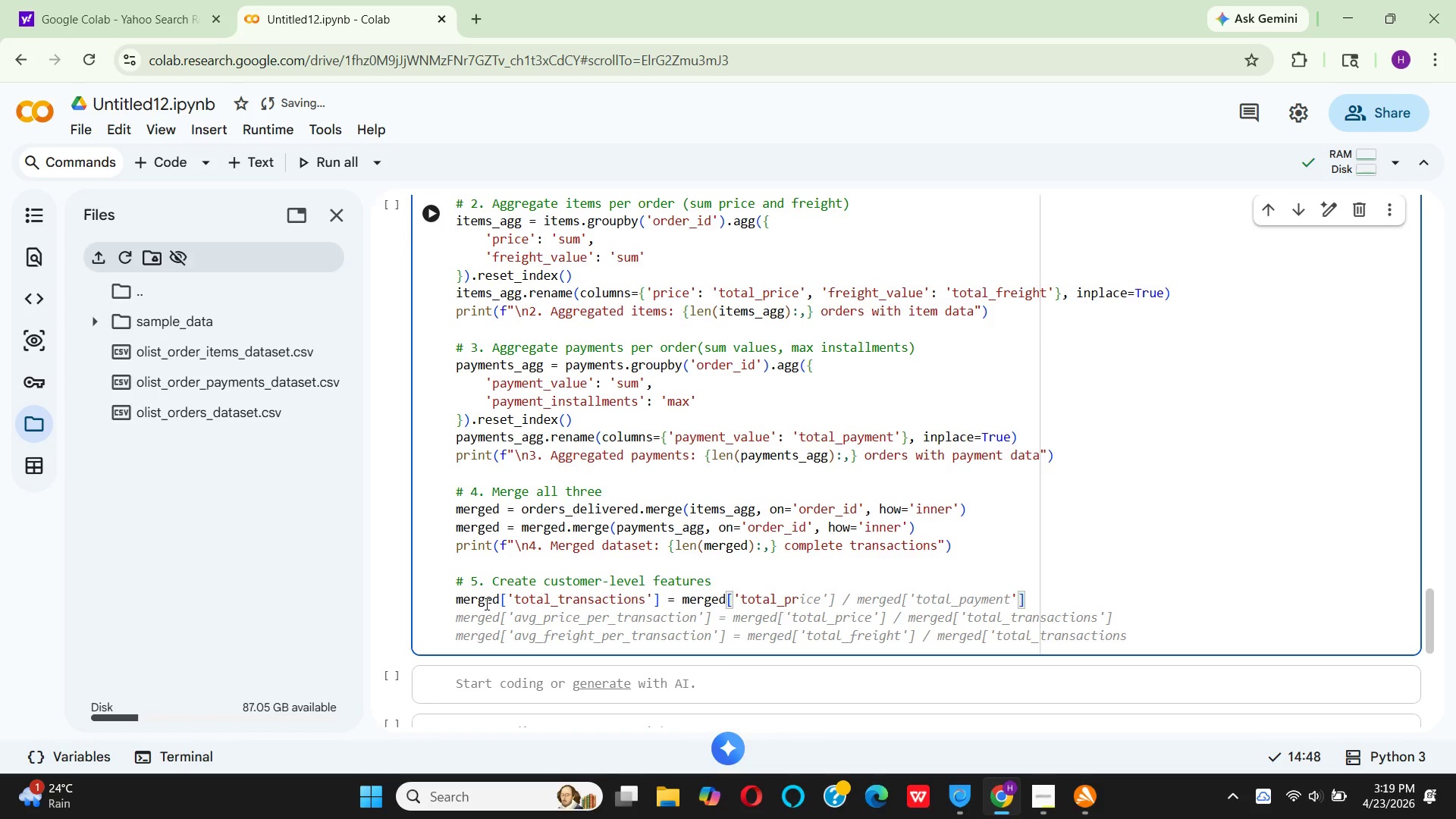 
type(ice)
 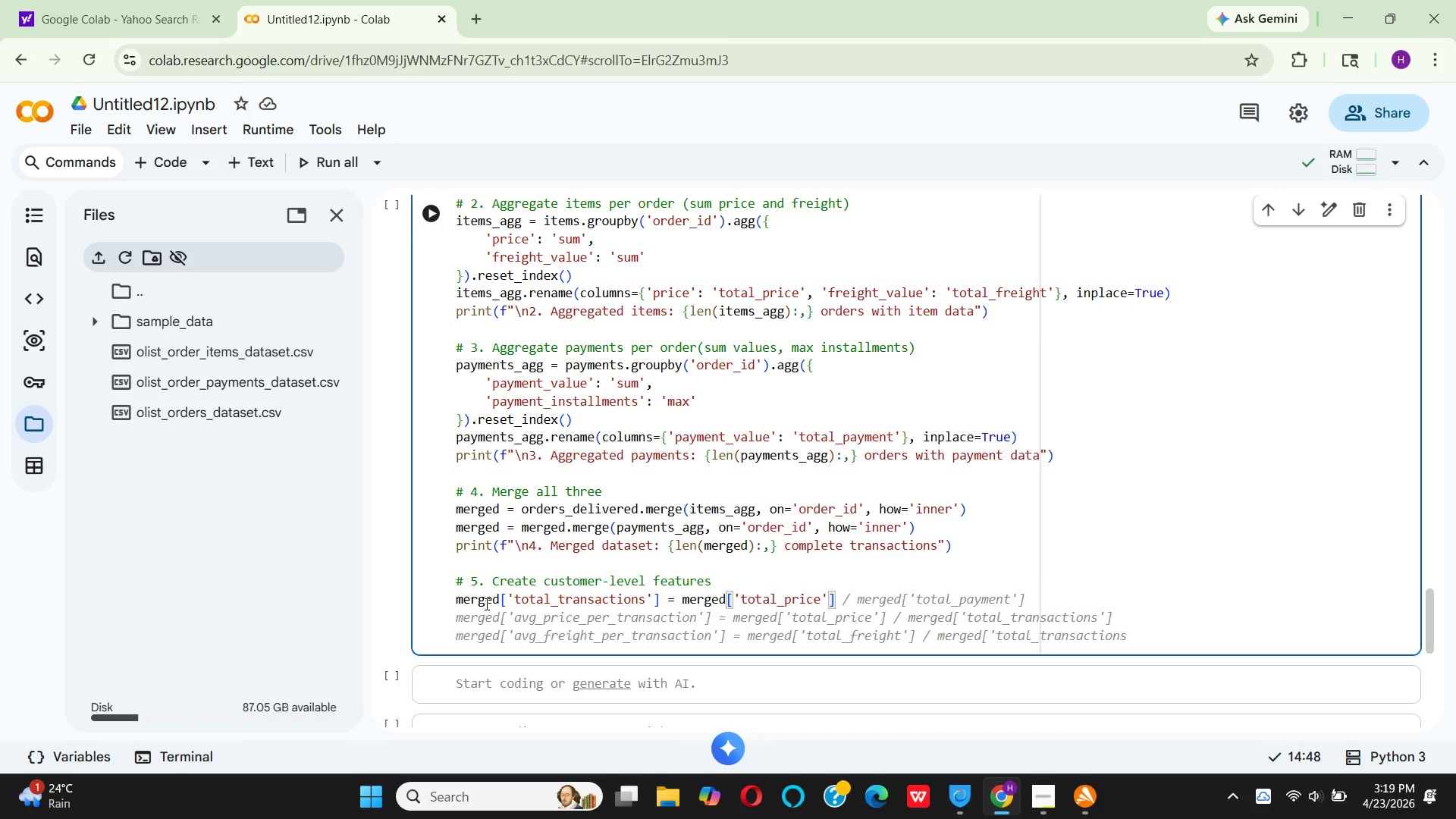 
key(ArrowRight)
 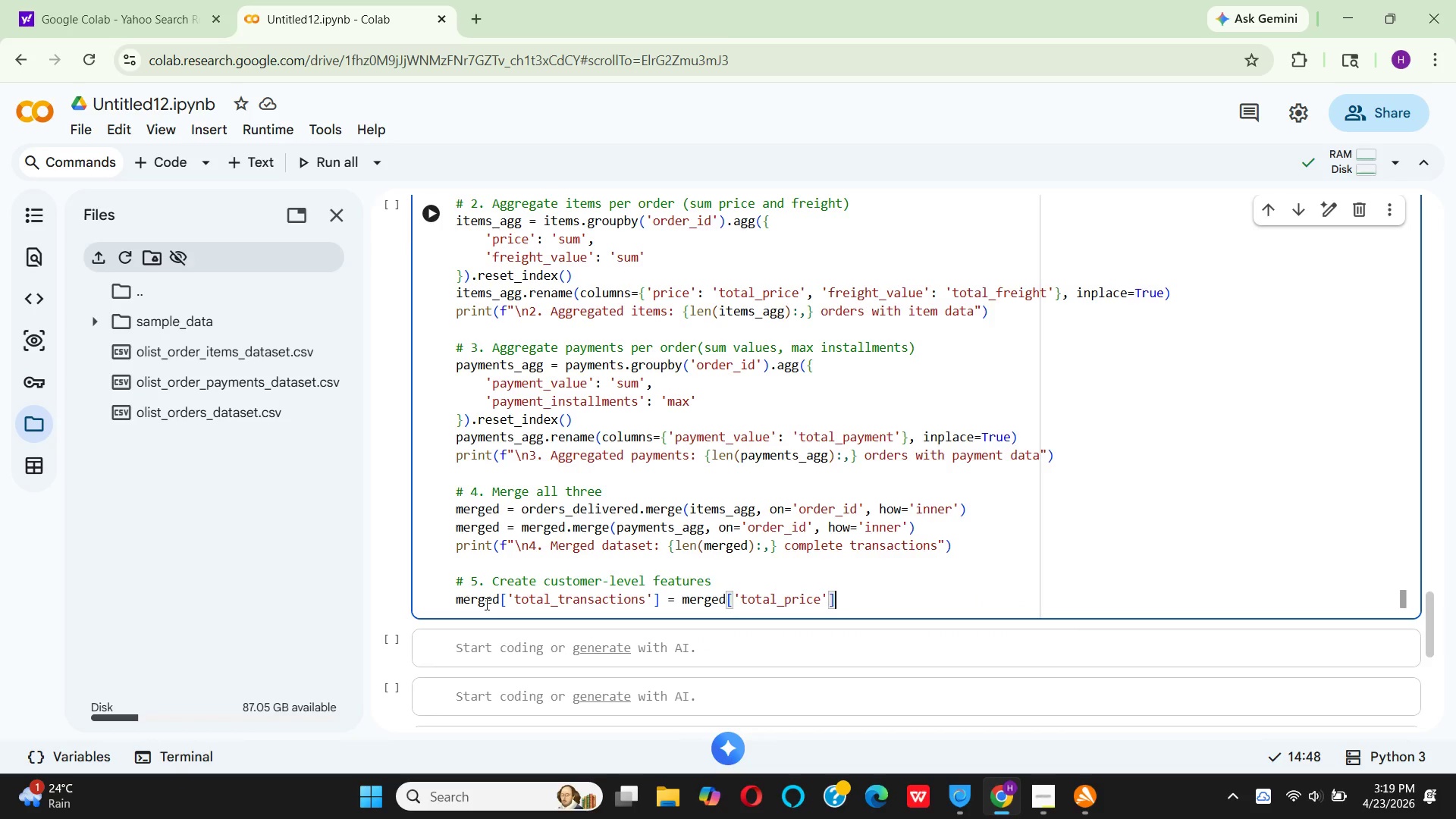 
key(ArrowRight)
 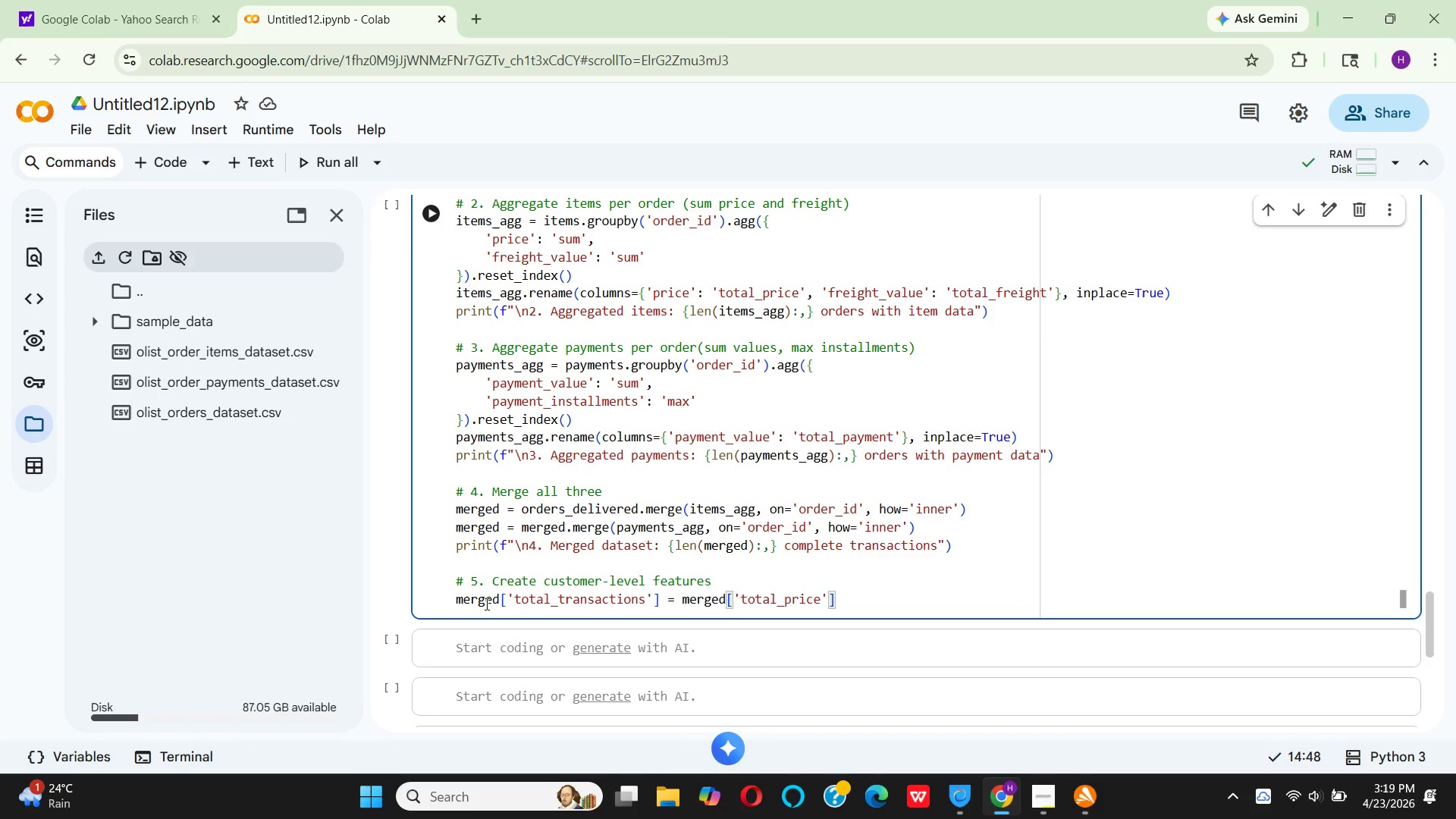 
type( + me)
 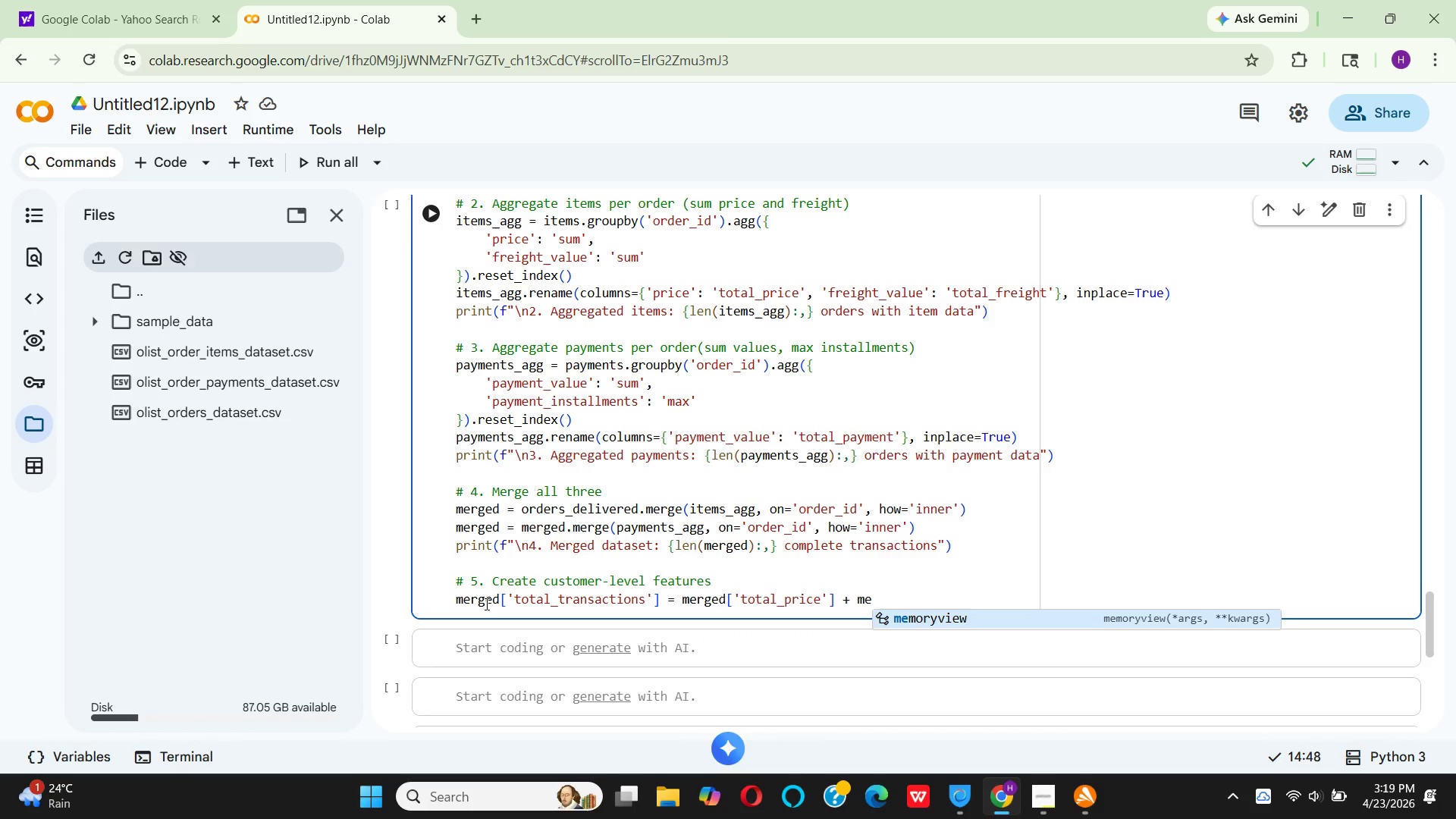 
wait(11.38)
 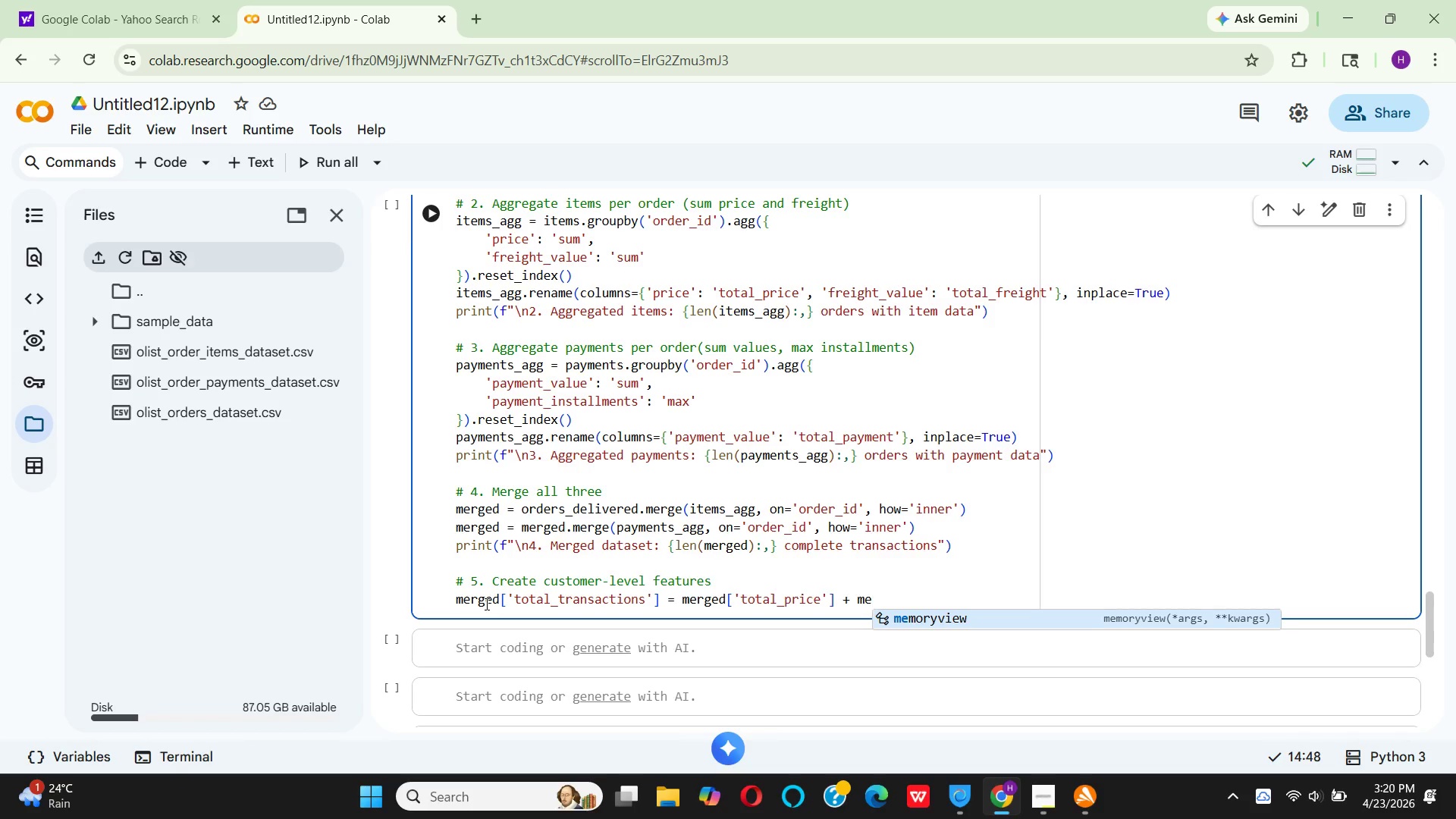 
type(rged['total_freight)
 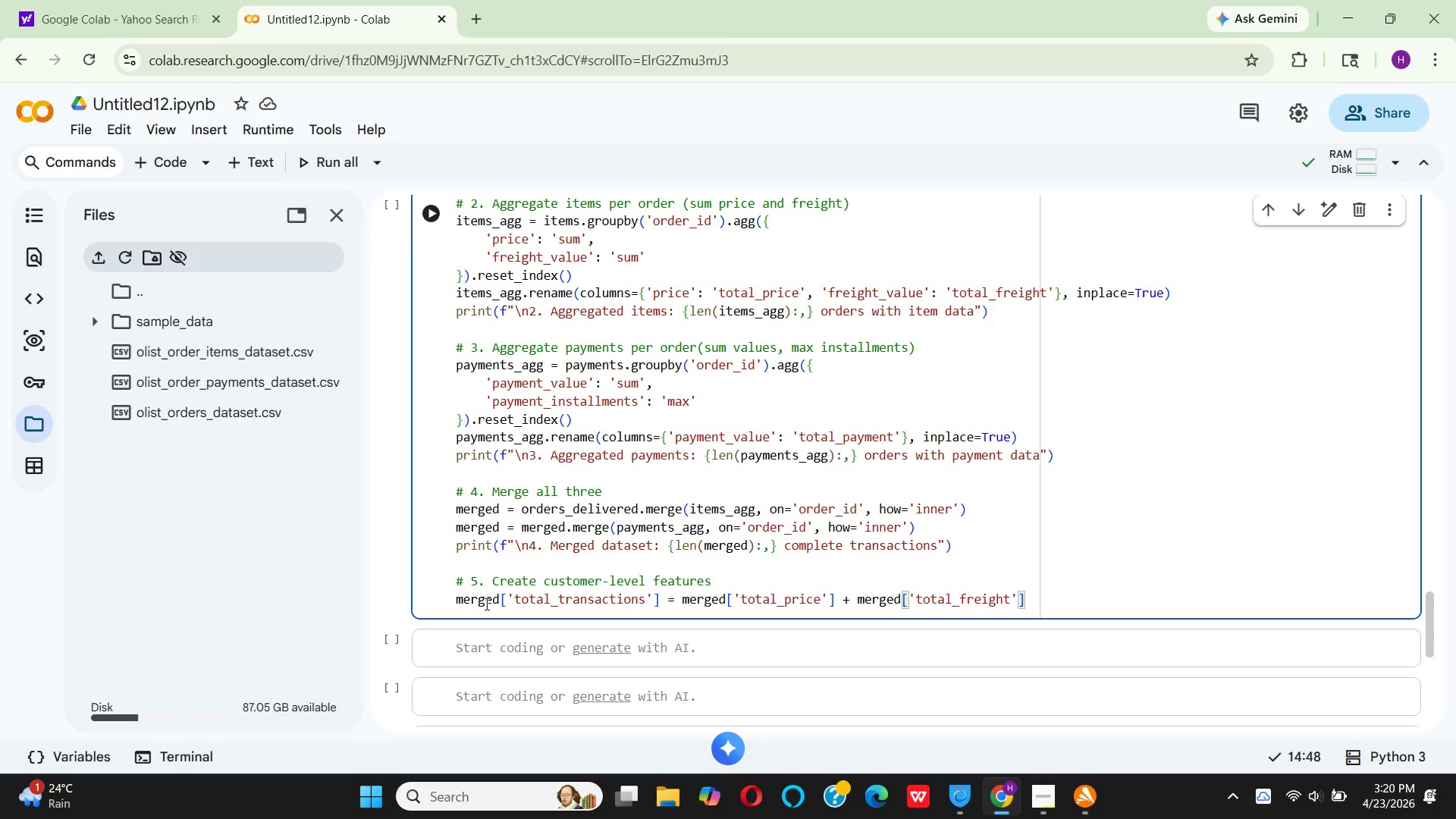 
key(ArrowRight)
 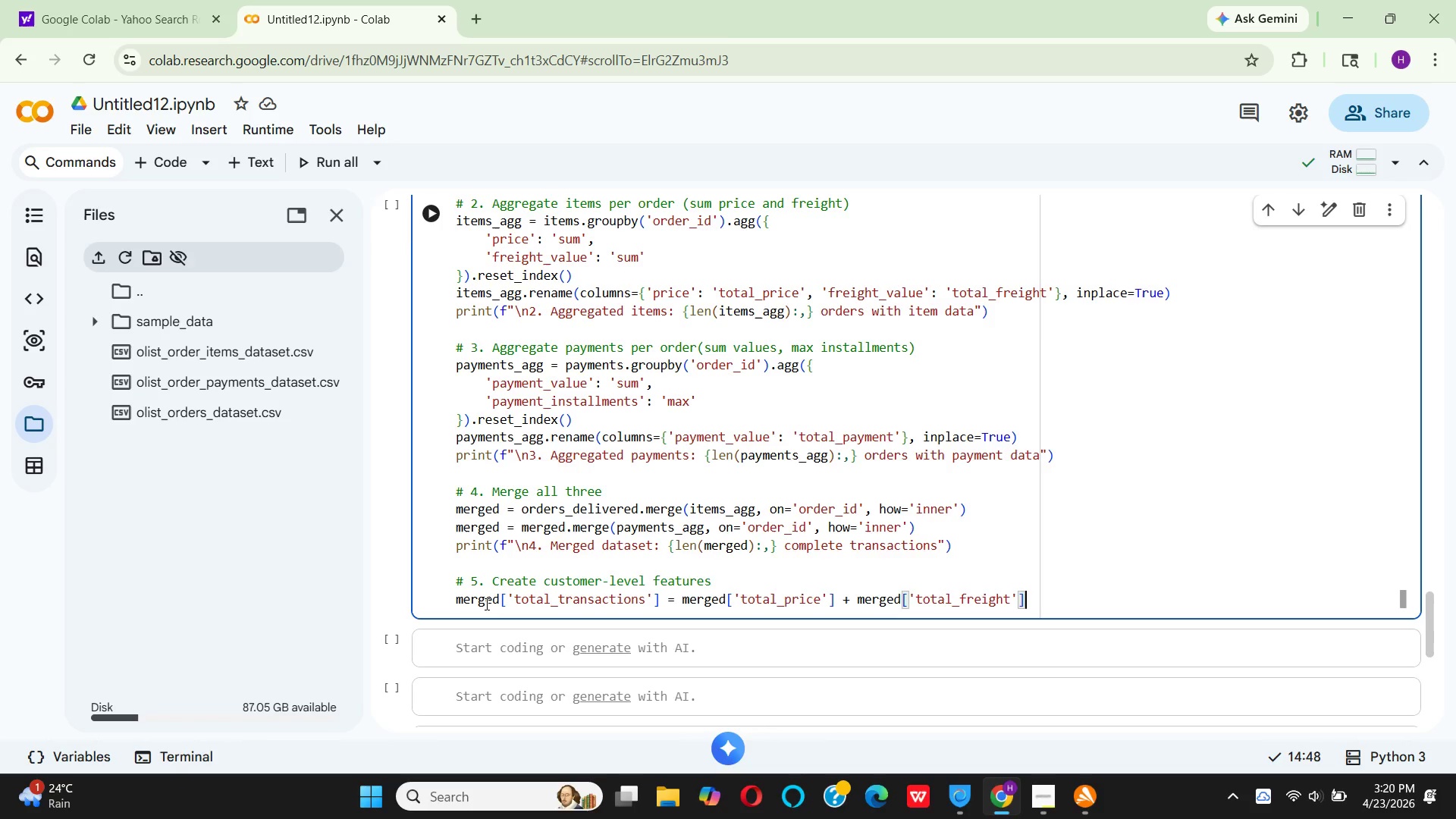 
key(ArrowRight)
 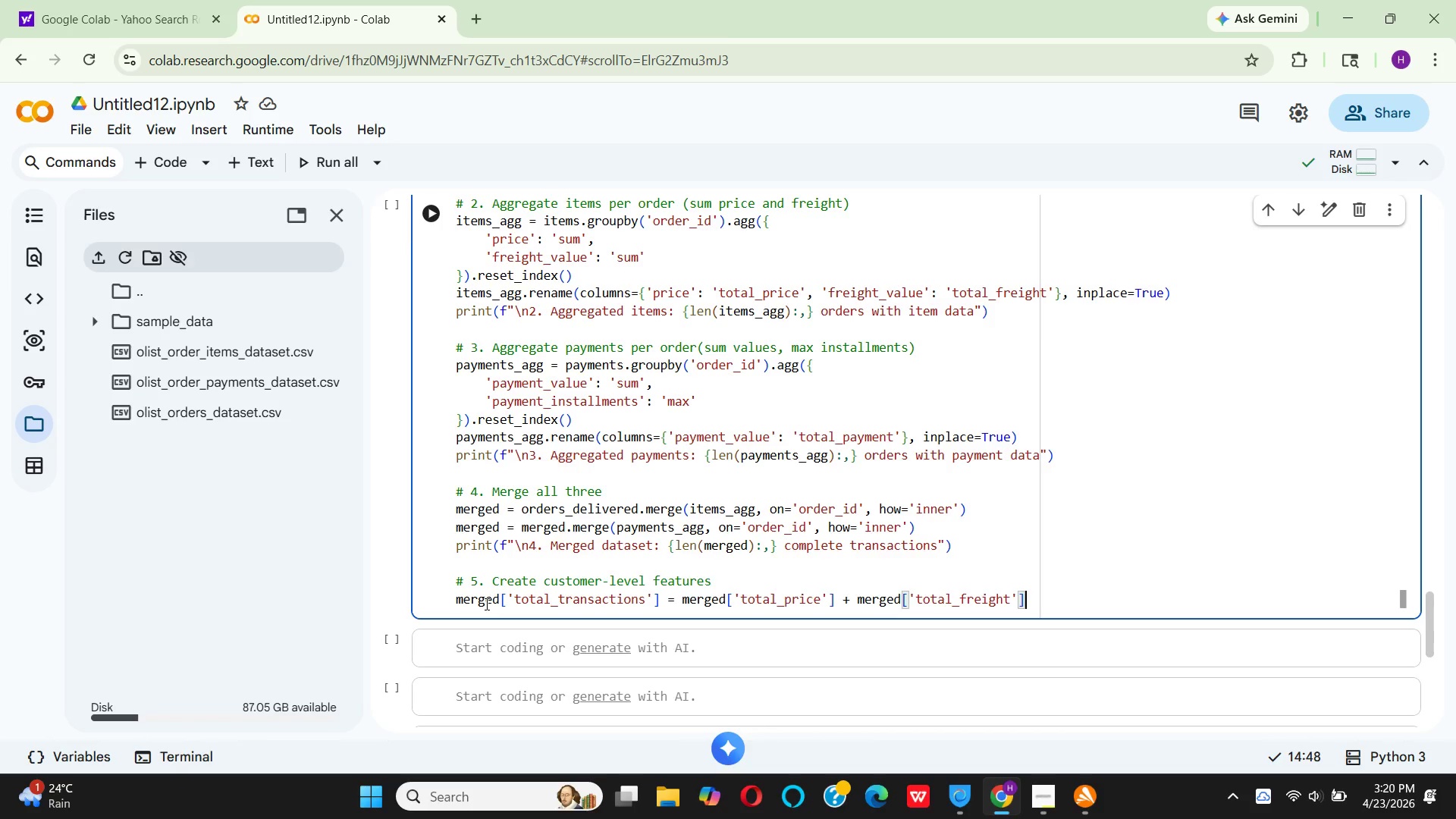 
wait(5.64)
 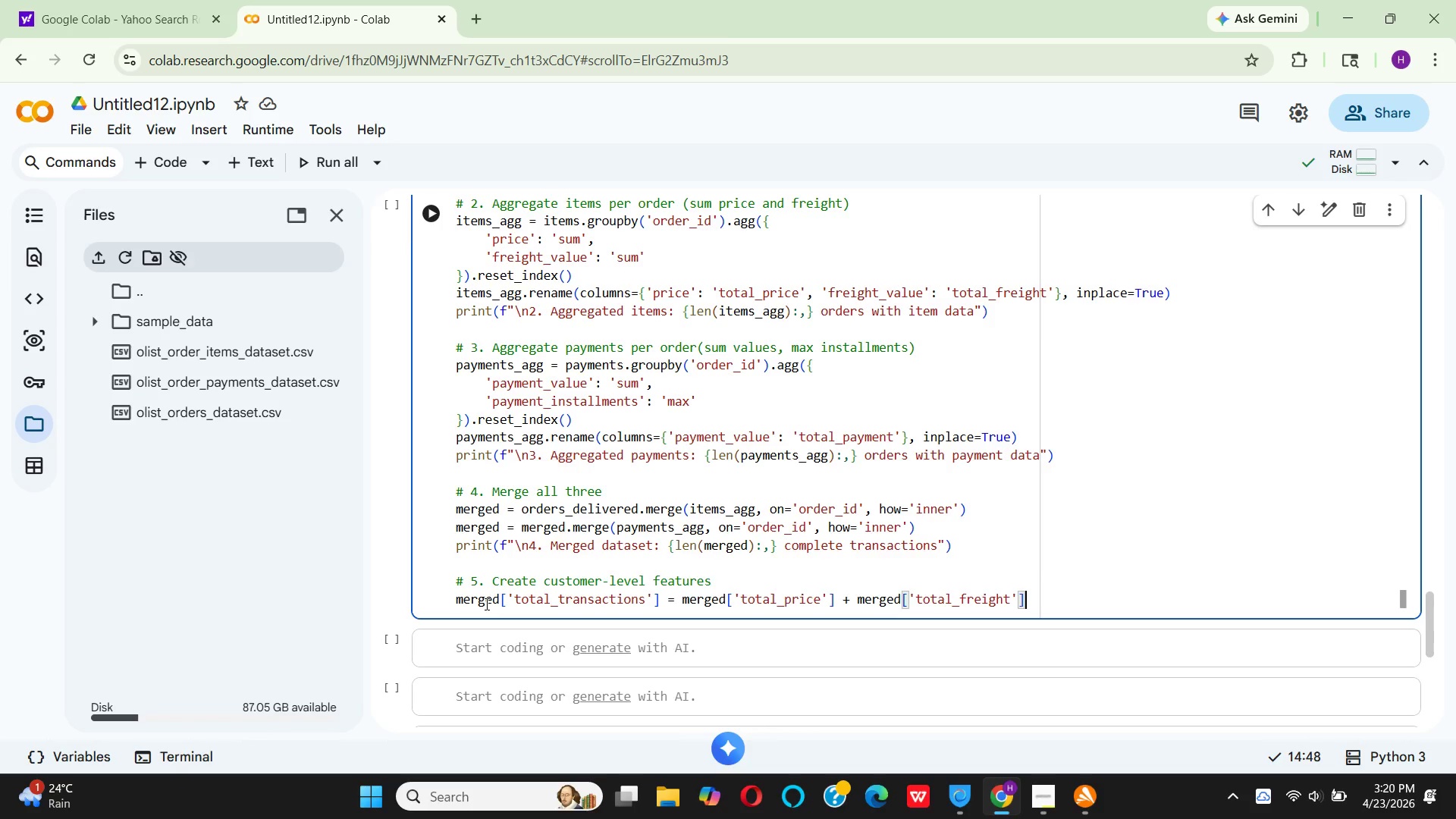 
key(Enter)
 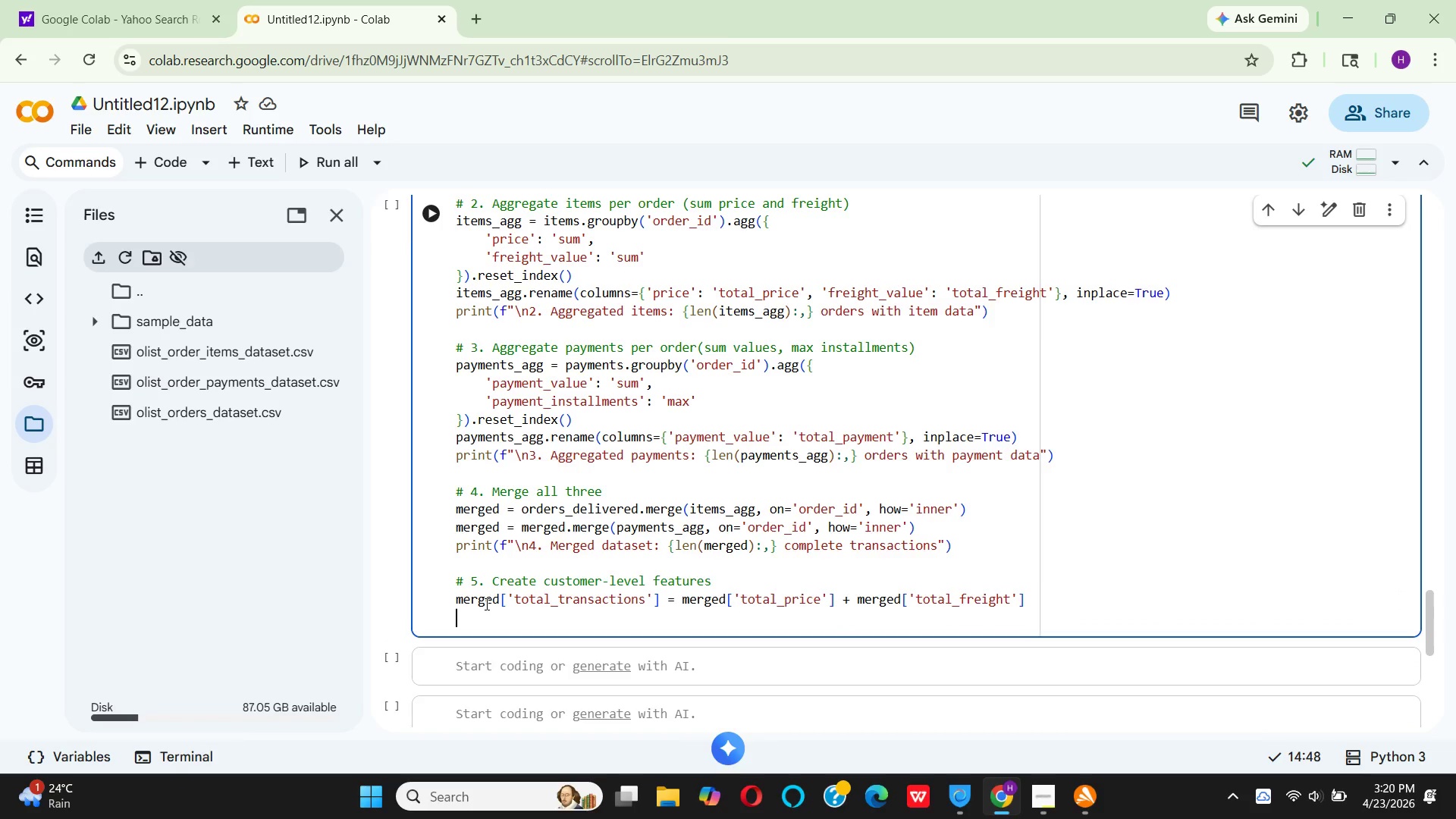 
type(mere)
 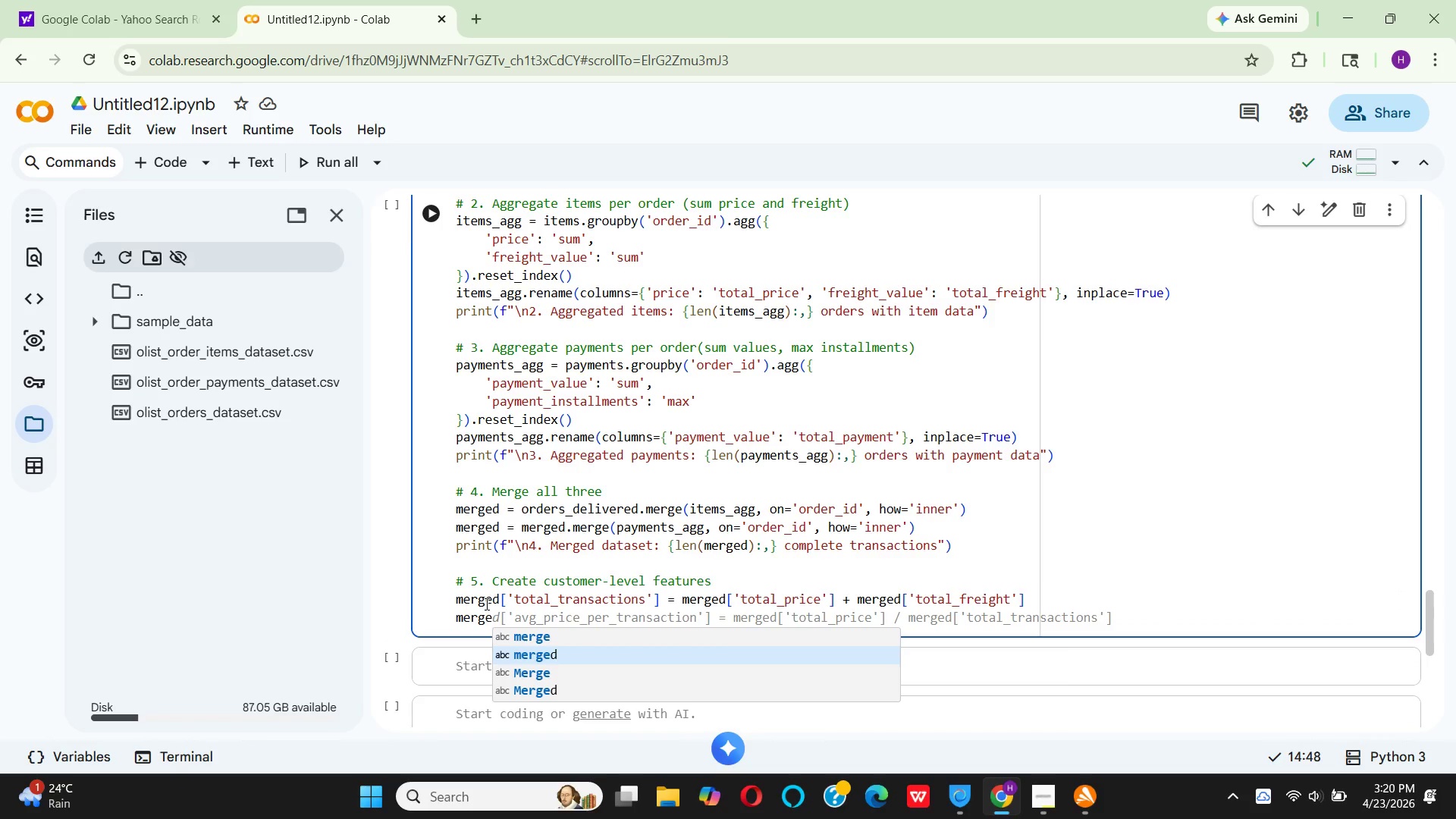 
hold_key(key=G, duration=0.31)
 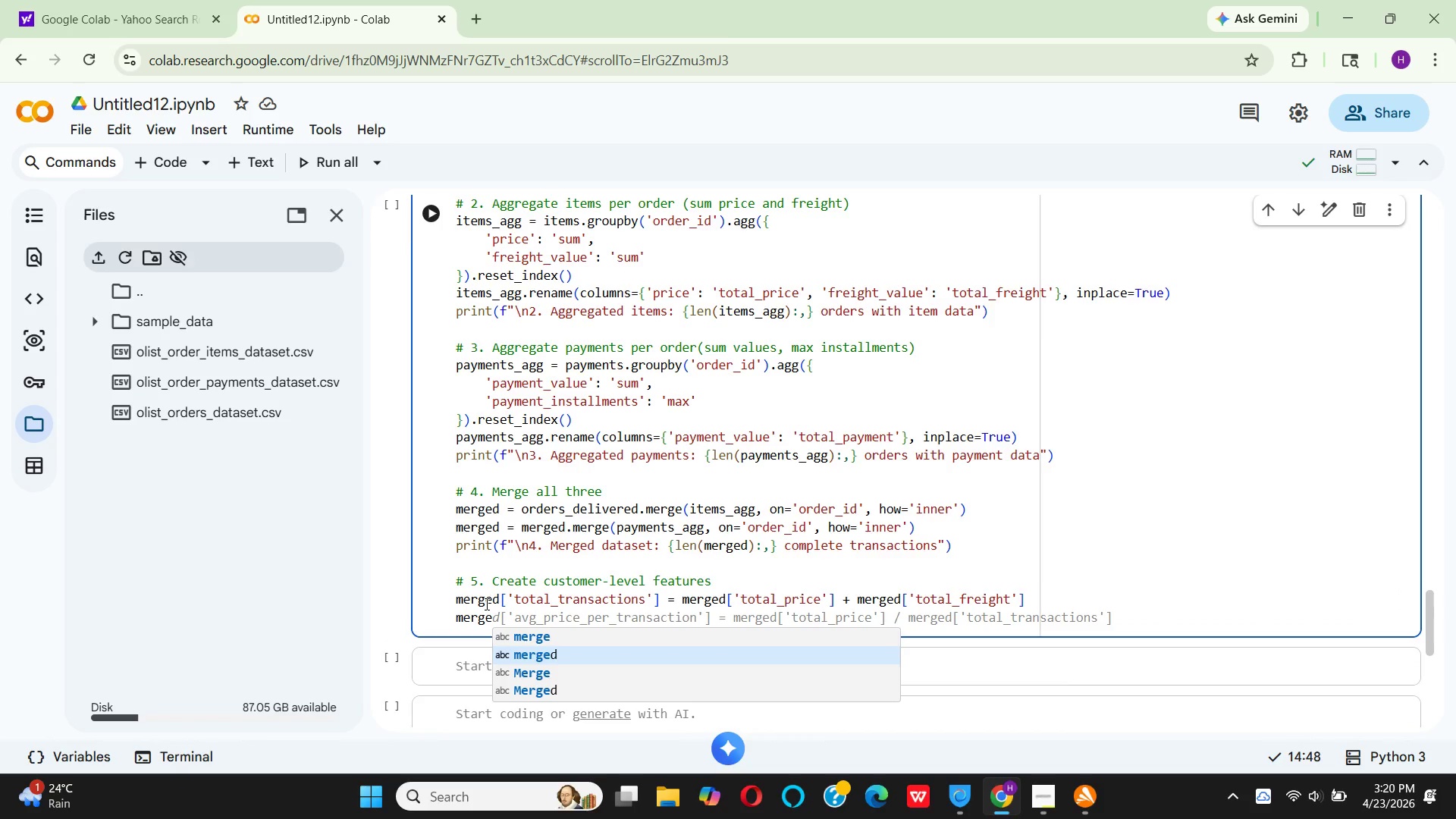 
key(Enter)
 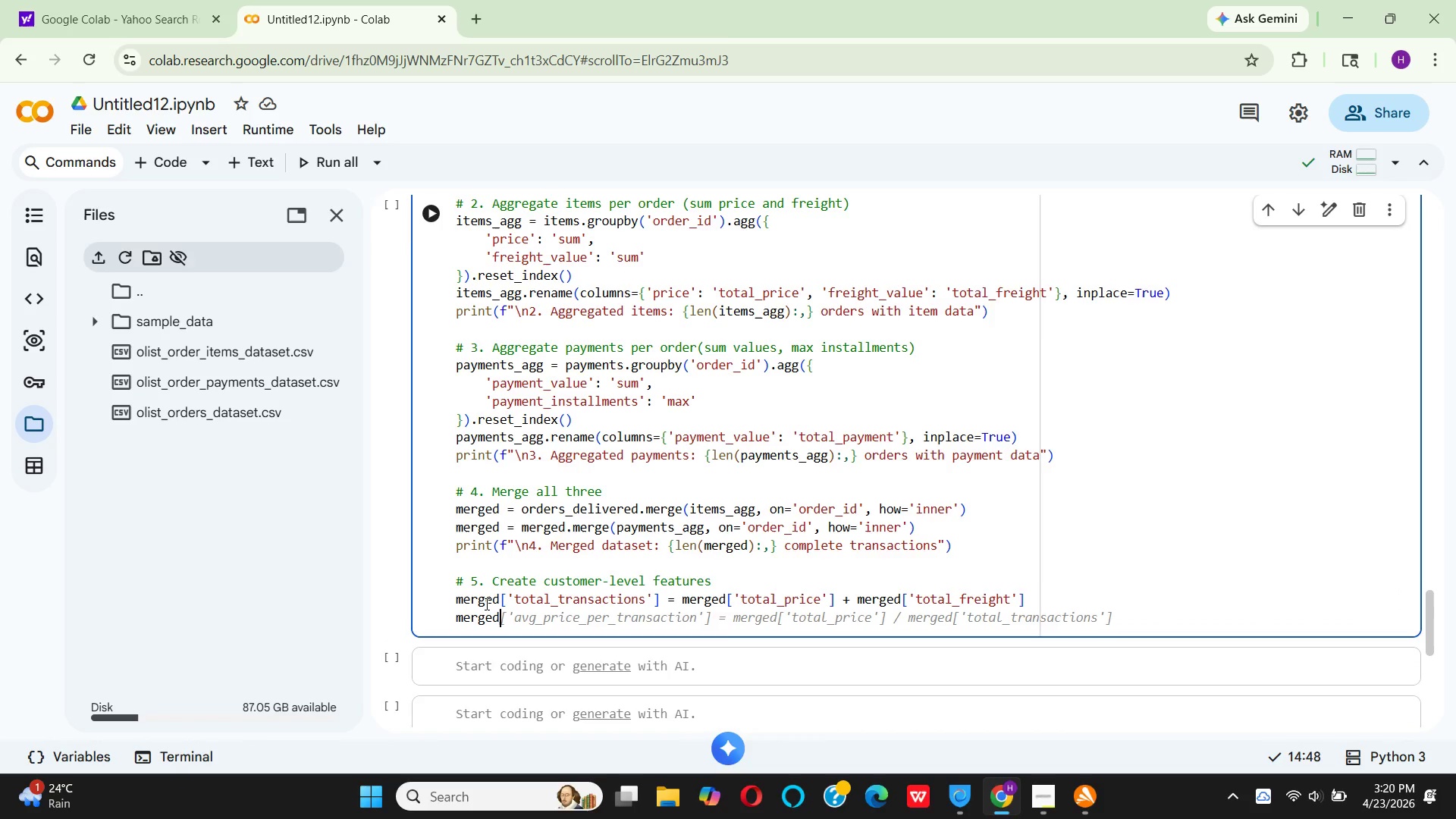 
key(BracketLeft)
 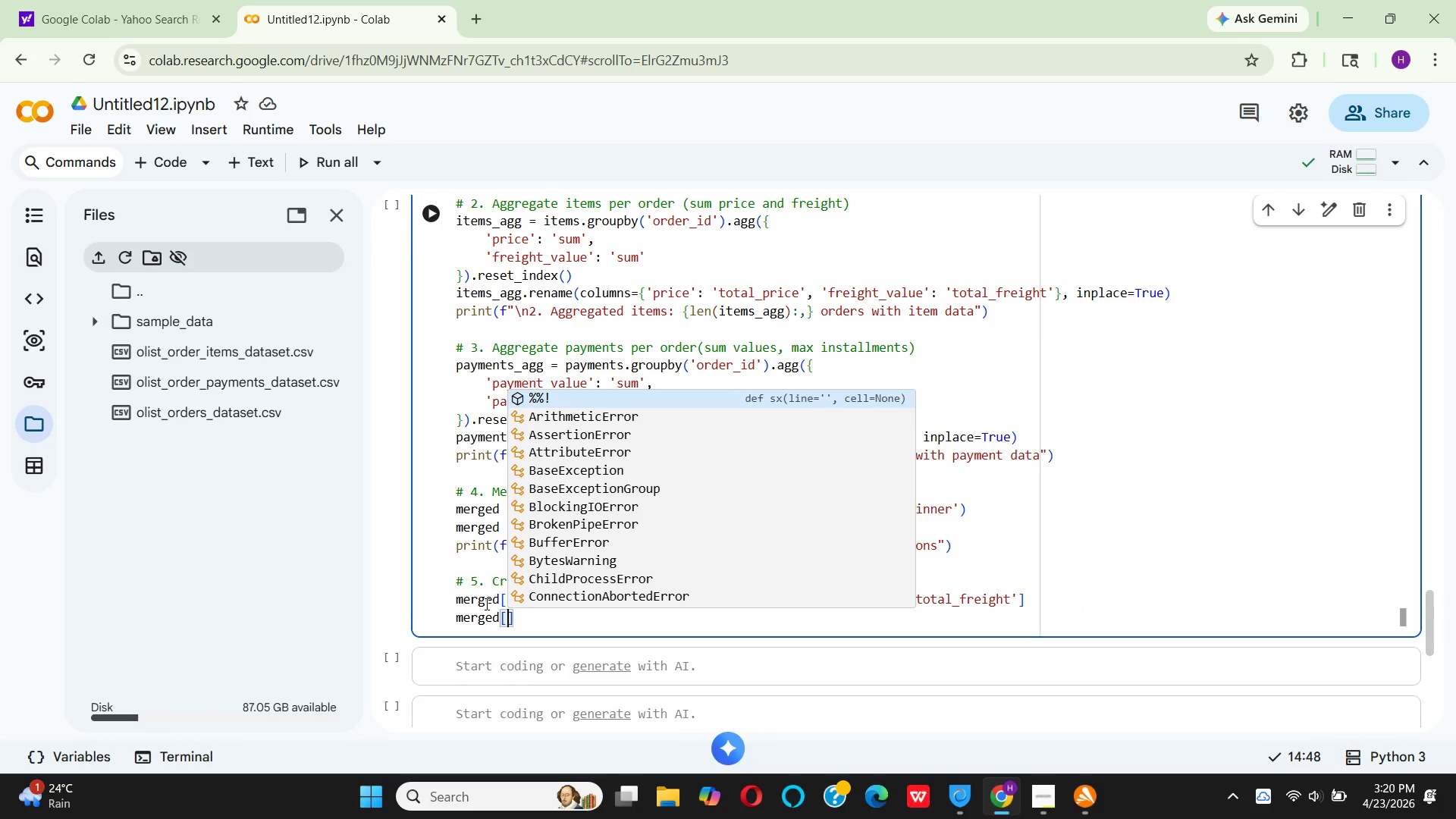 
key(Quote)
 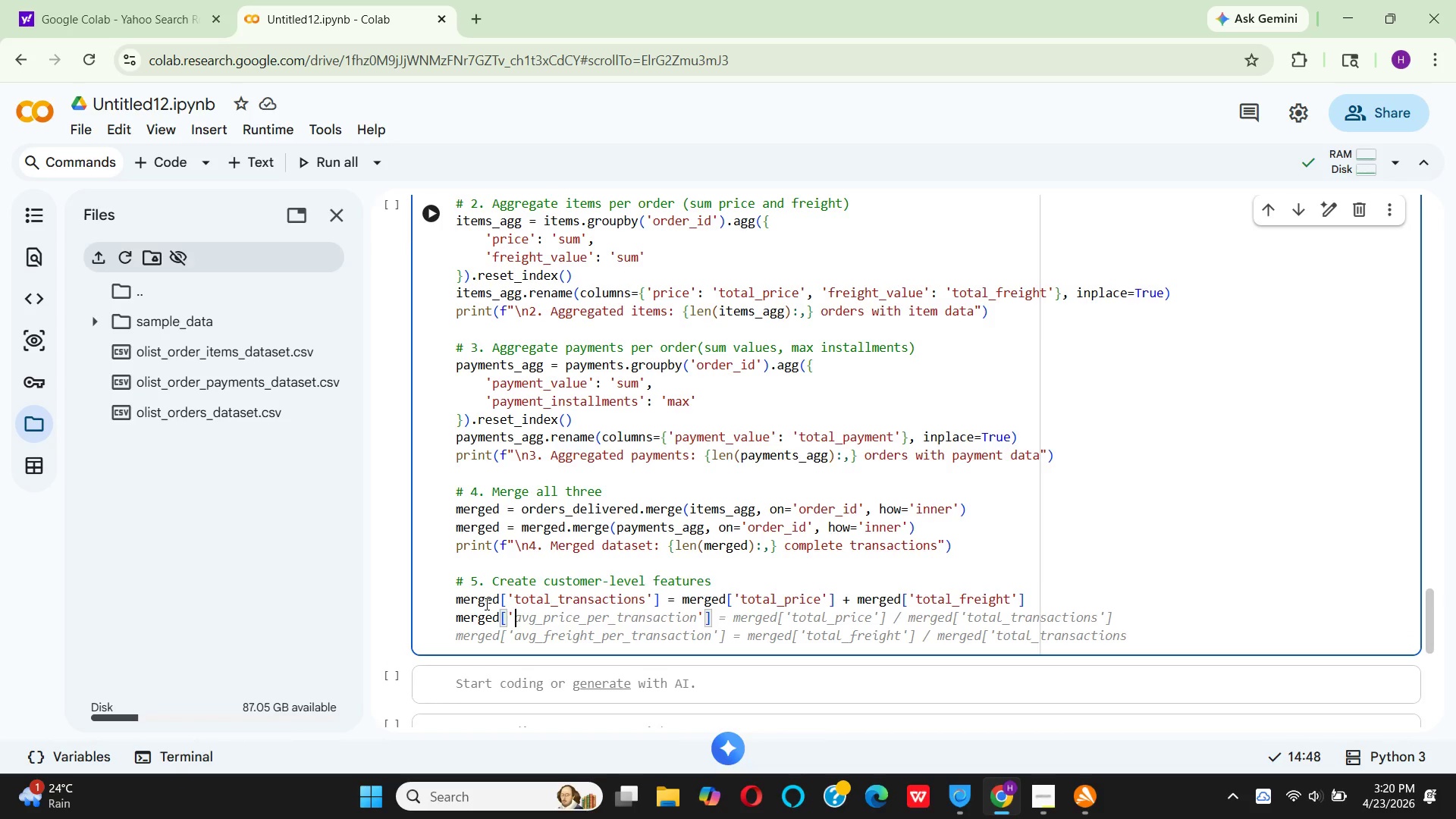 
wait(5.78)
 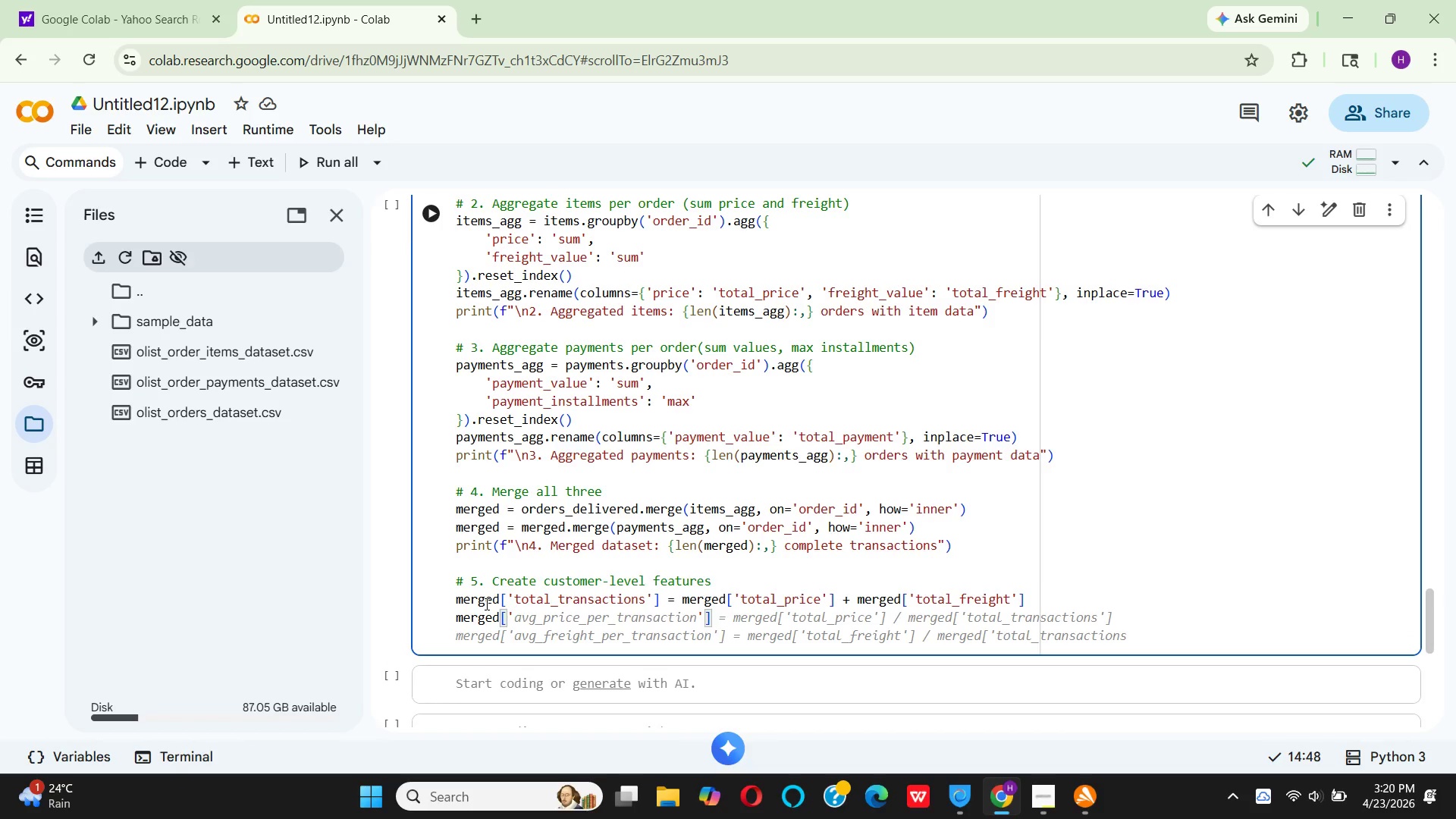 
type(freight_)
 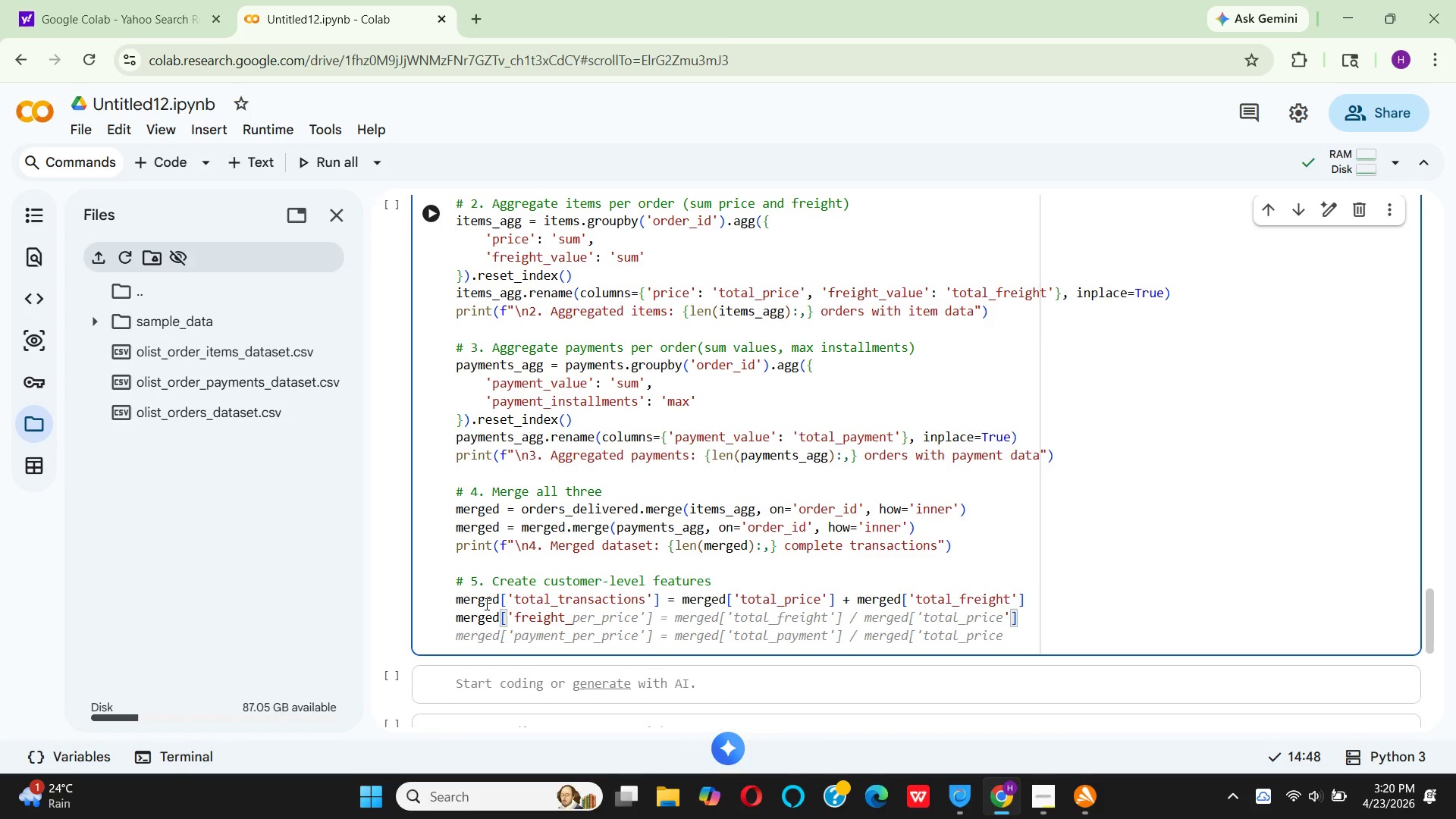 
type(rati)
 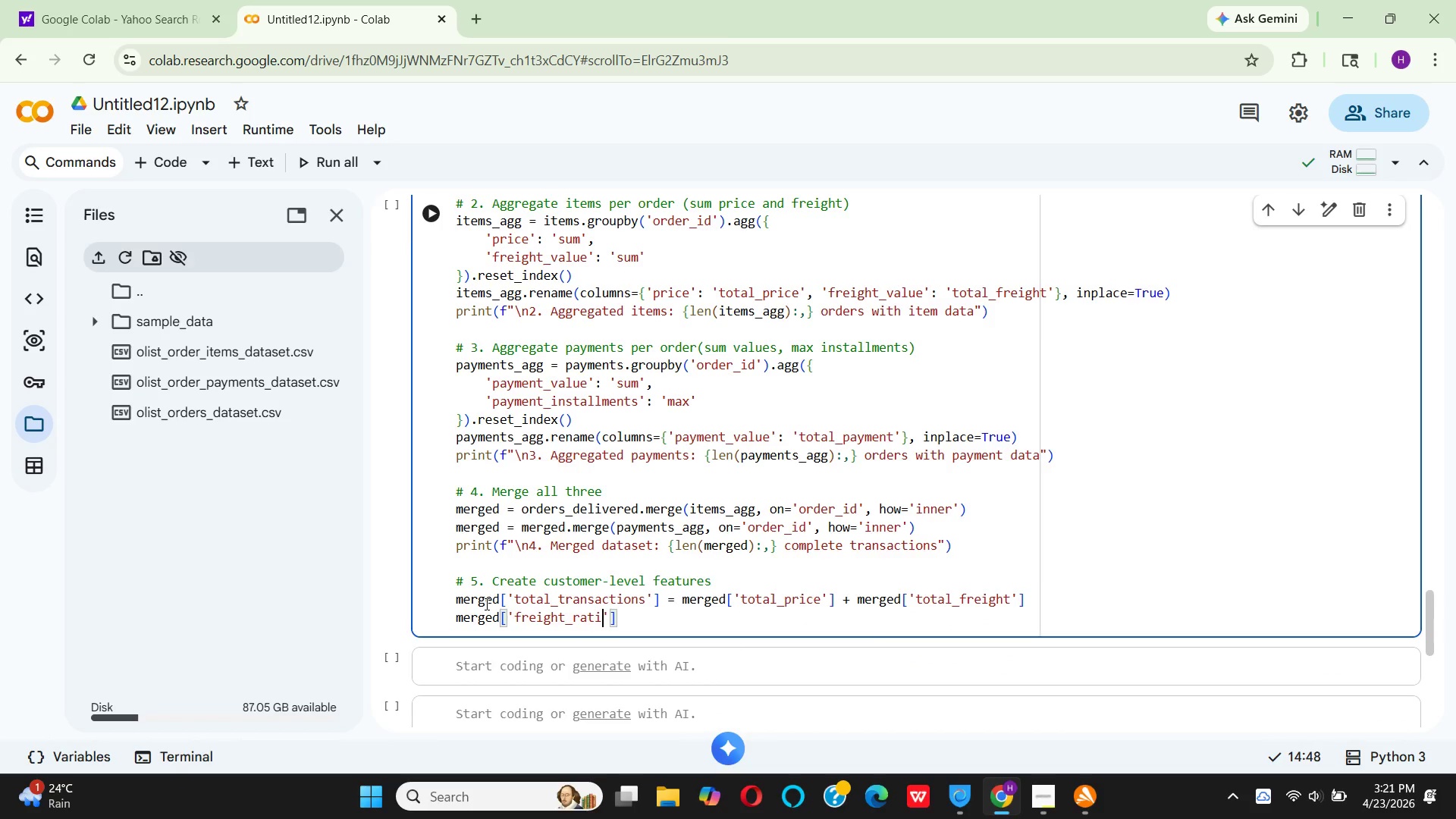 
hold_key(key=O, duration=0.31)
 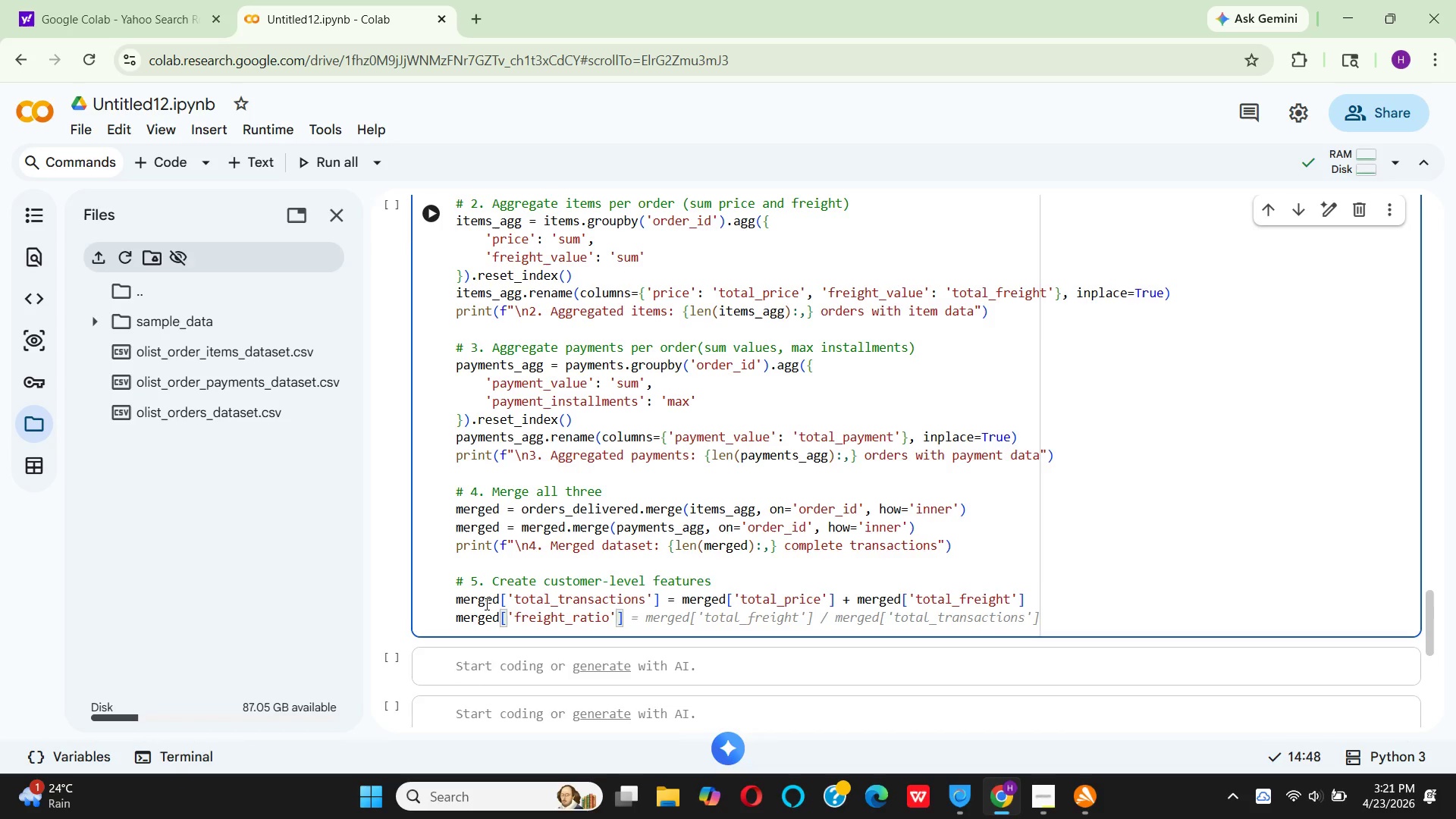 
key(ArrowRight)
 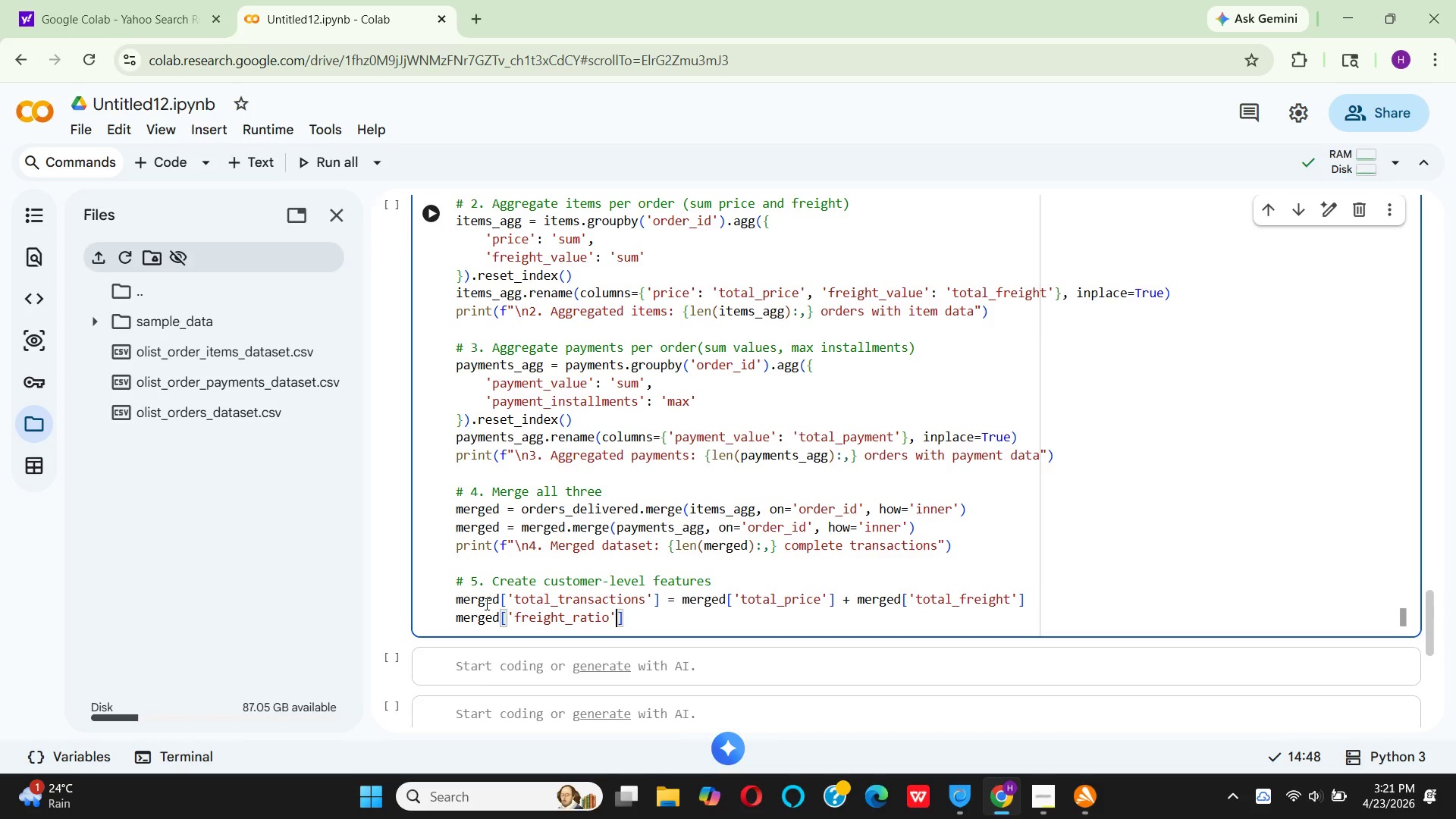 
key(ArrowRight)
 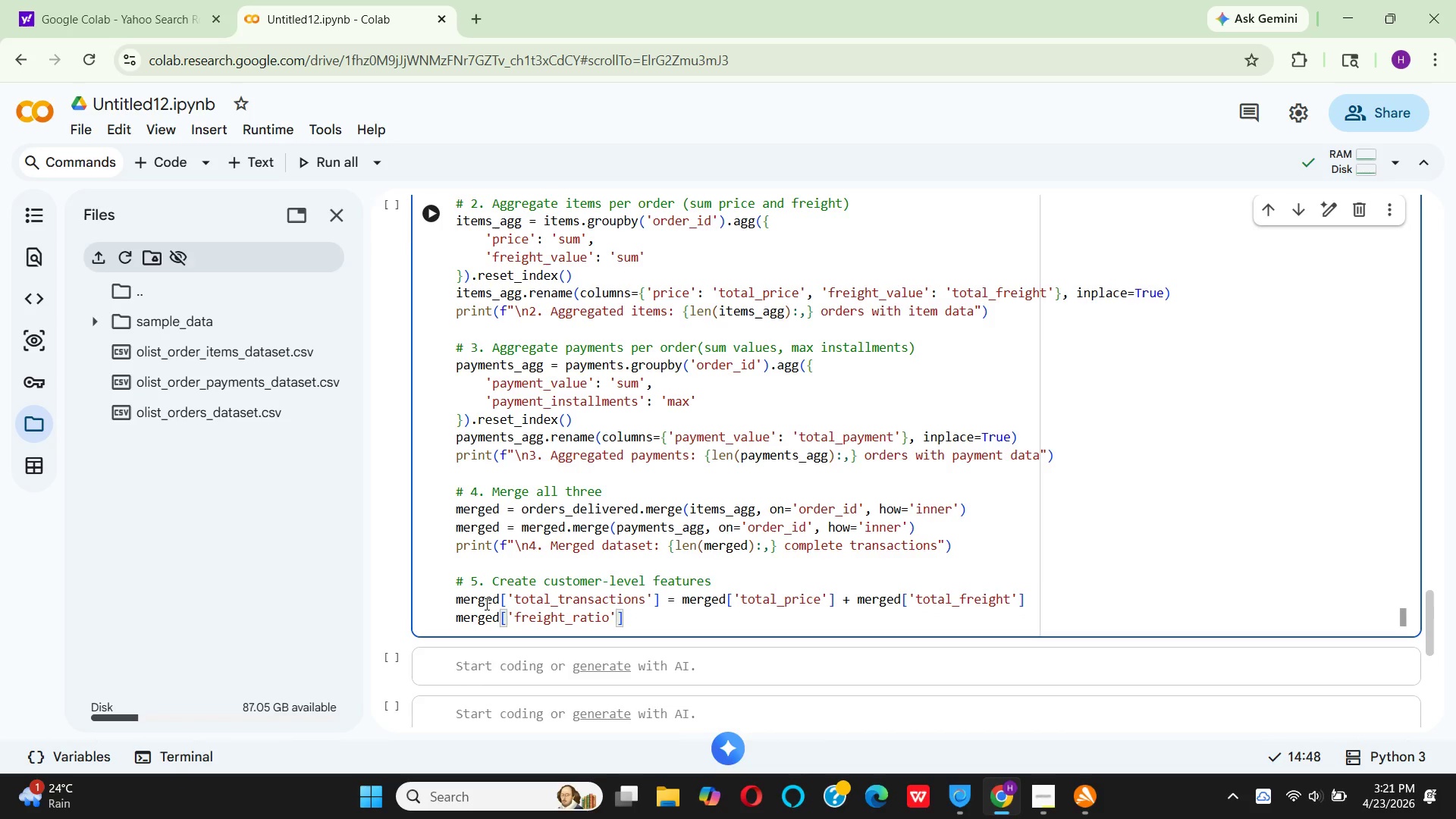 
type(= )
key(Backspace)
type(mer)
 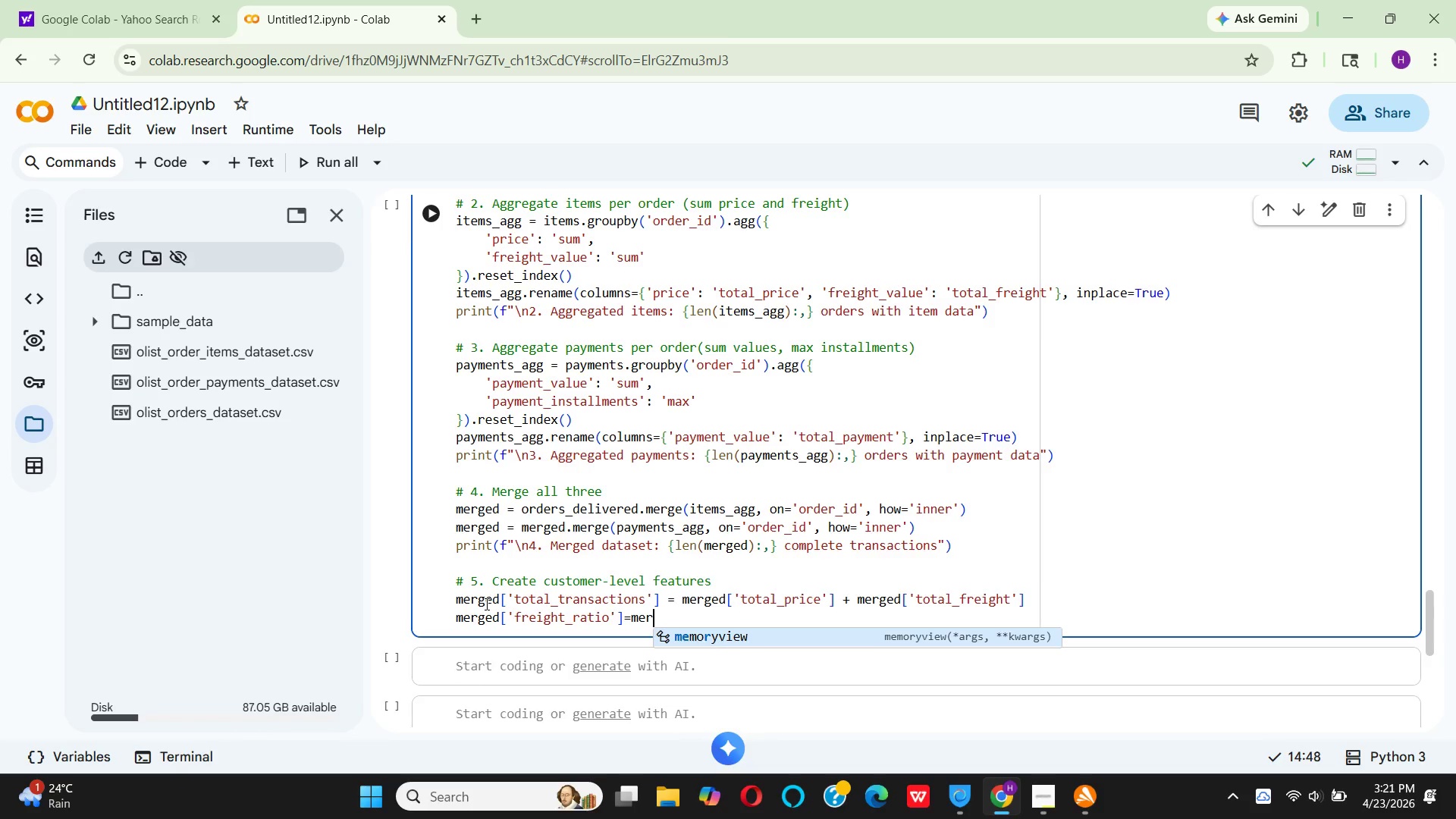 
key(ArrowLeft)
 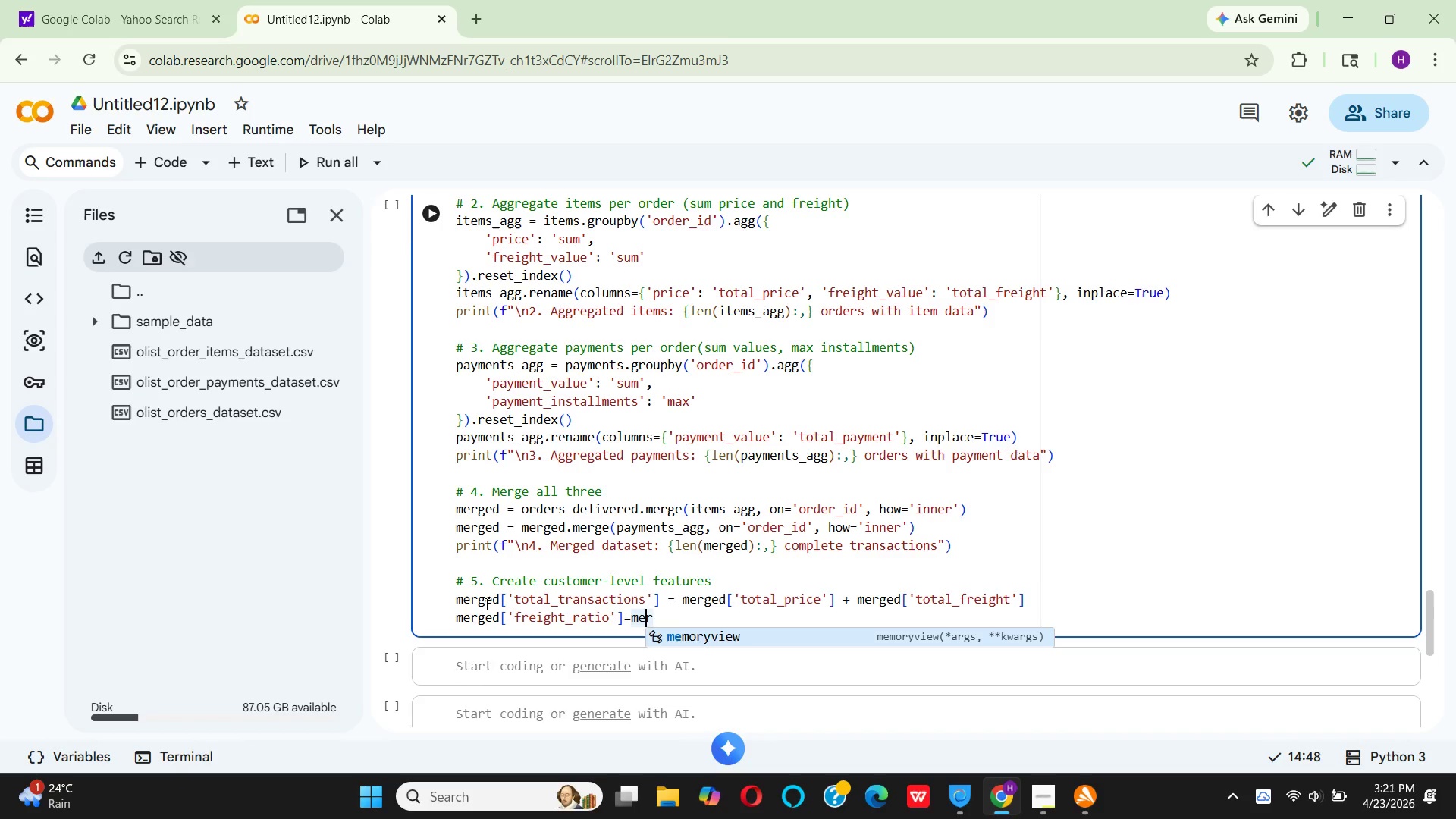 
key(ArrowLeft)
 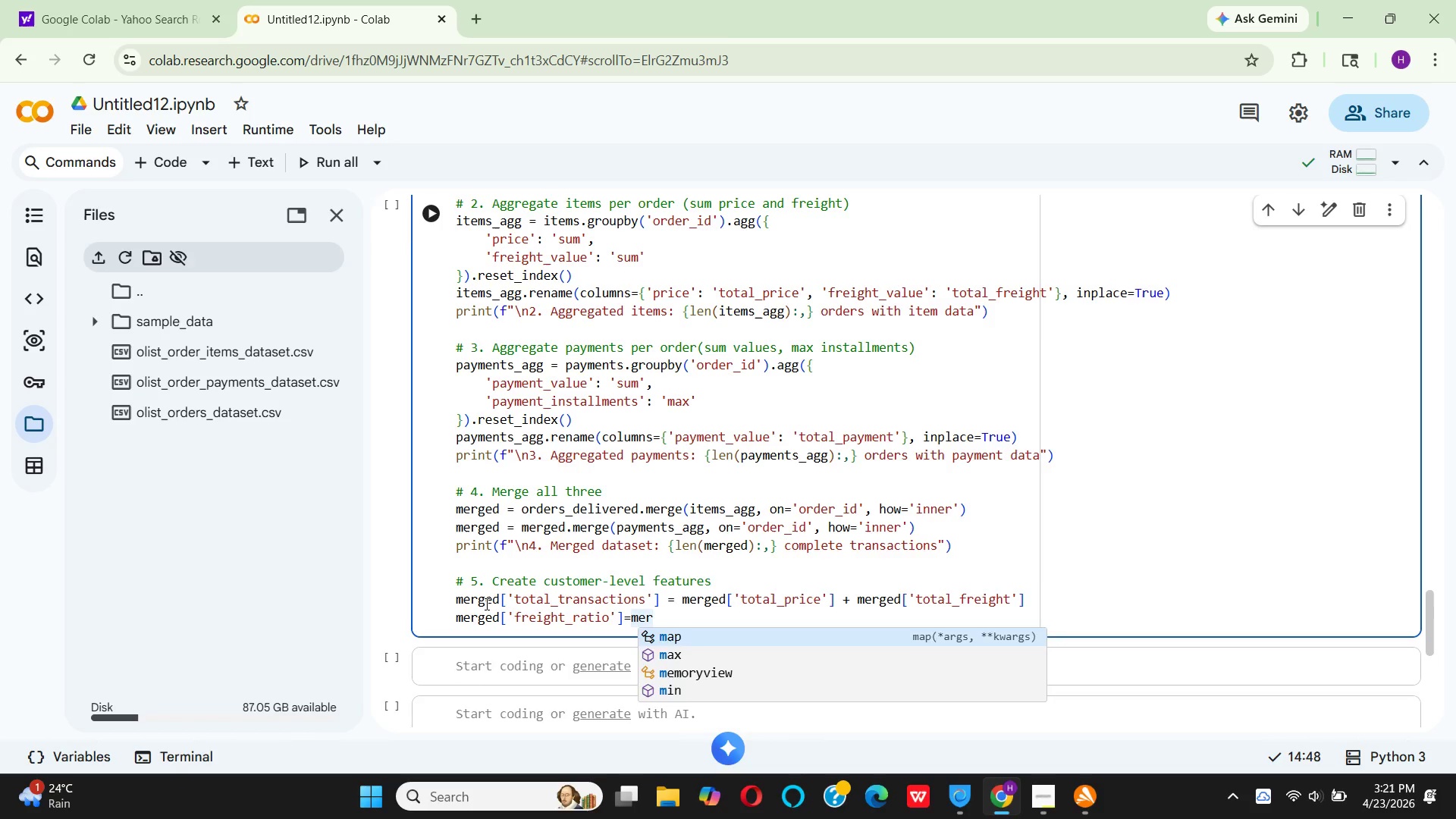 
key(ArrowLeft)
 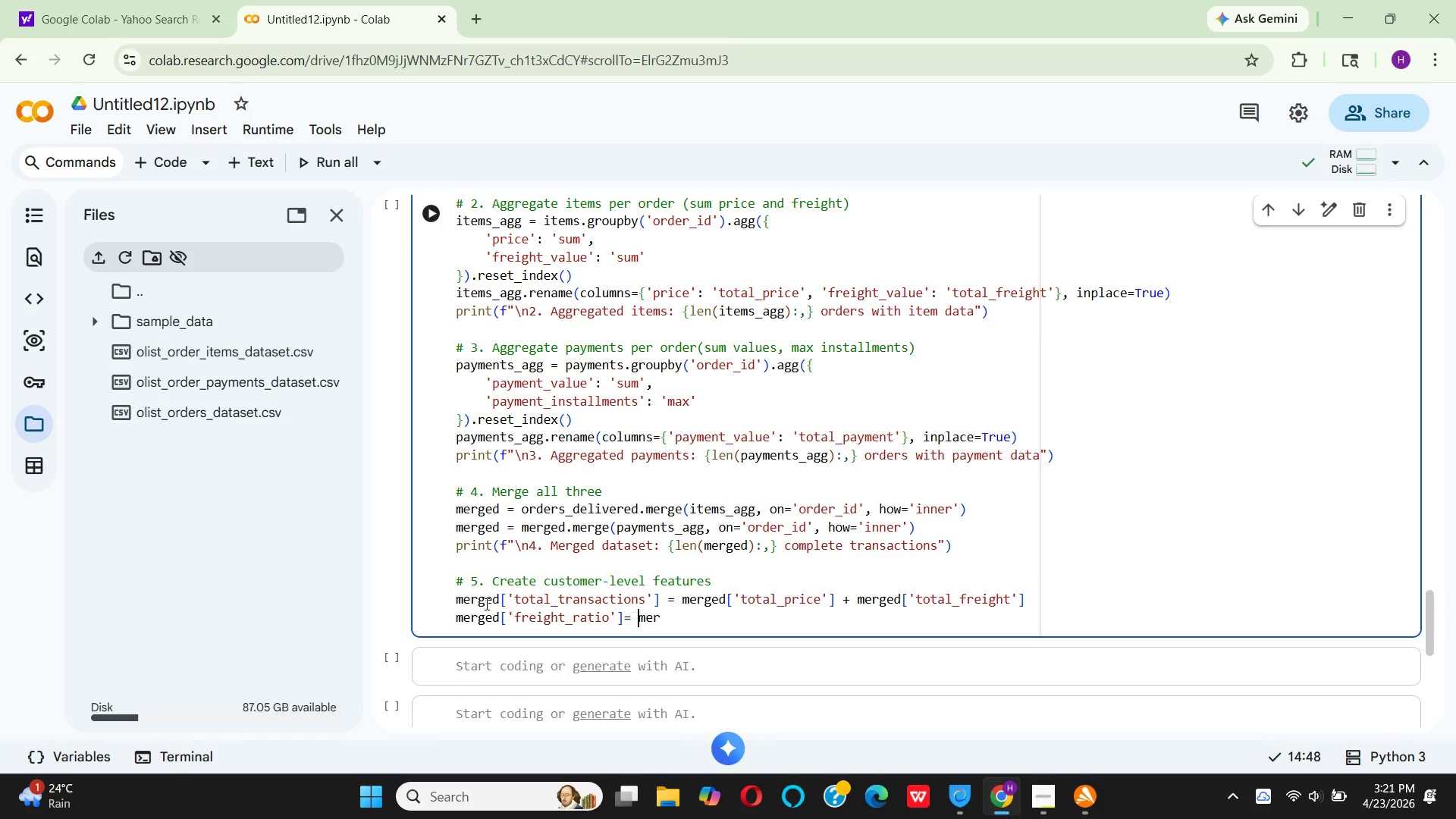 
key(Space)
 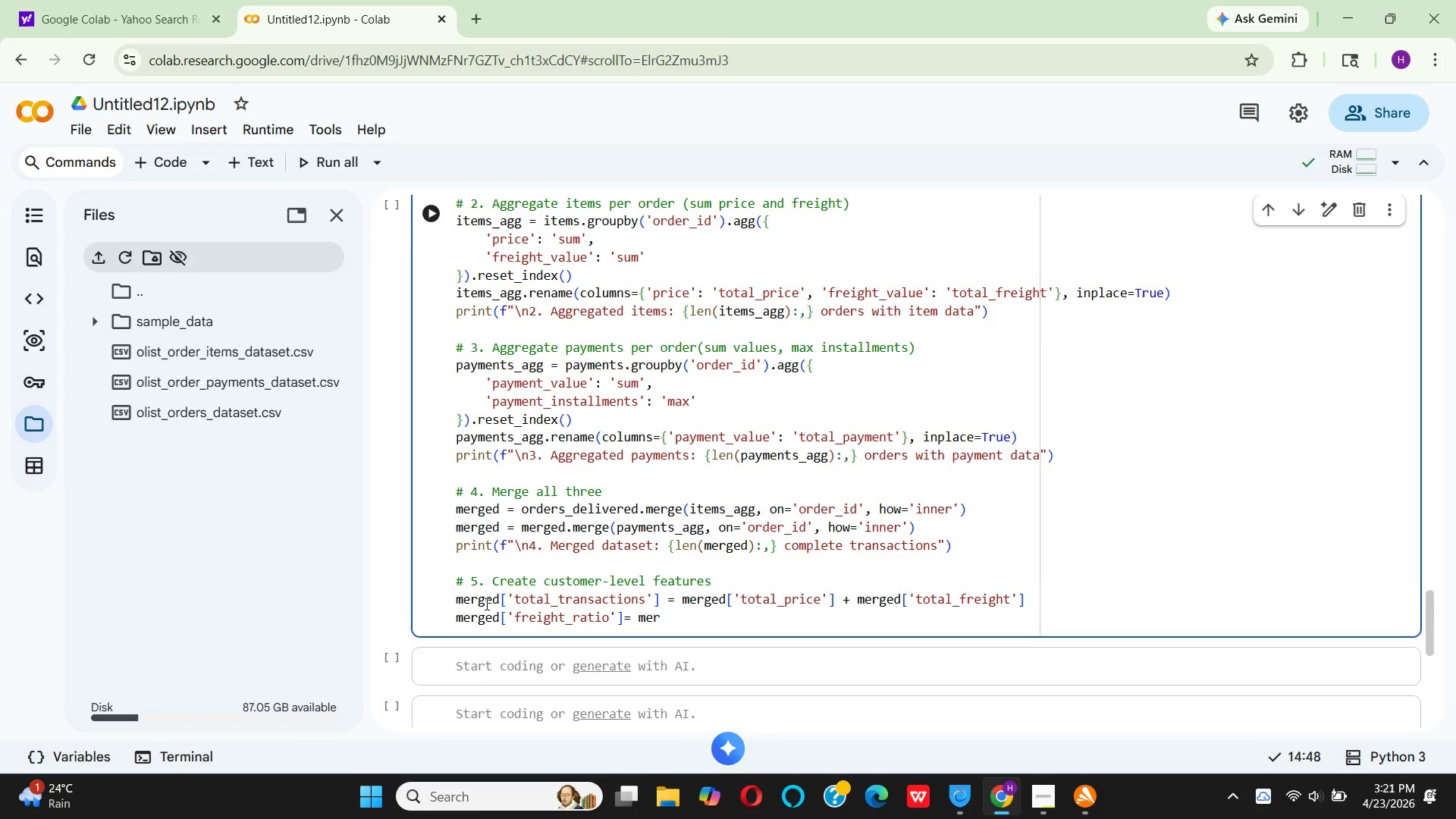 
key(ArrowRight)
 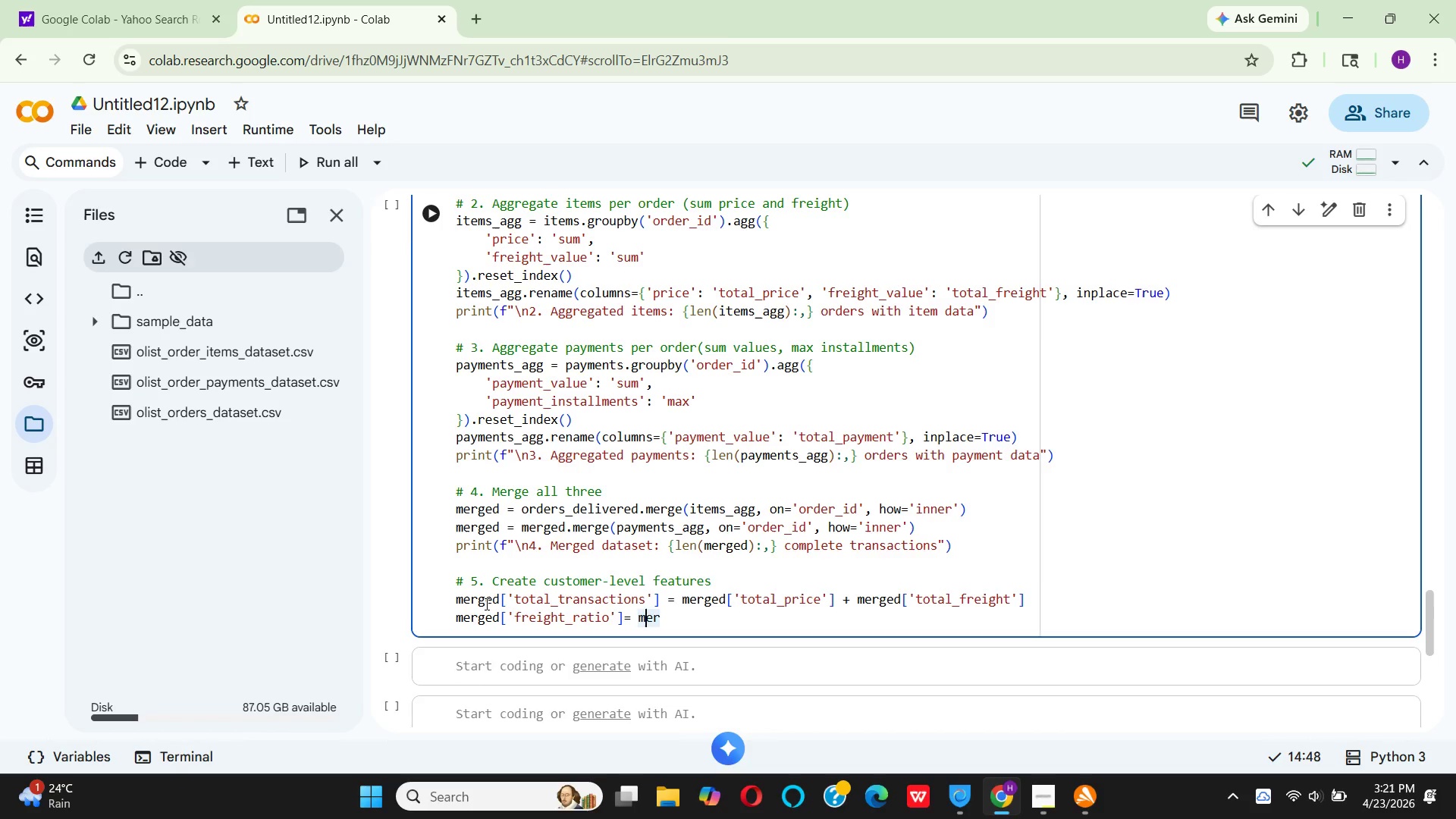 
key(ArrowRight)
 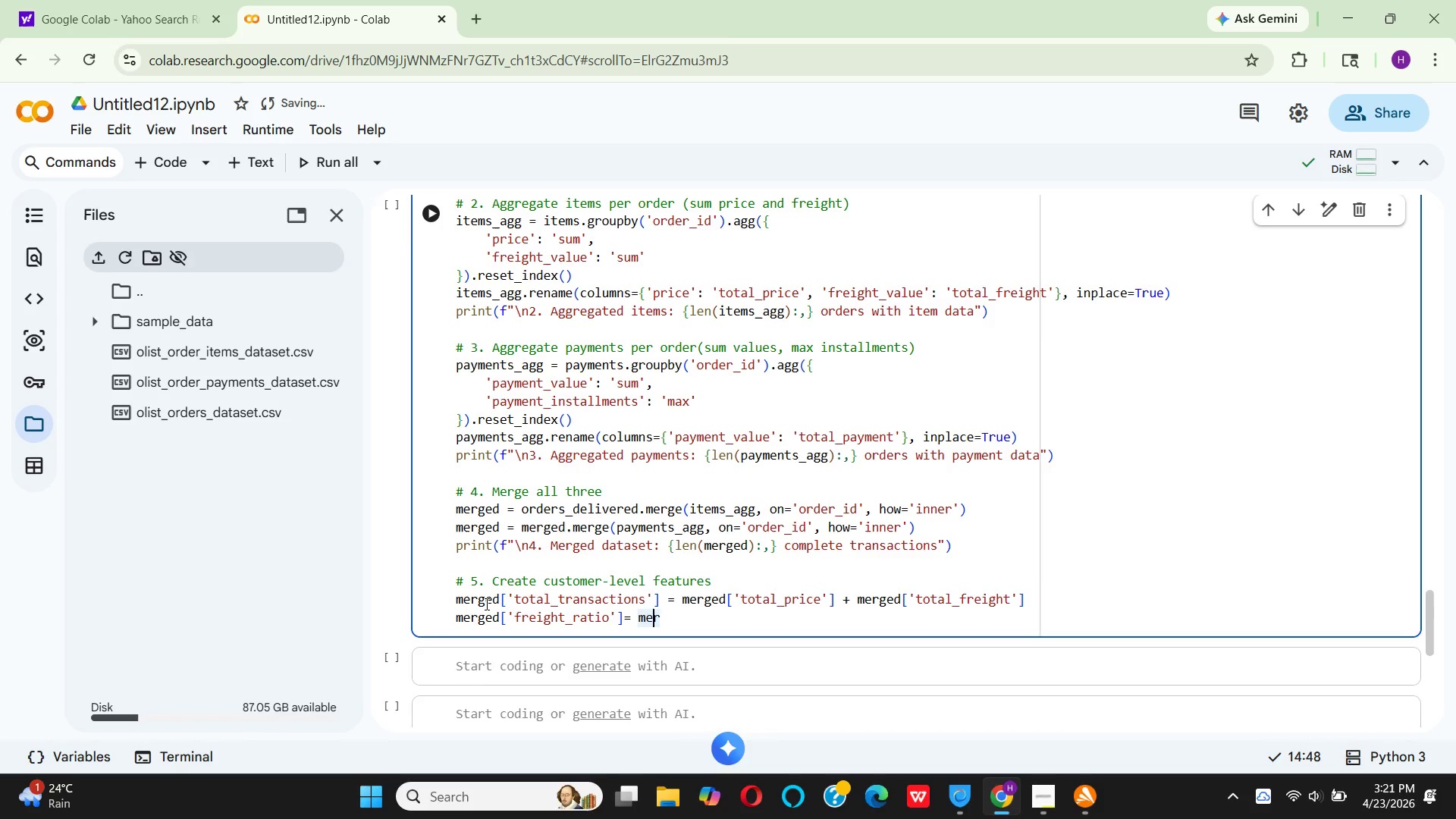 
key(ArrowRight)
 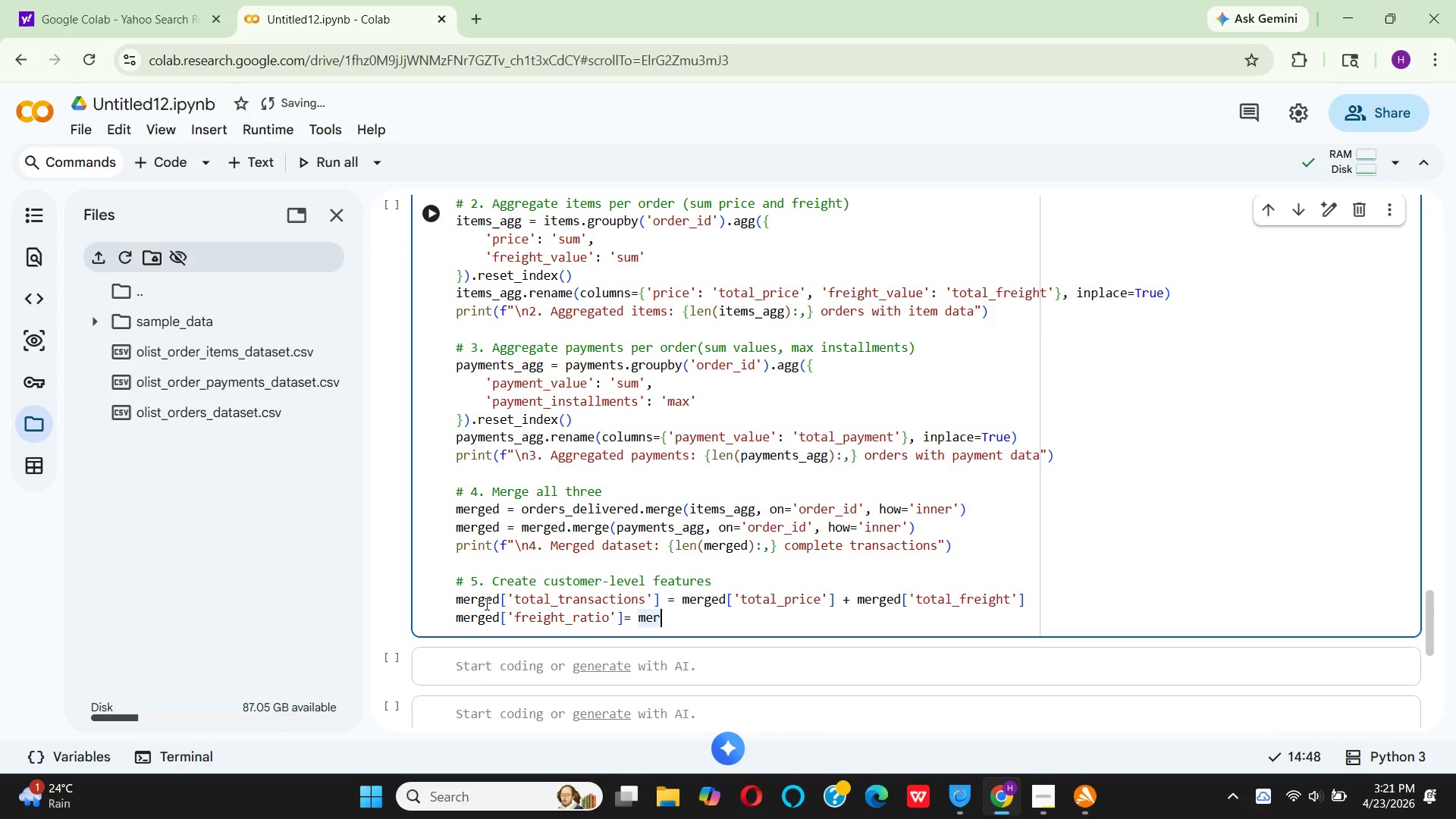 
type(ged)
 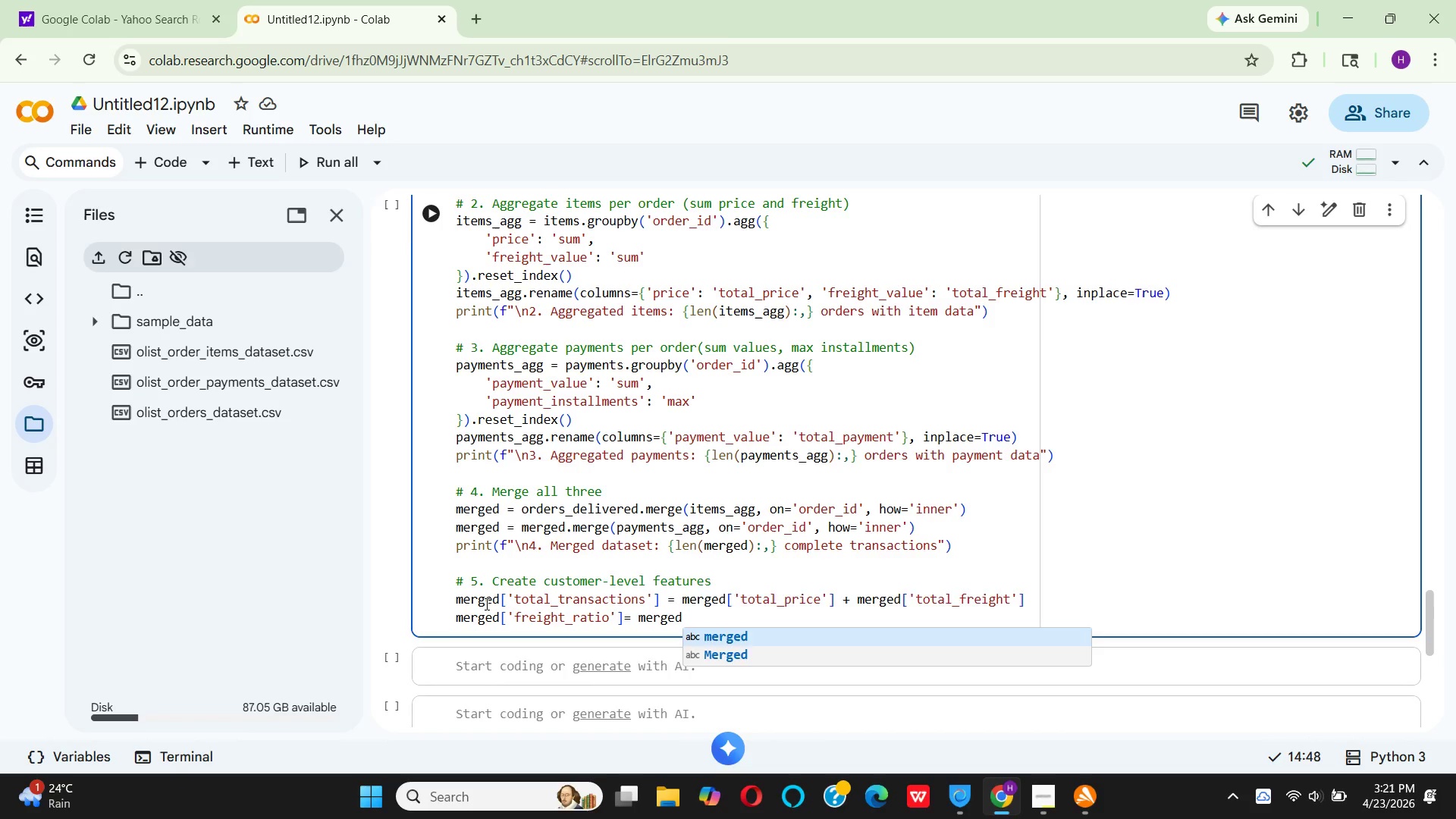 
key(Enter)
 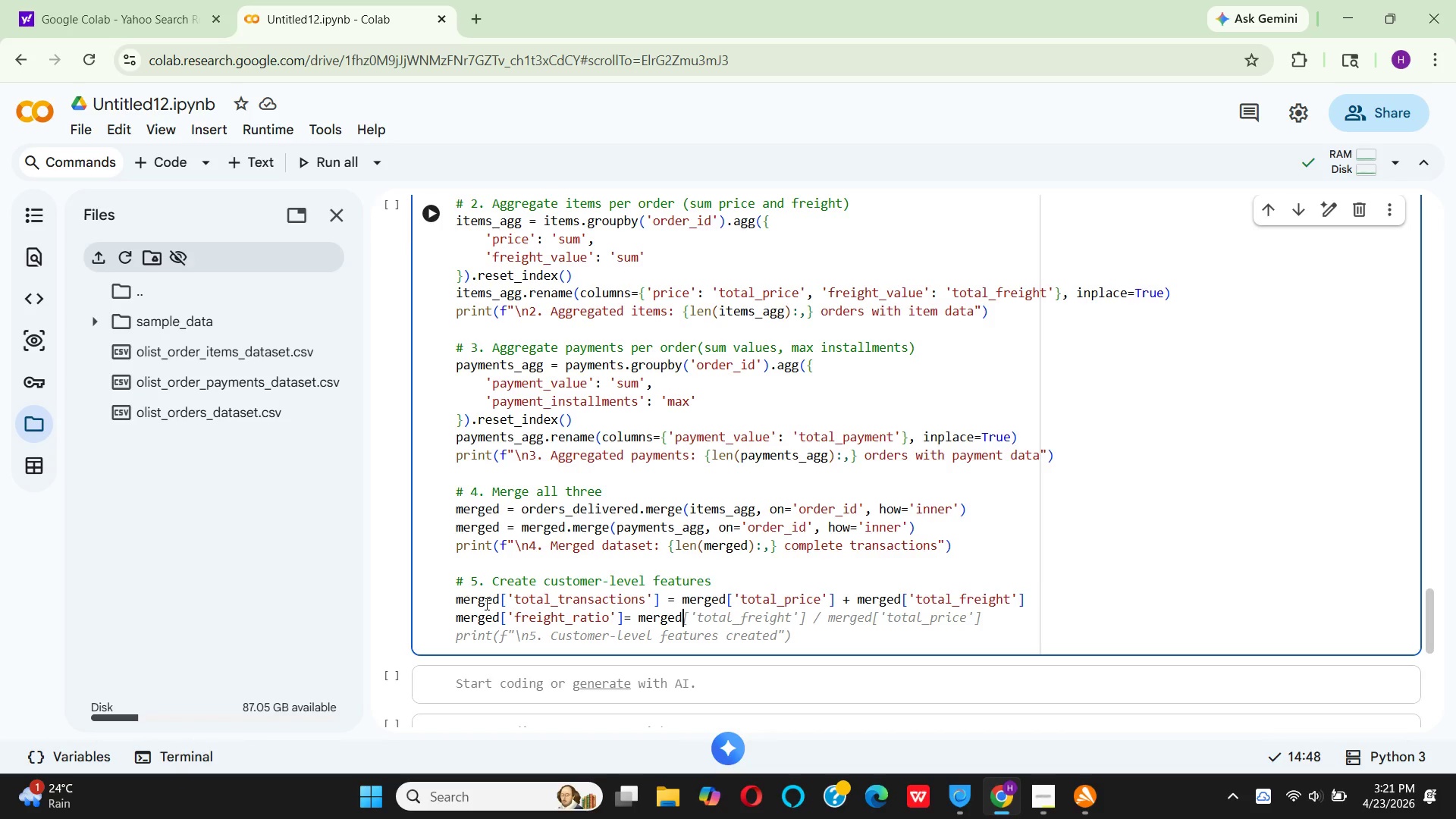 
key(BracketLeft)
 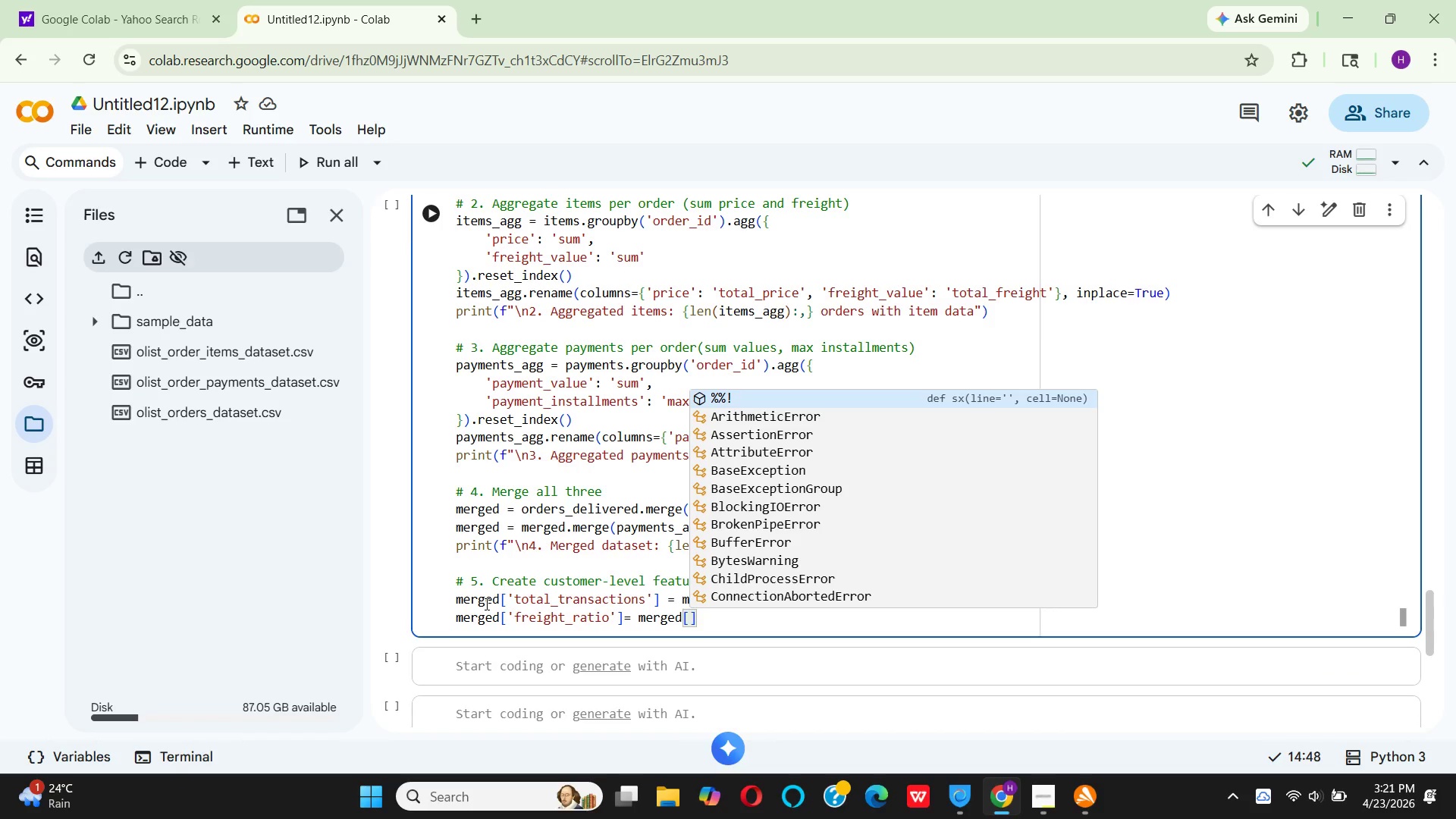 
key(Shift+Quote)
 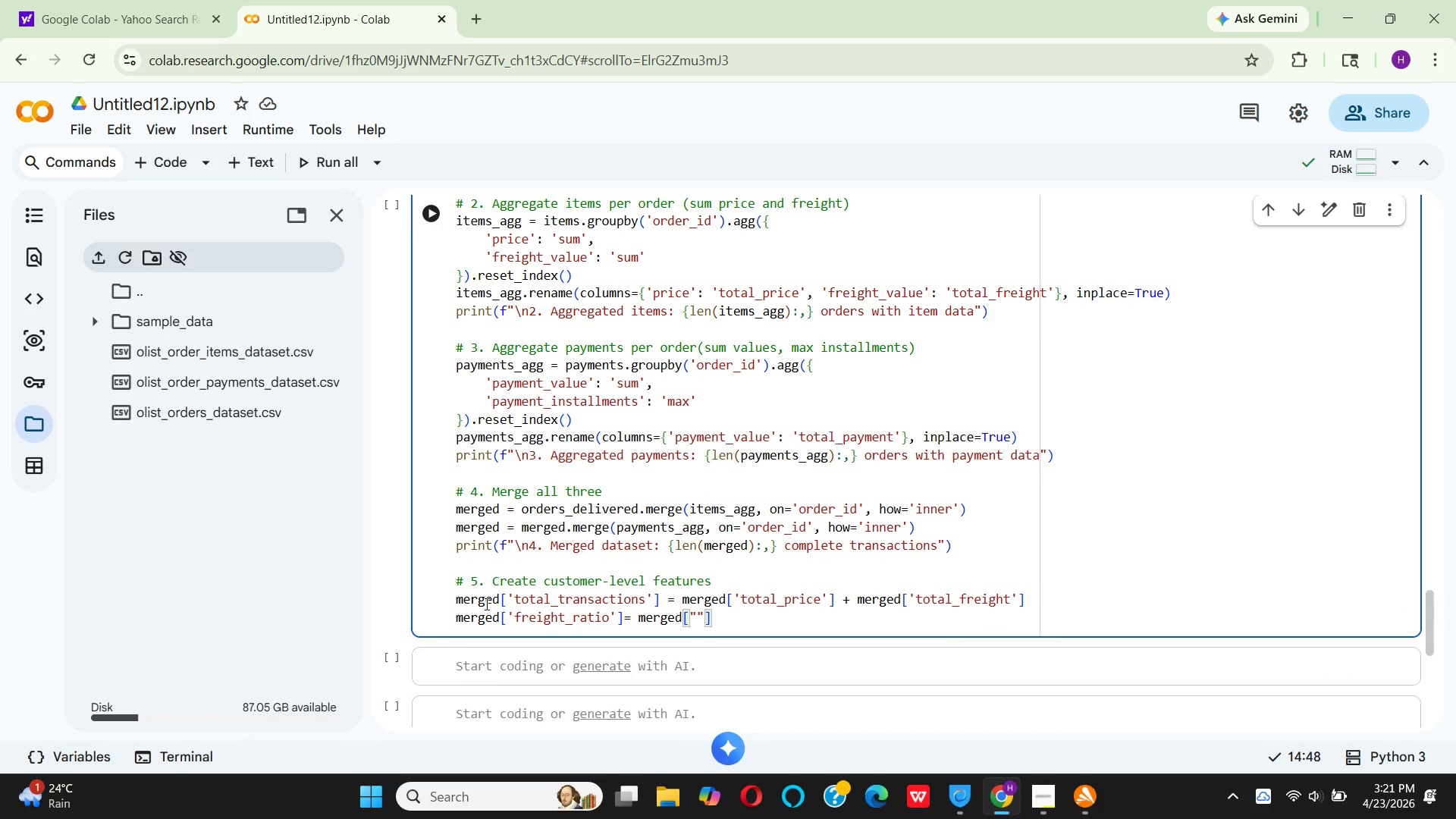 
key(Backspace)
 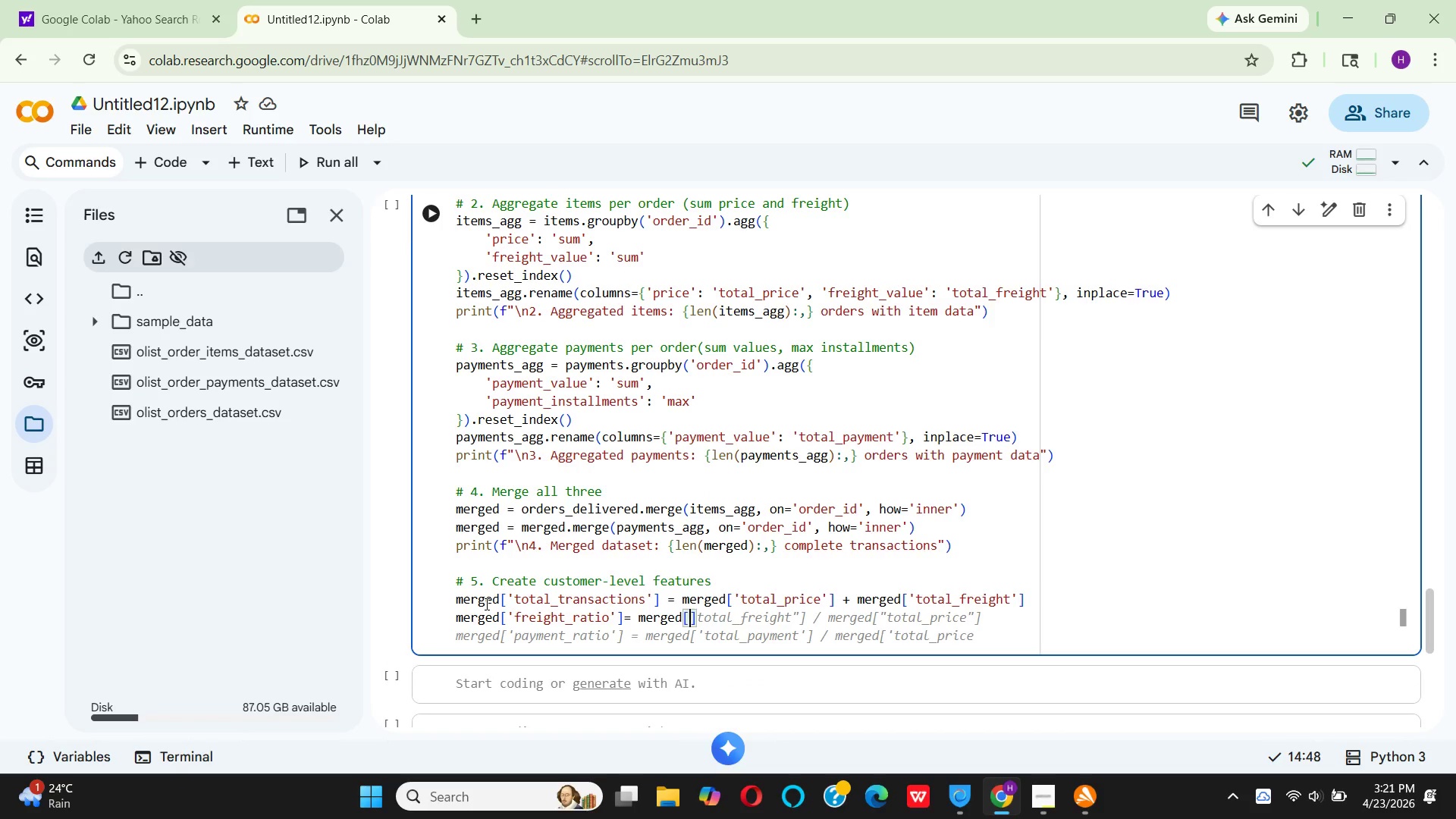 
key(Quote)
 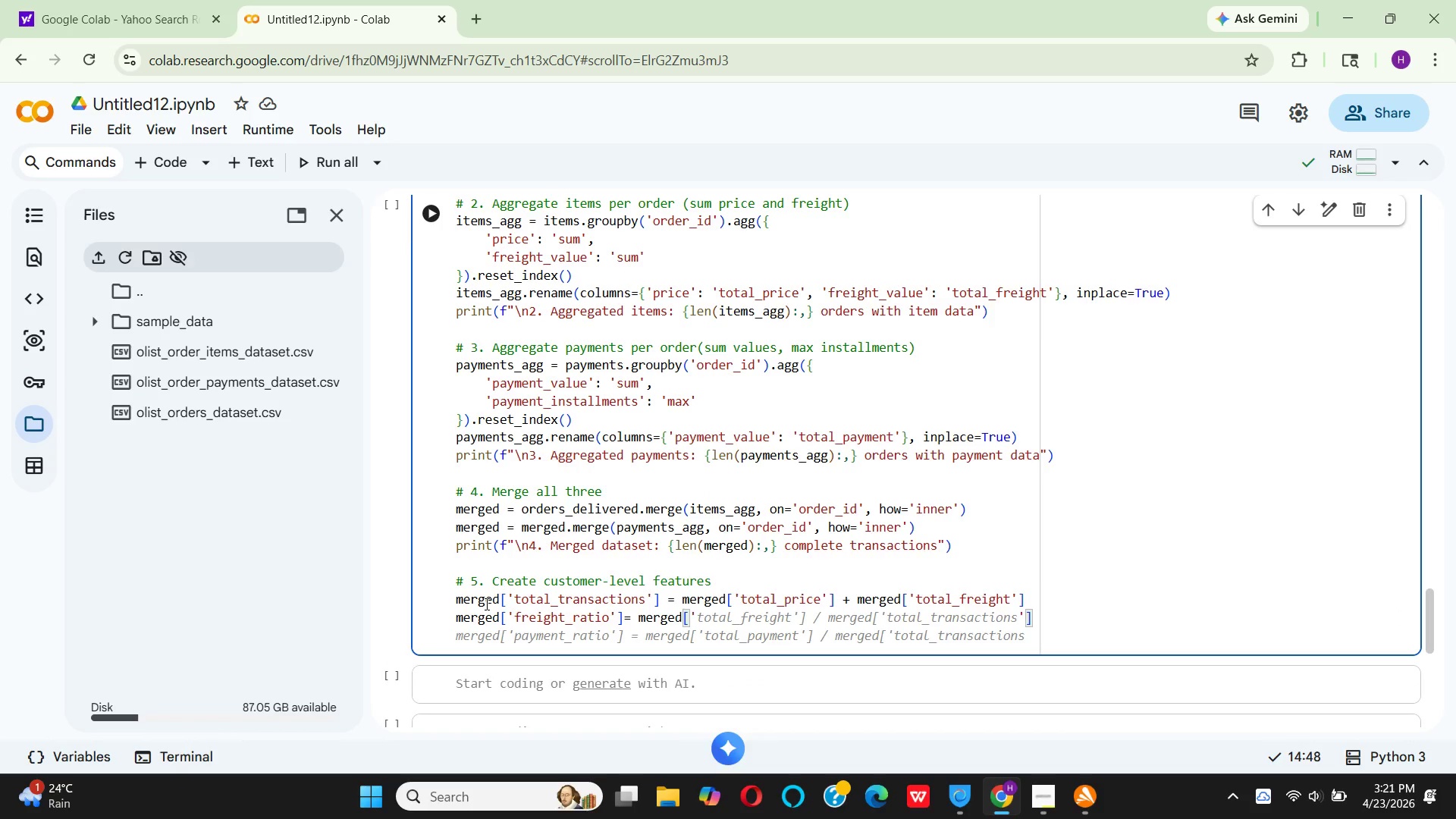 
type(total_freight)
 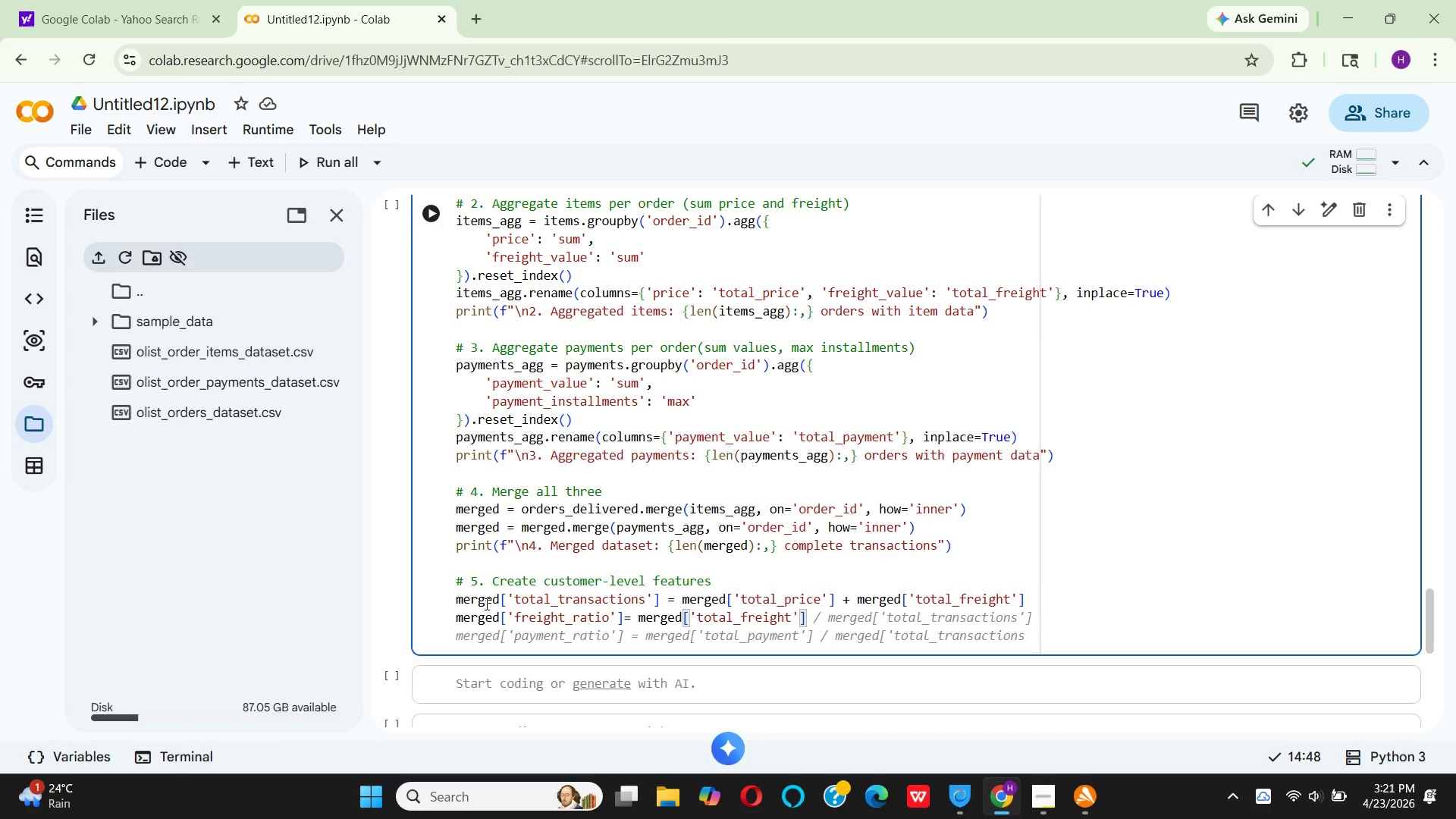 
key(ArrowRight)
 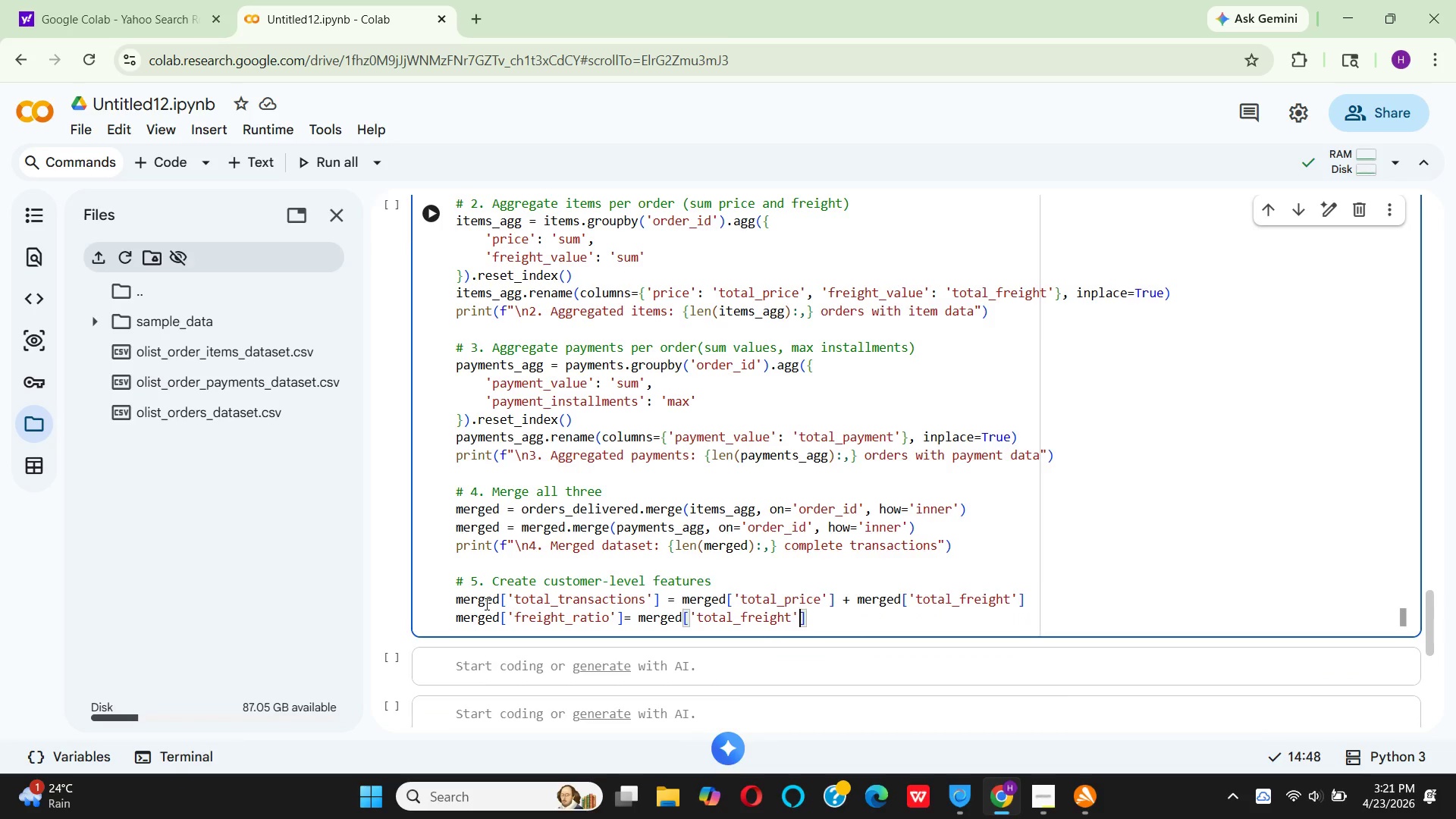 
key(ArrowRight)
 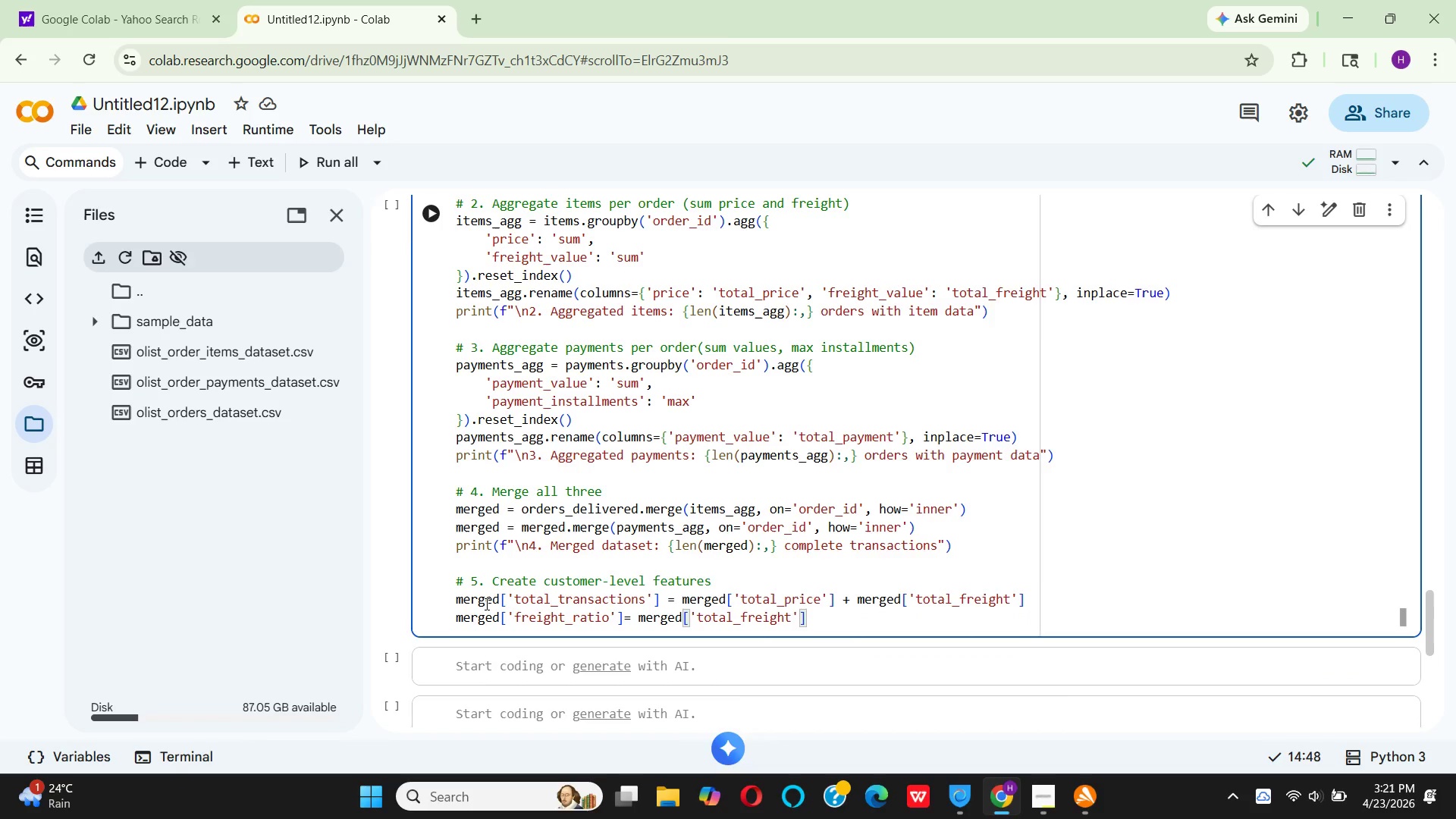 
type(/(mea)
key(Backspace)
type(re)
key(Backspace)
type(ged)
 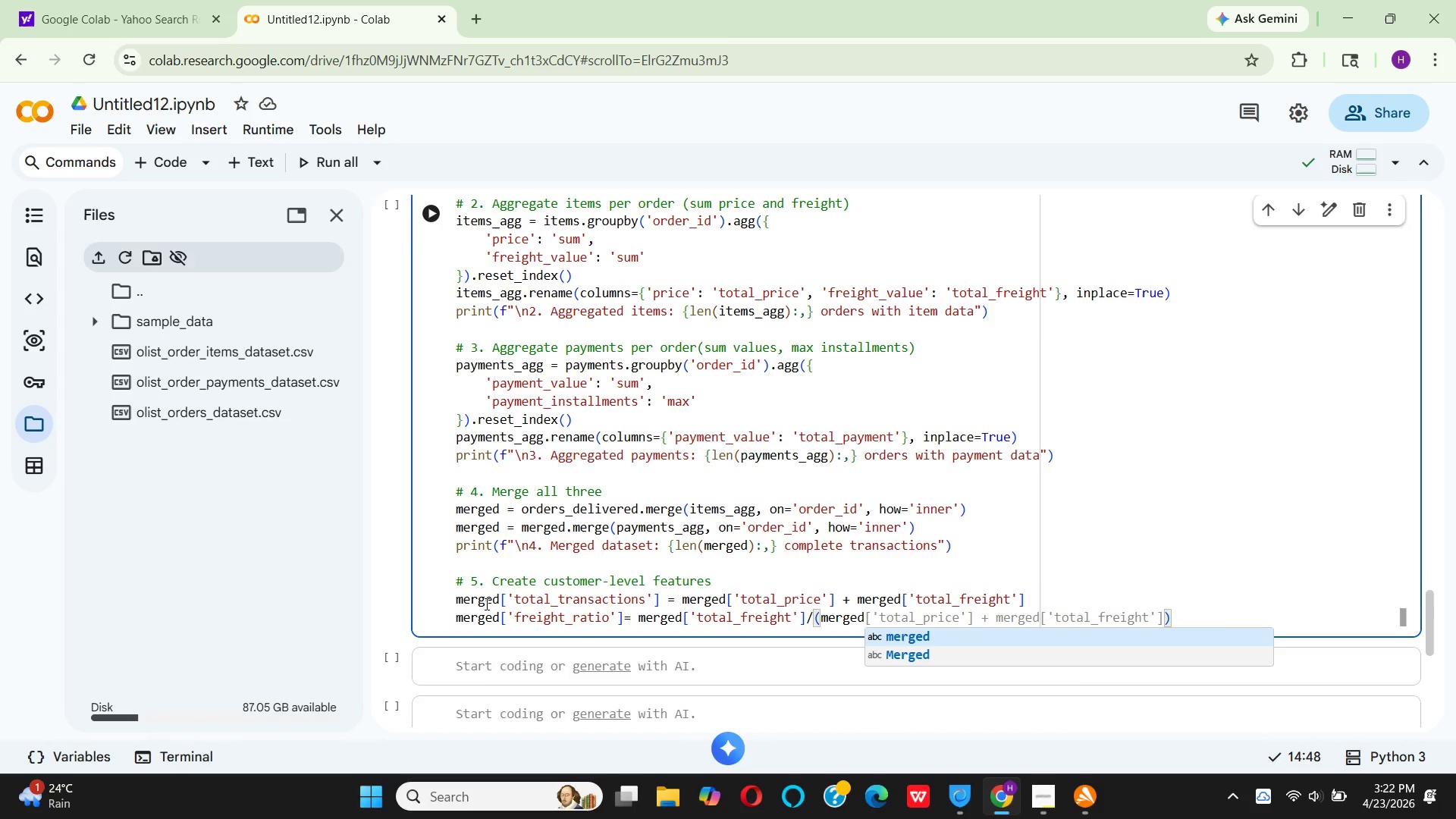 
key(Enter)
 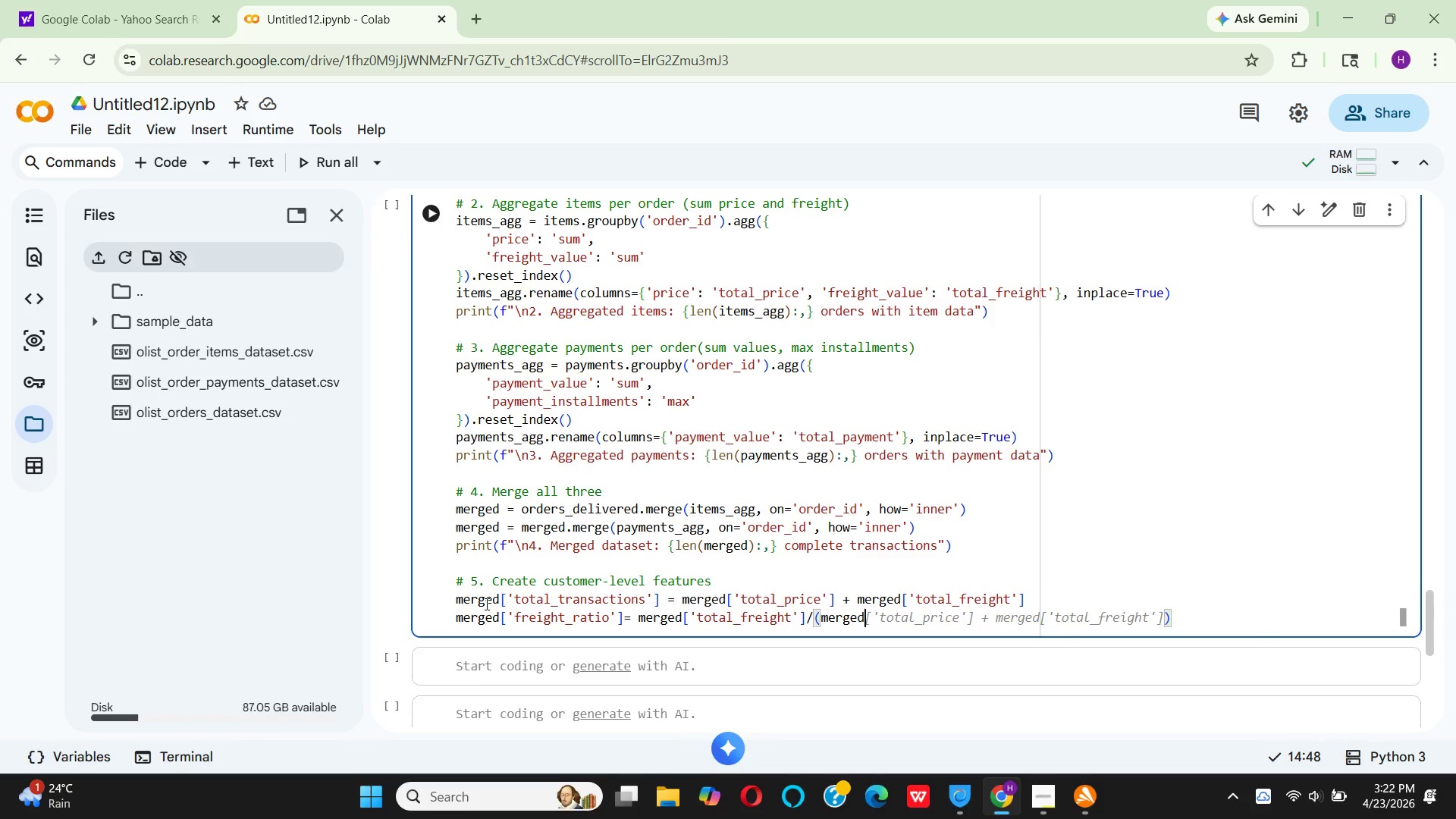 
key(BracketLeft)
 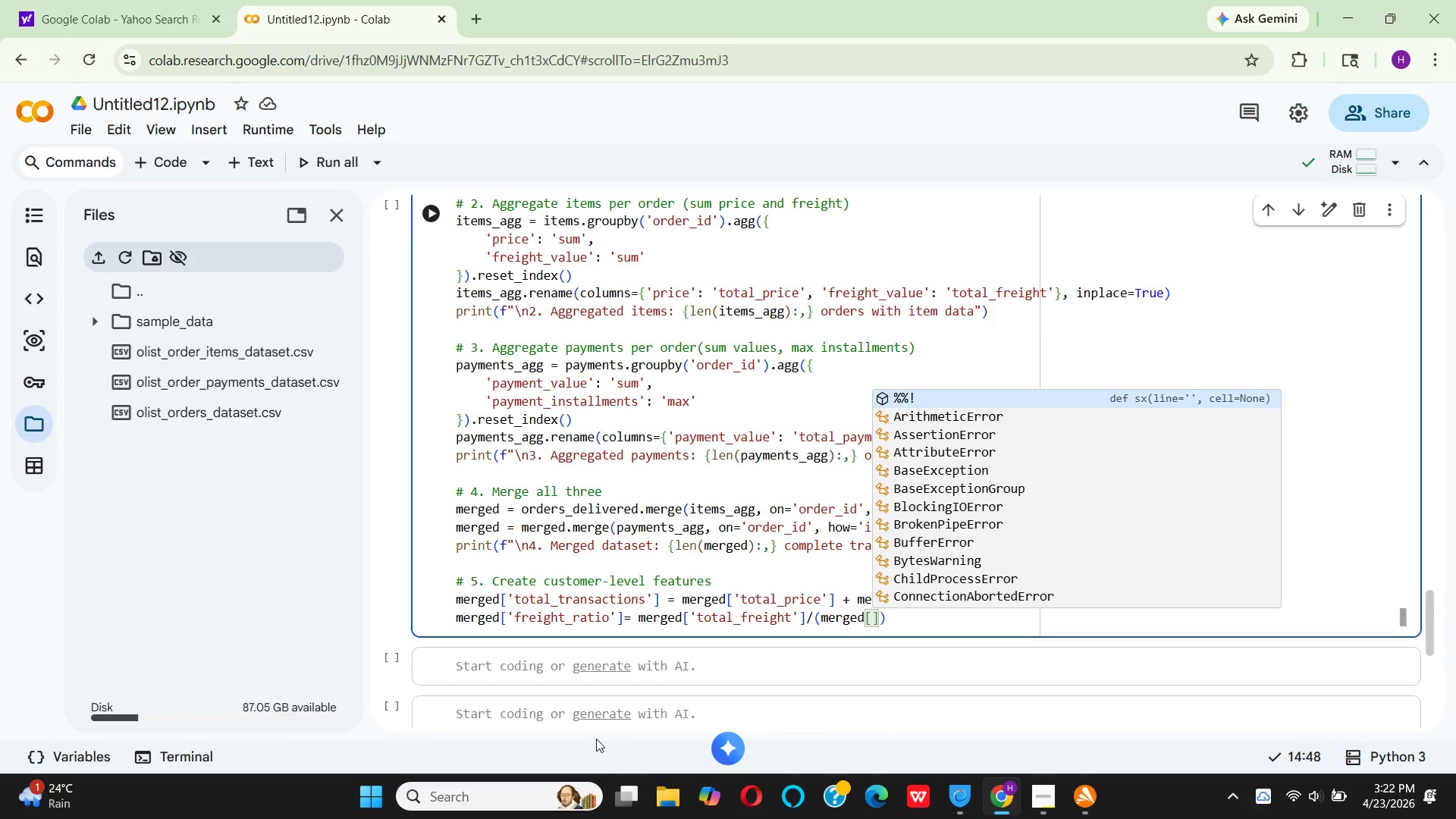 
wait(8.67)
 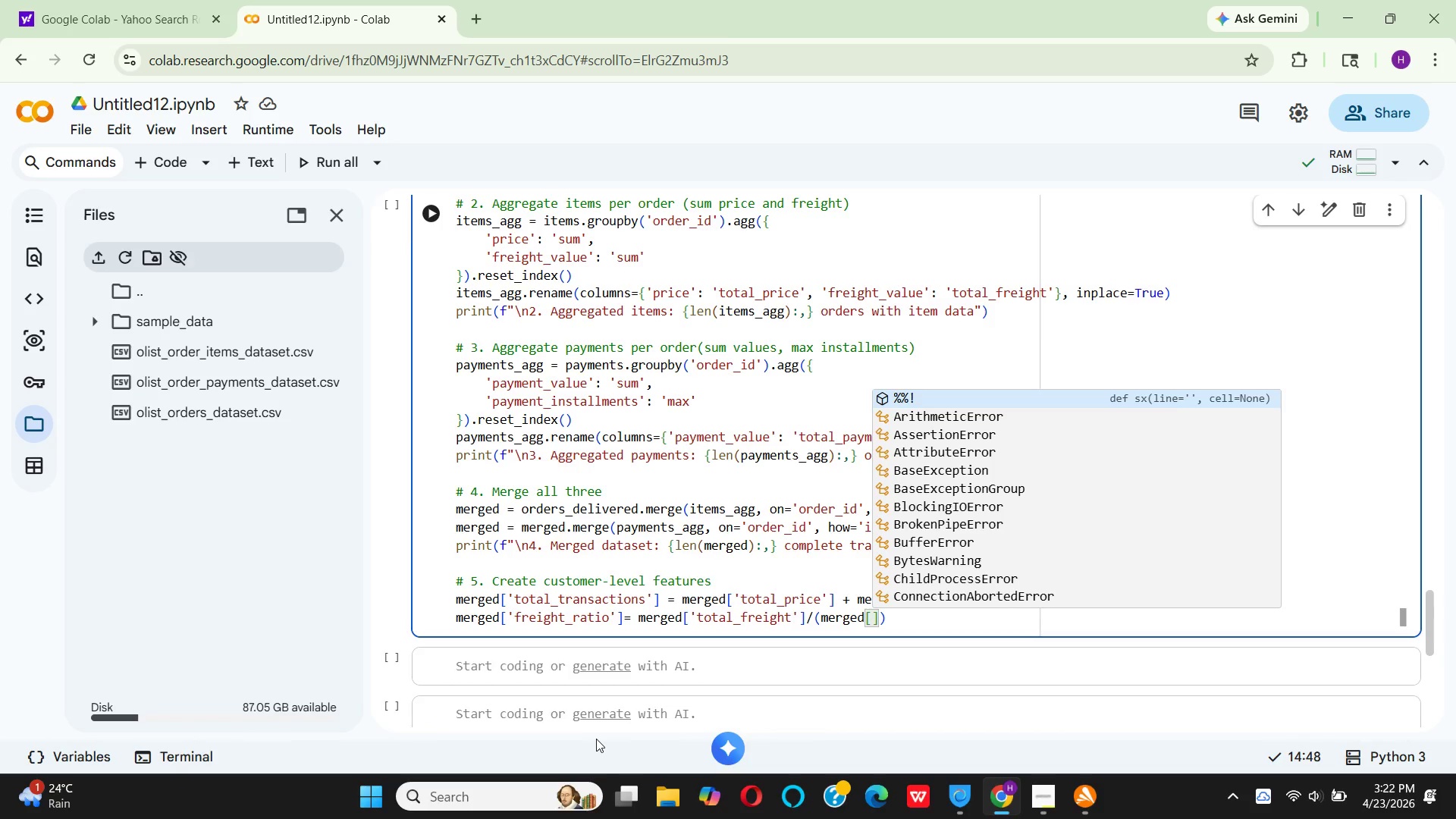 
type(")
key(Backspace)
type('total_price)
 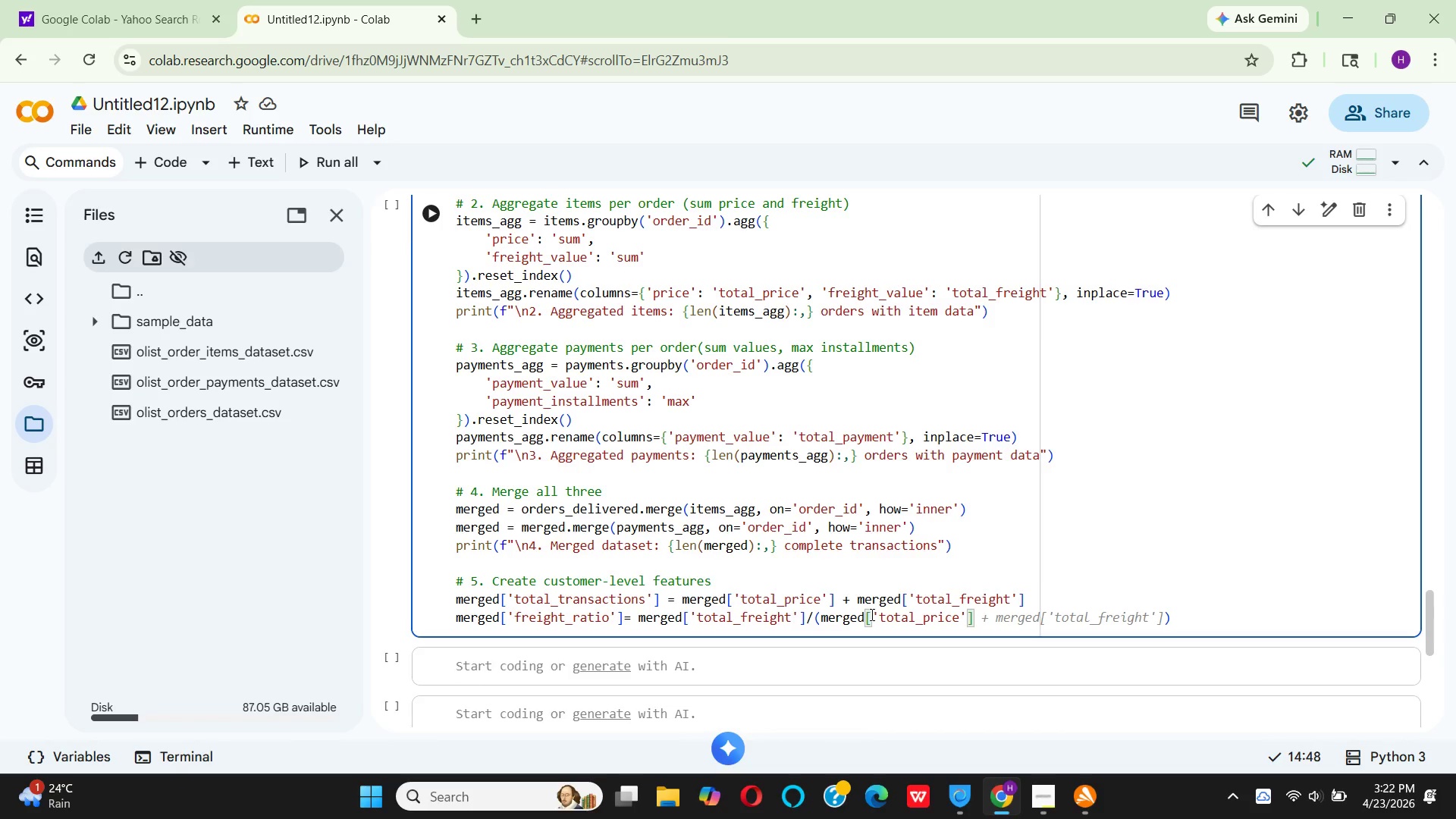 
key(ArrowRight)
 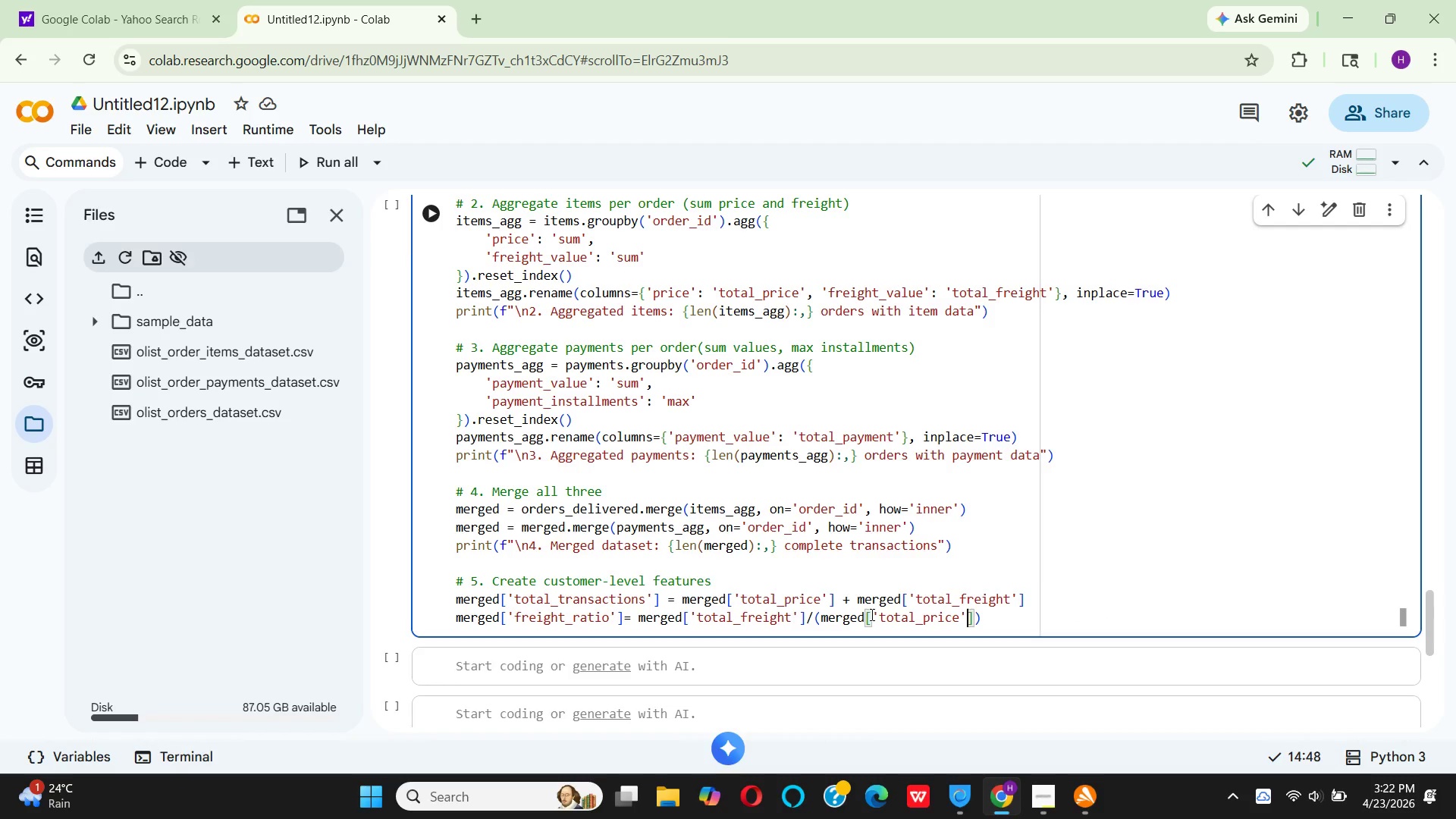 
key(ArrowRight)
 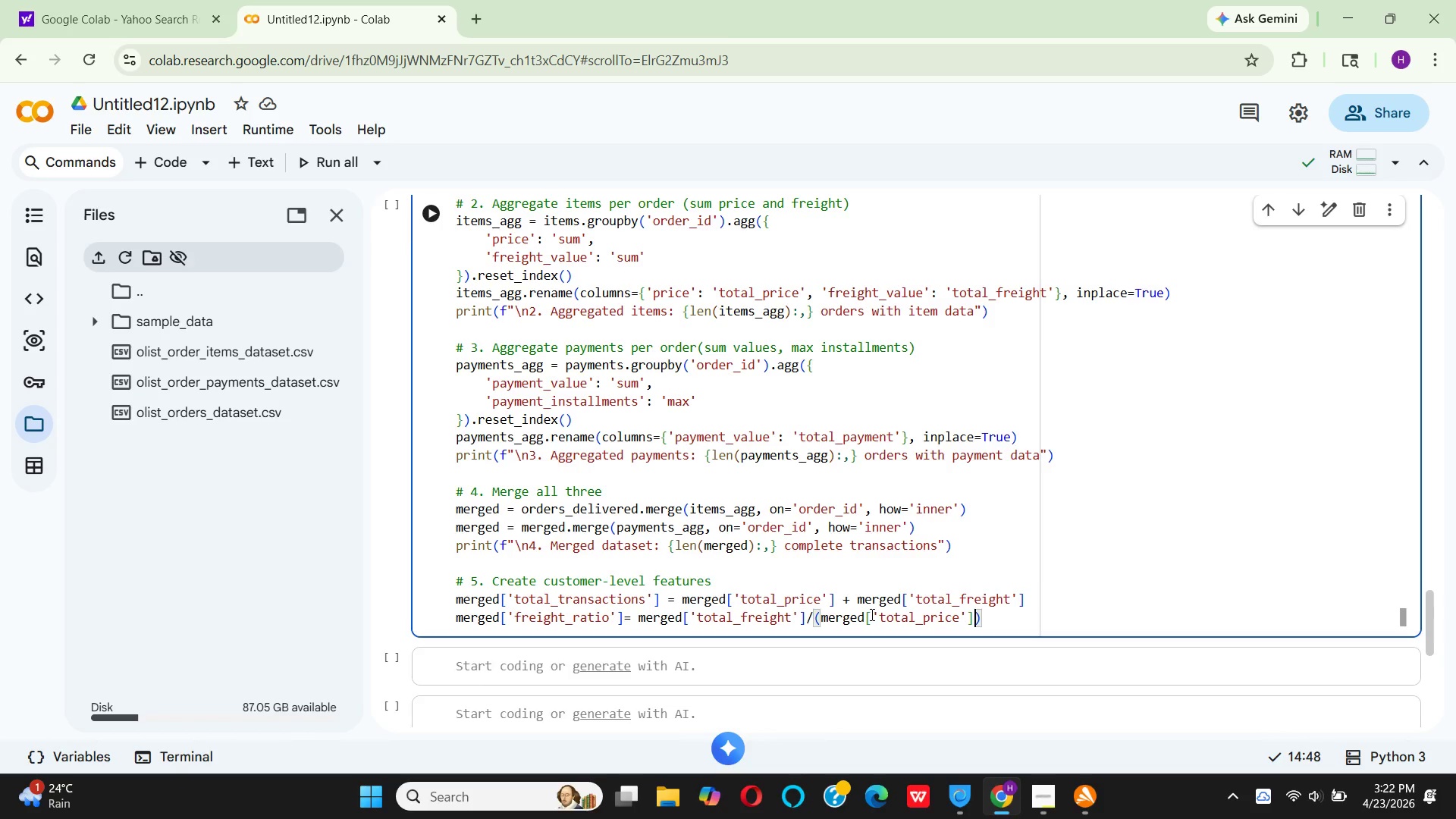 
type( + 0.01)
 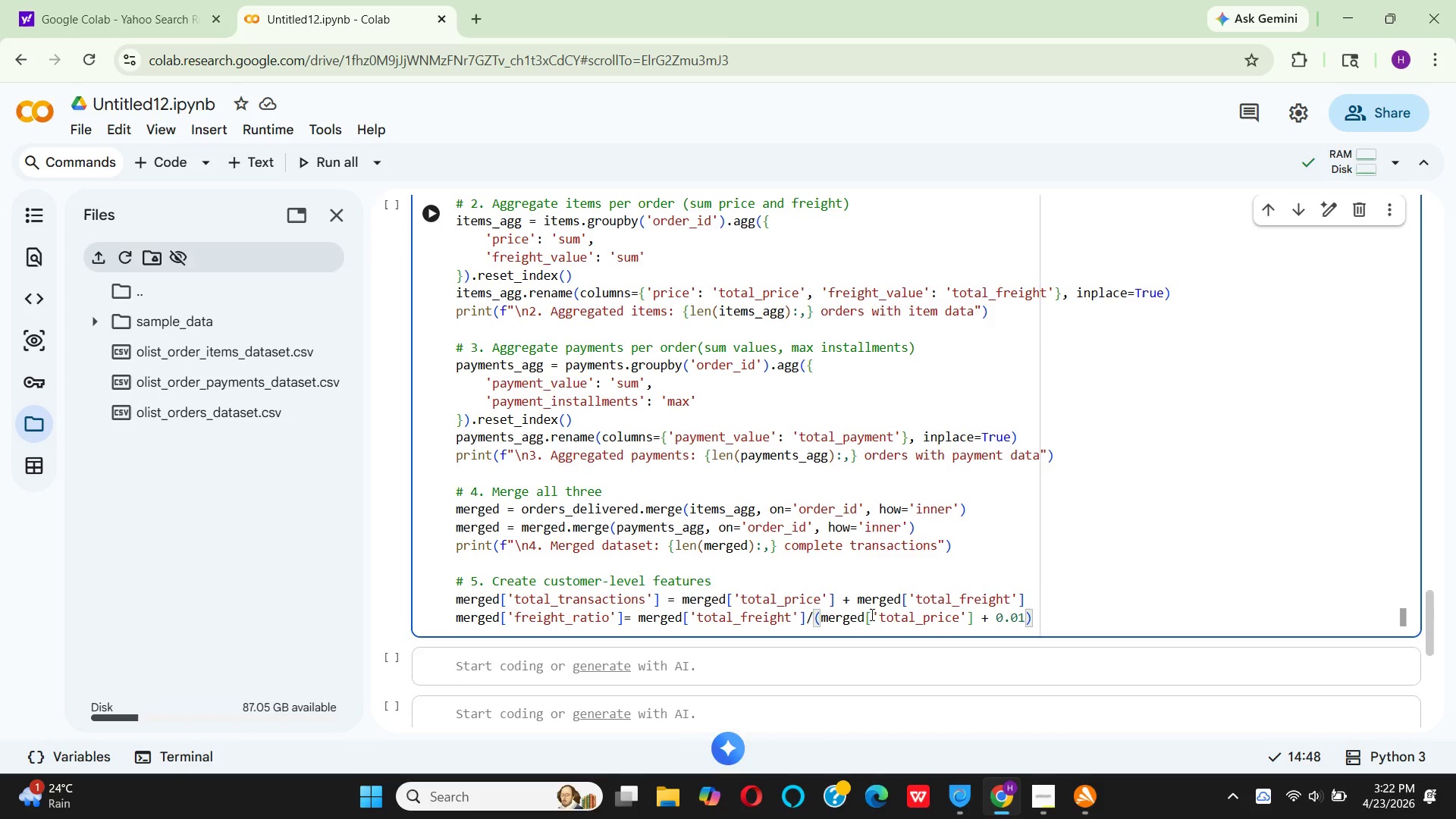 
key(ArrowRight)
 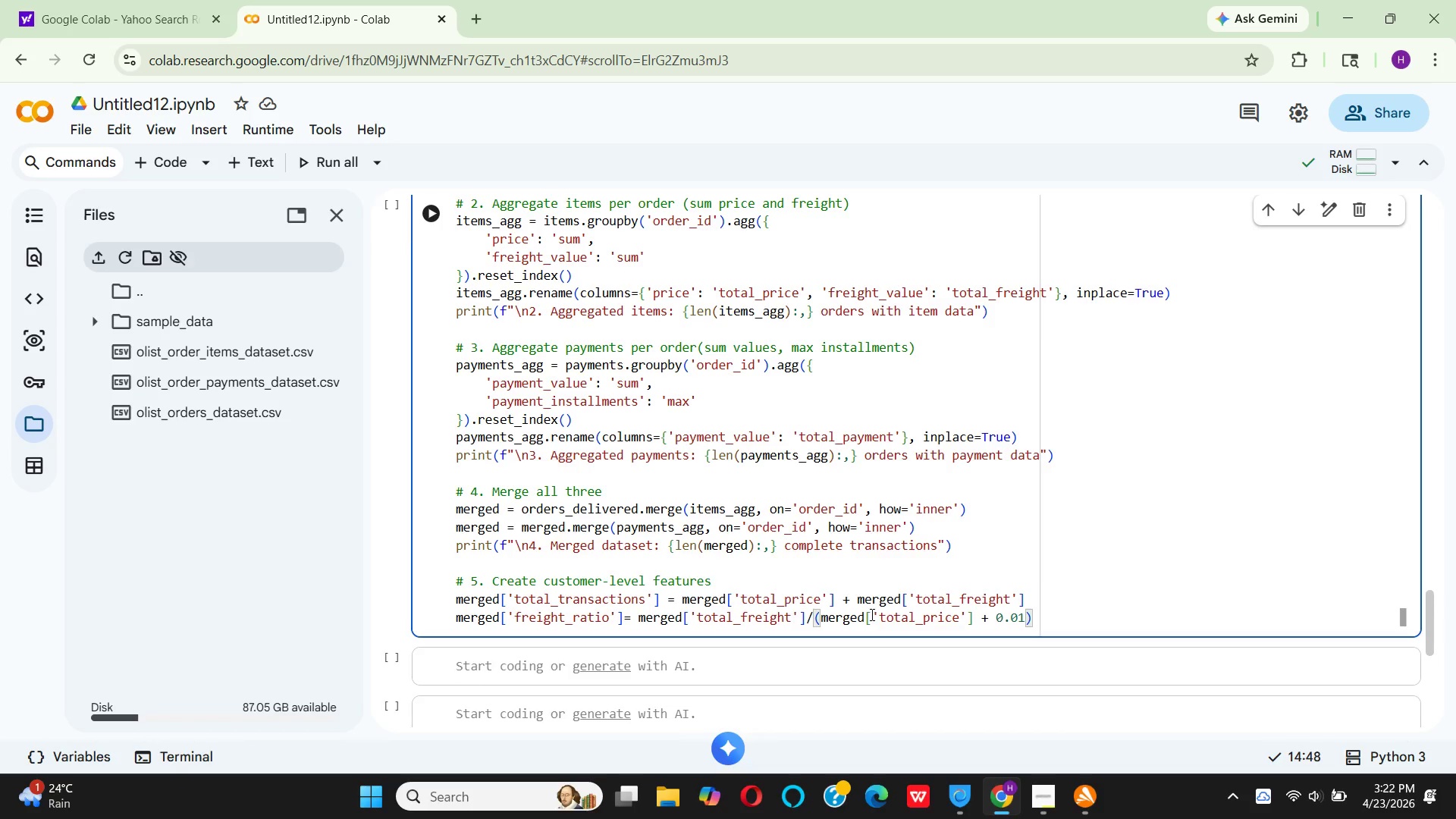 
key(Enter)
 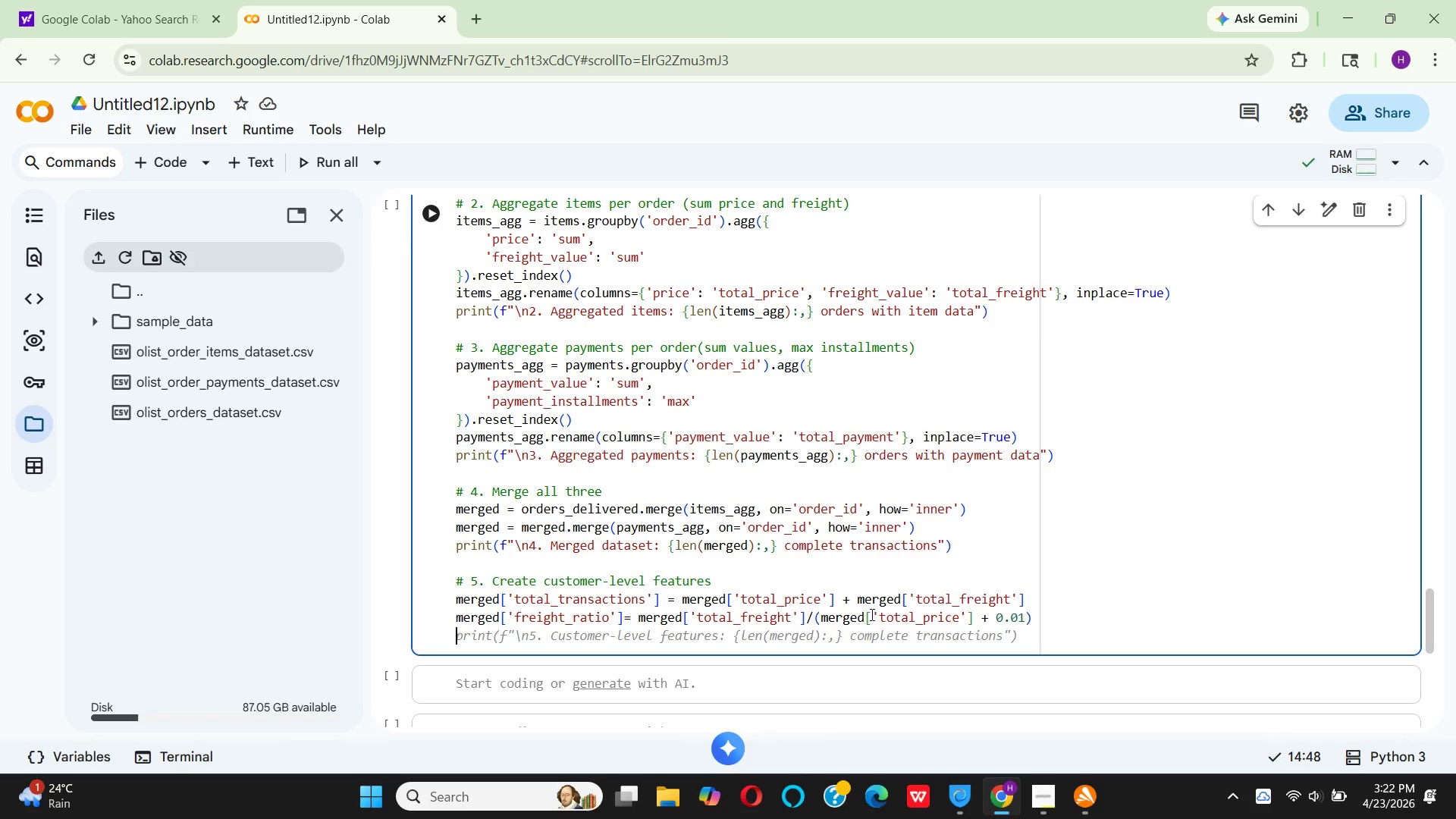 
wait(17.98)
 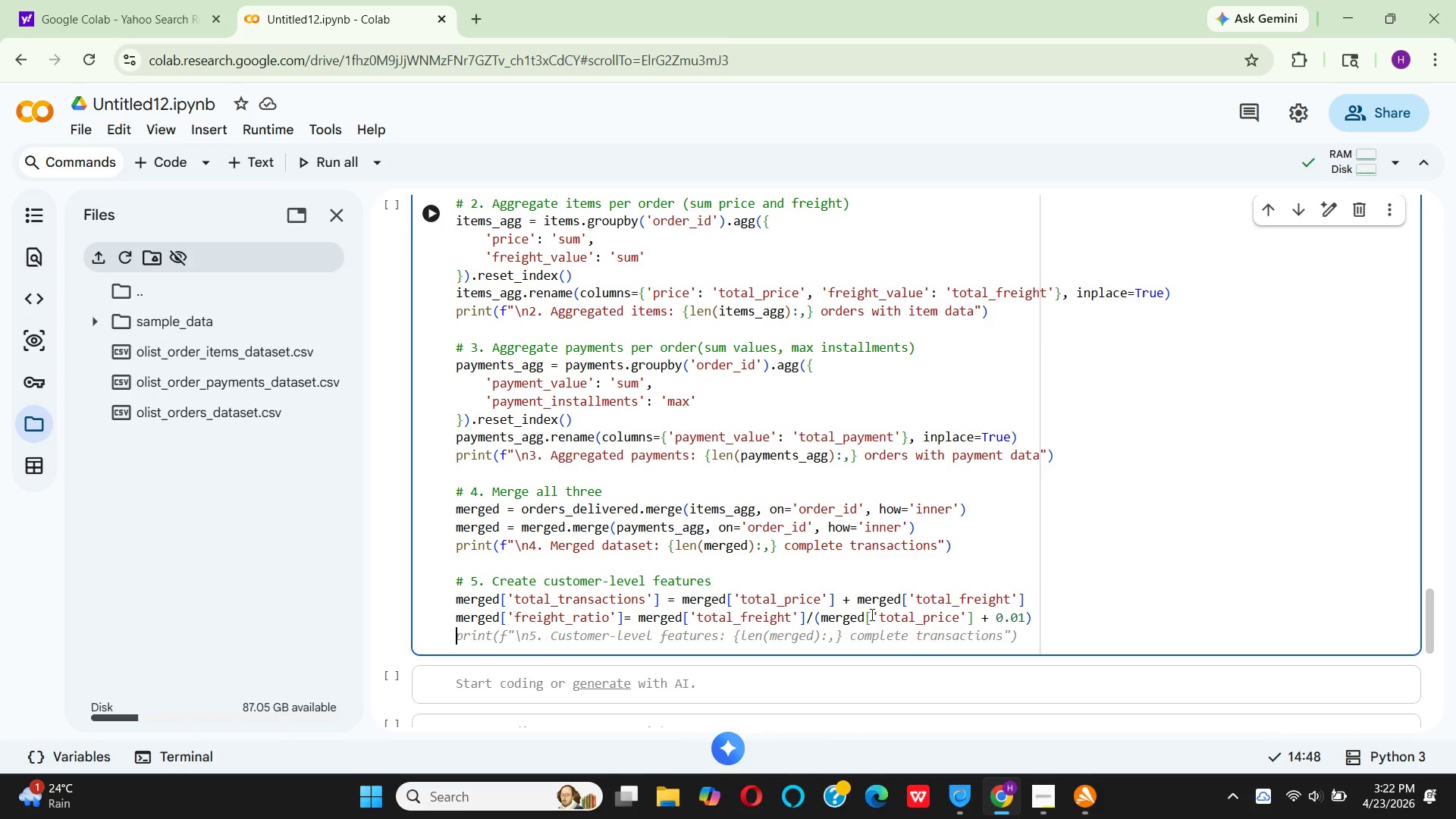 
key(Enter)
 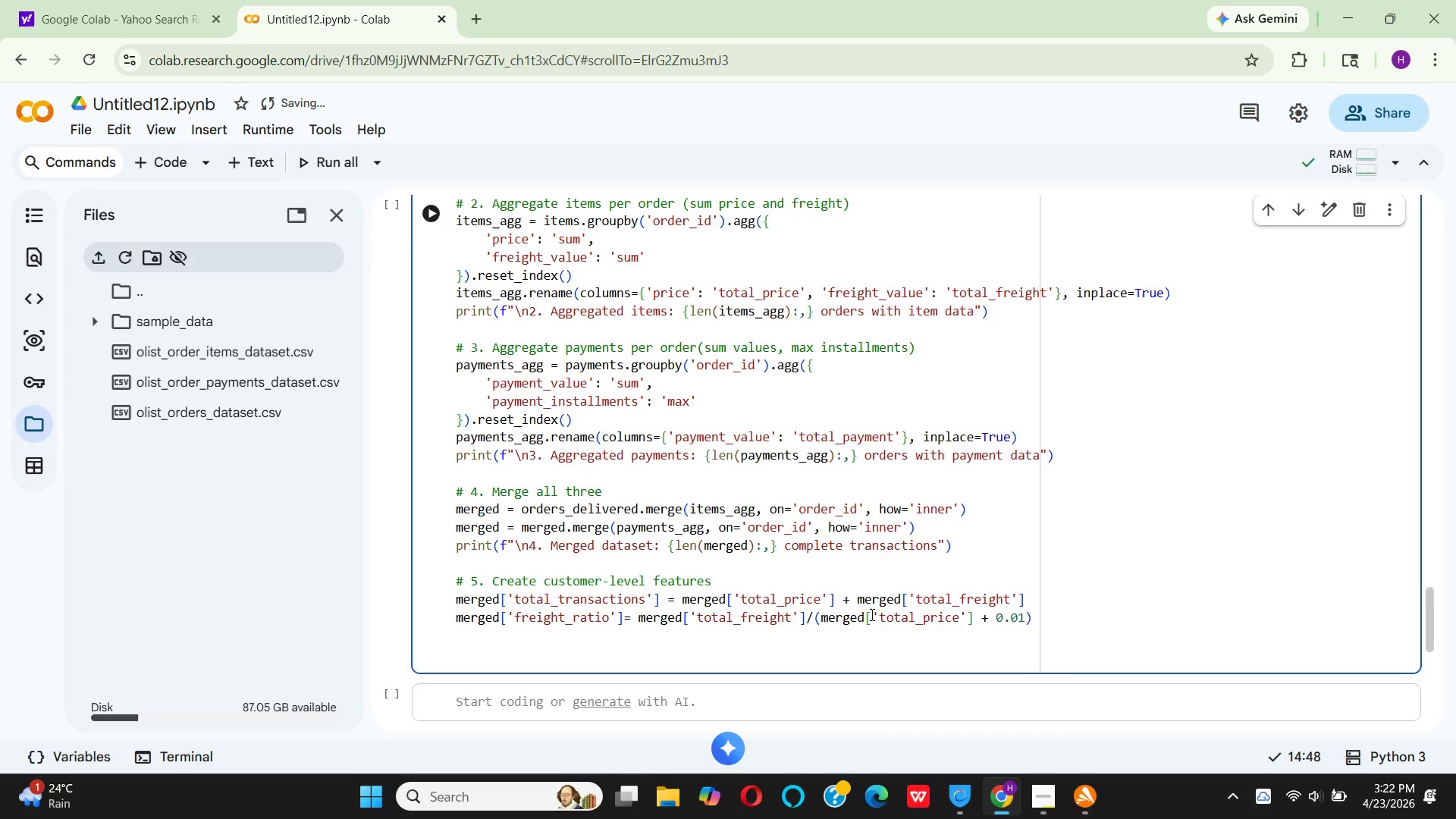 
key(Enter)
 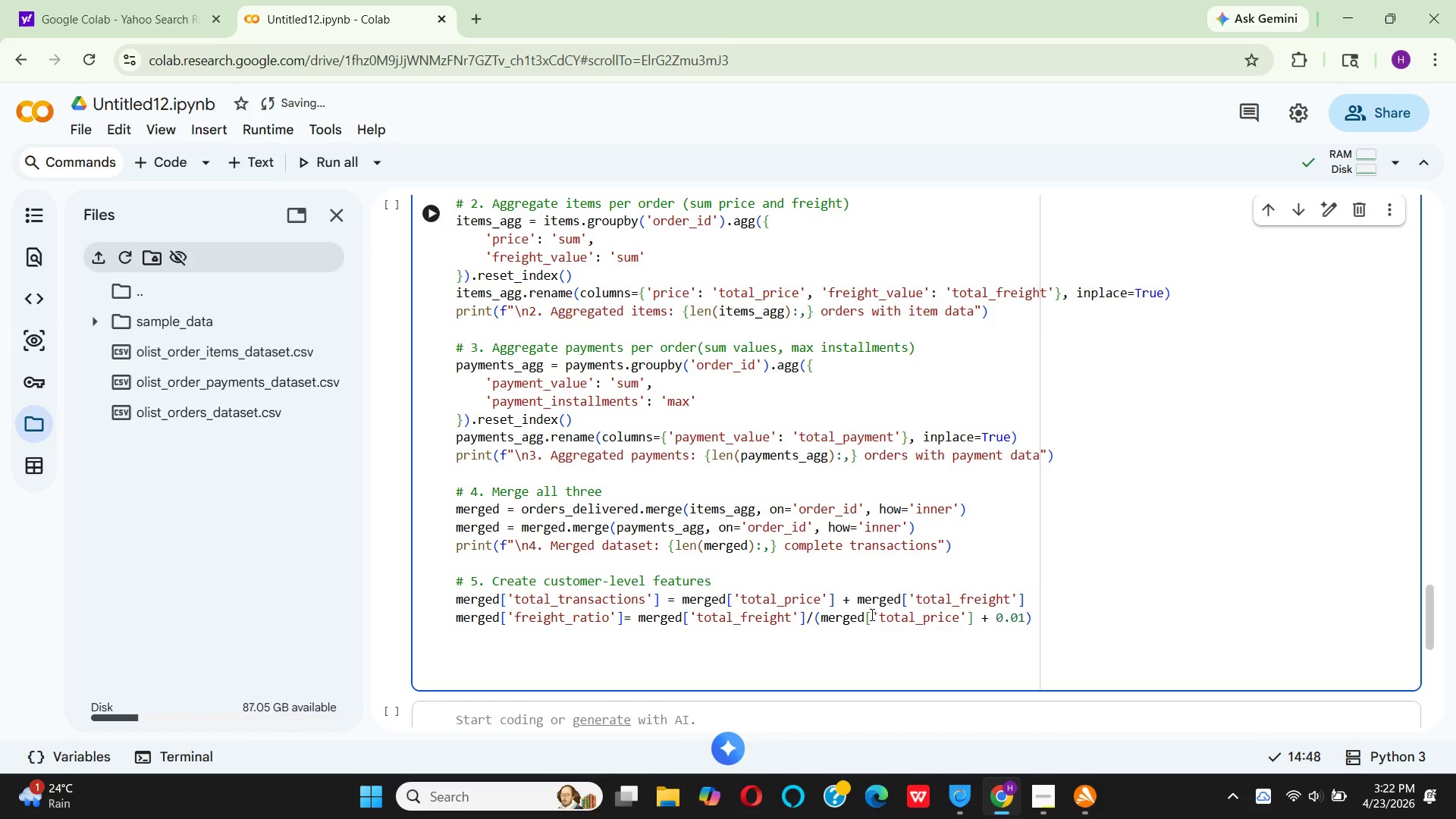 
key(Shift+3)
 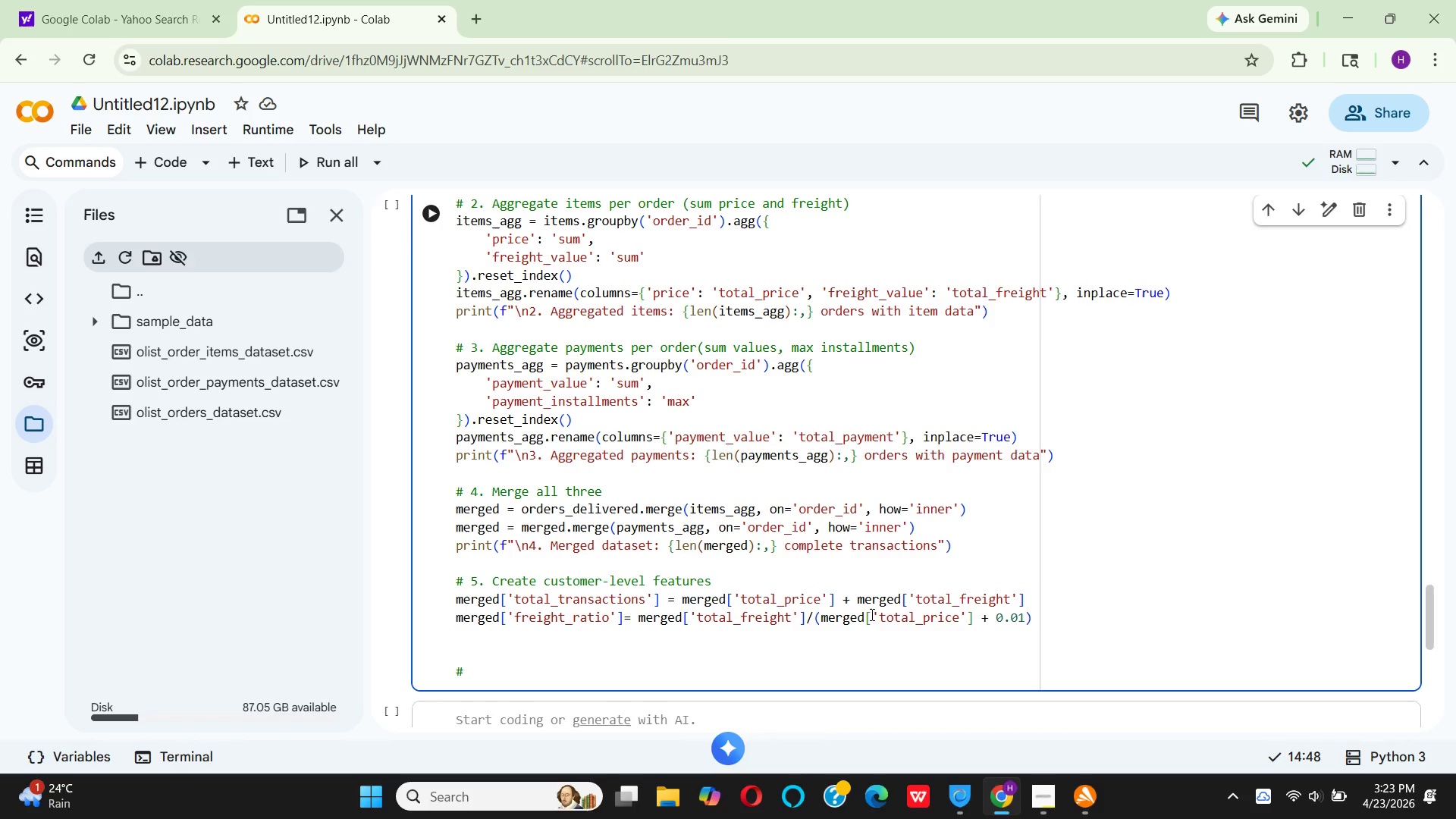 
type( v)
key(Backspace)
type(Validate no data loss )
 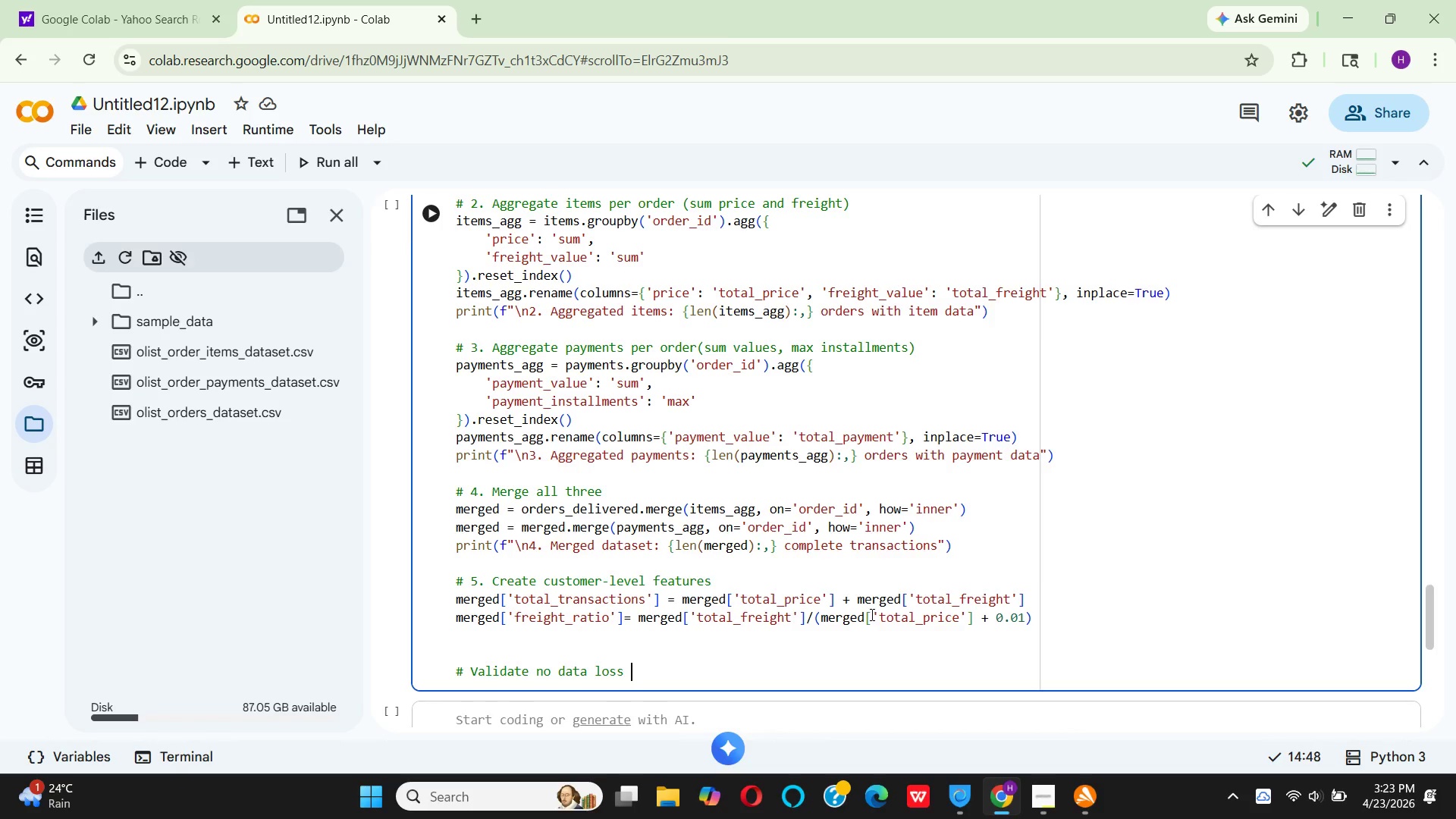 
key(Enter)
 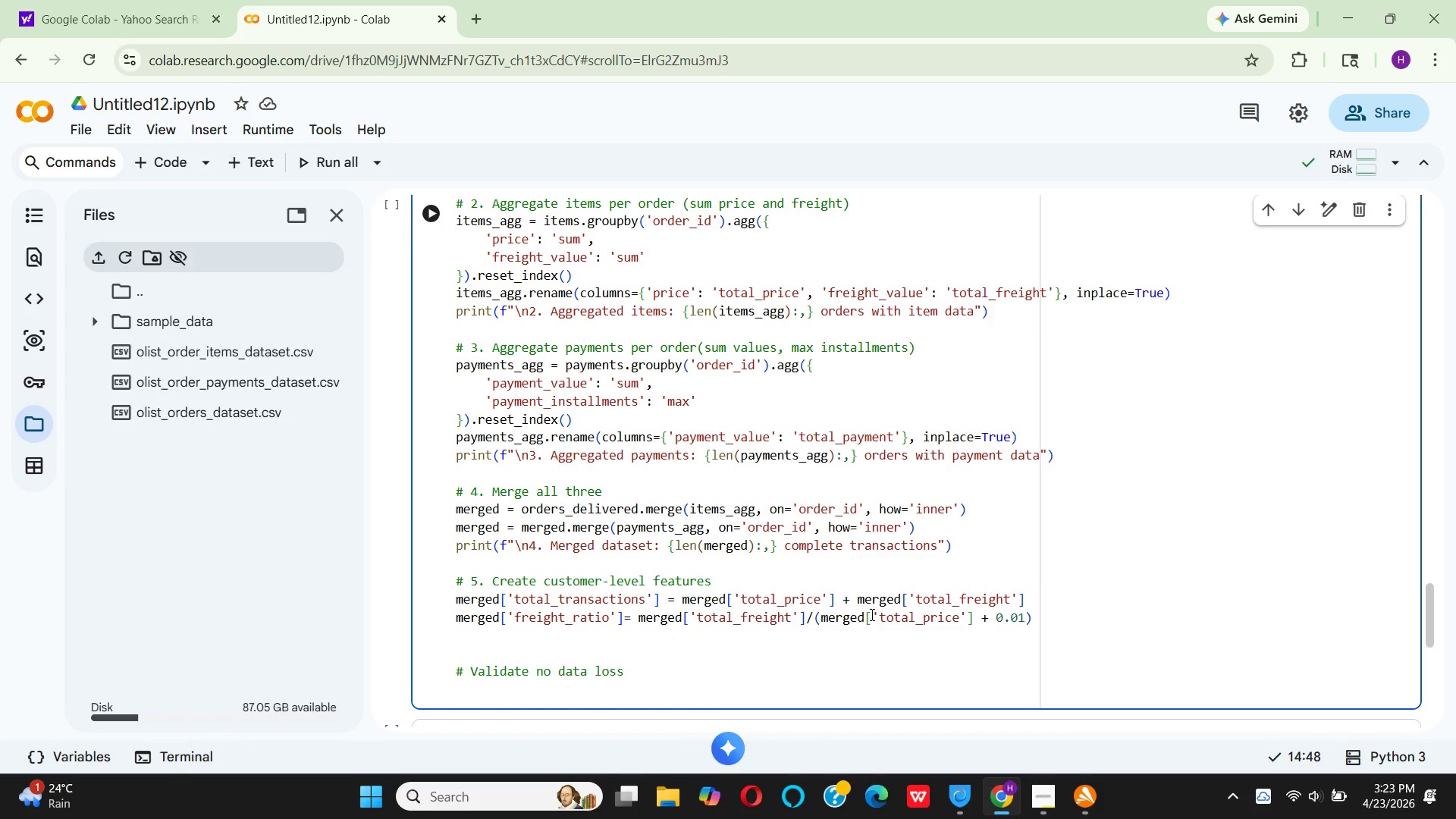 
key(P)
 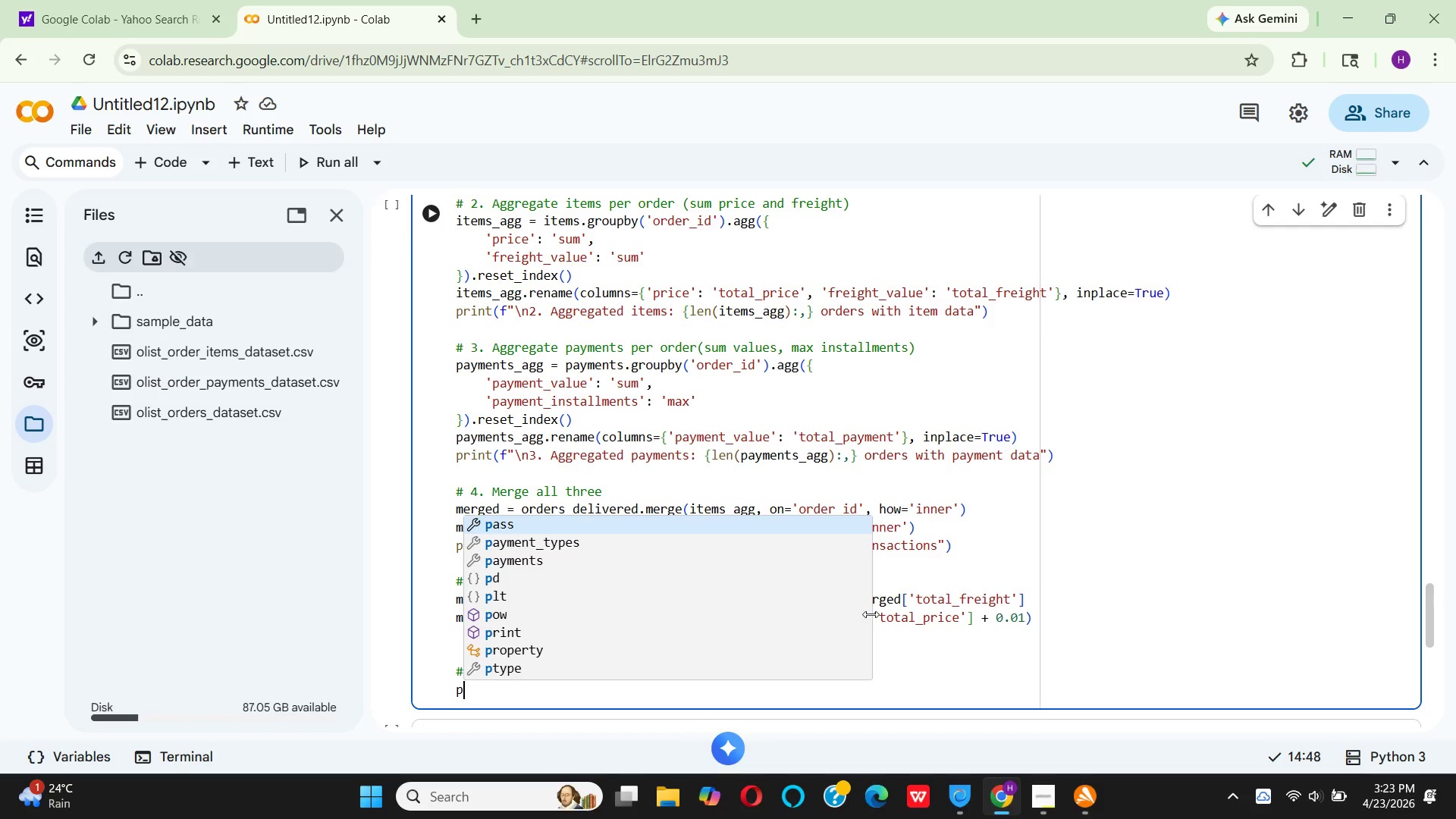 
left_click([871, 614])
 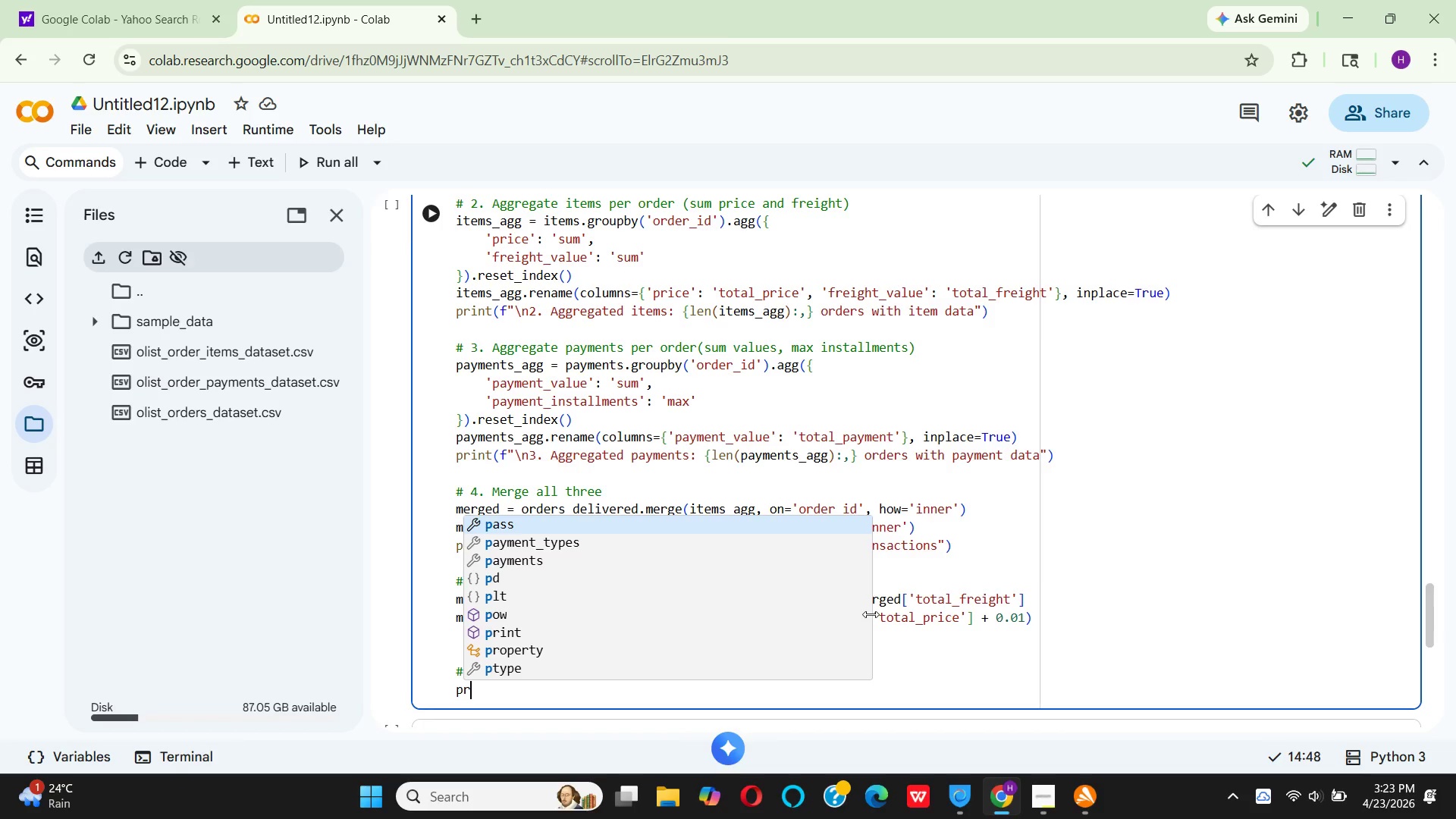 
type(rint(f:)
key(Backspace)
type("\n )
 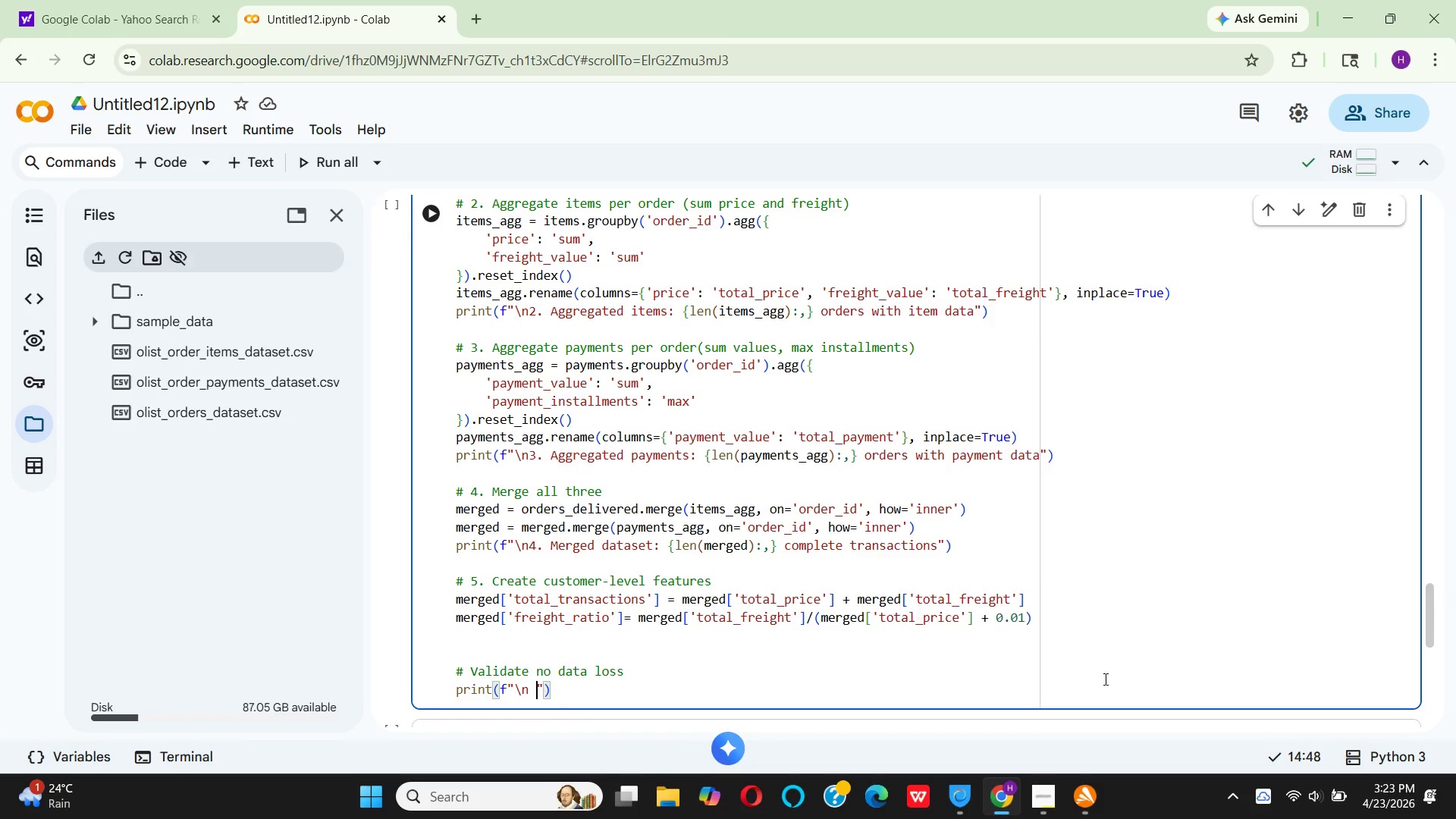 
left_click([1045, 798])
 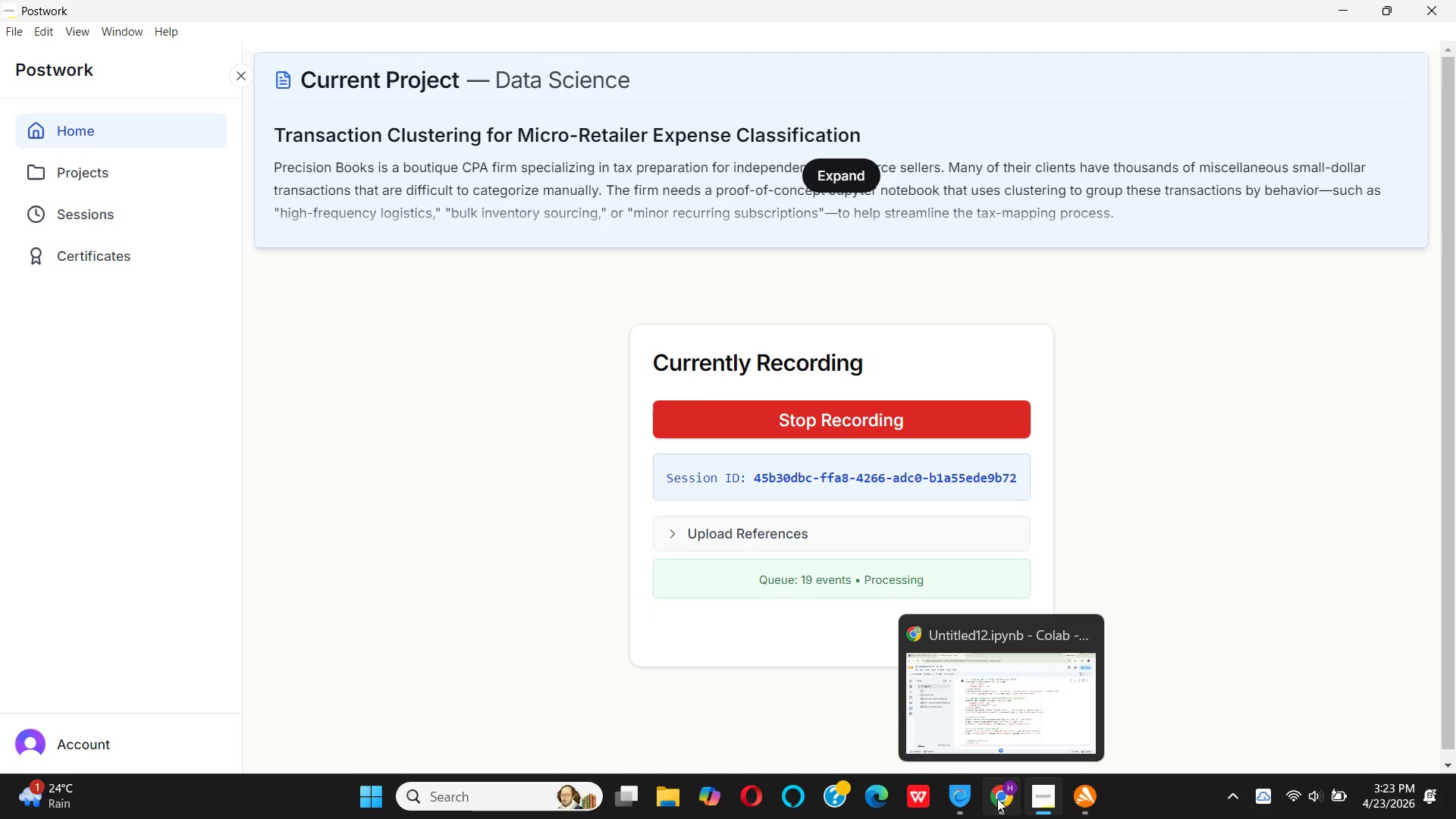 
left_click([962, 688])
 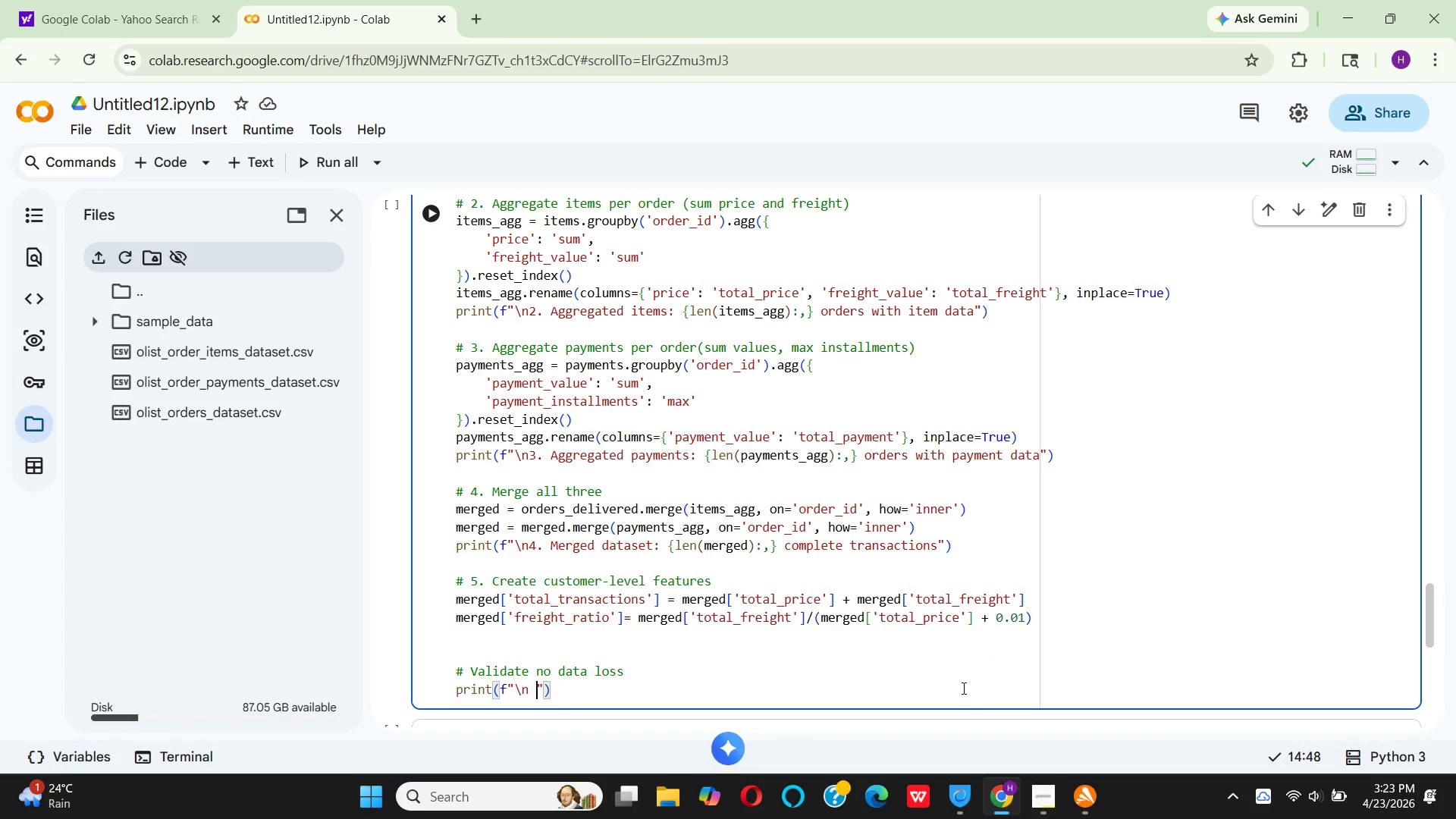 
type(Toal)
key(Backspace)
key(Backspace)
type(tal valid transactions: {)
 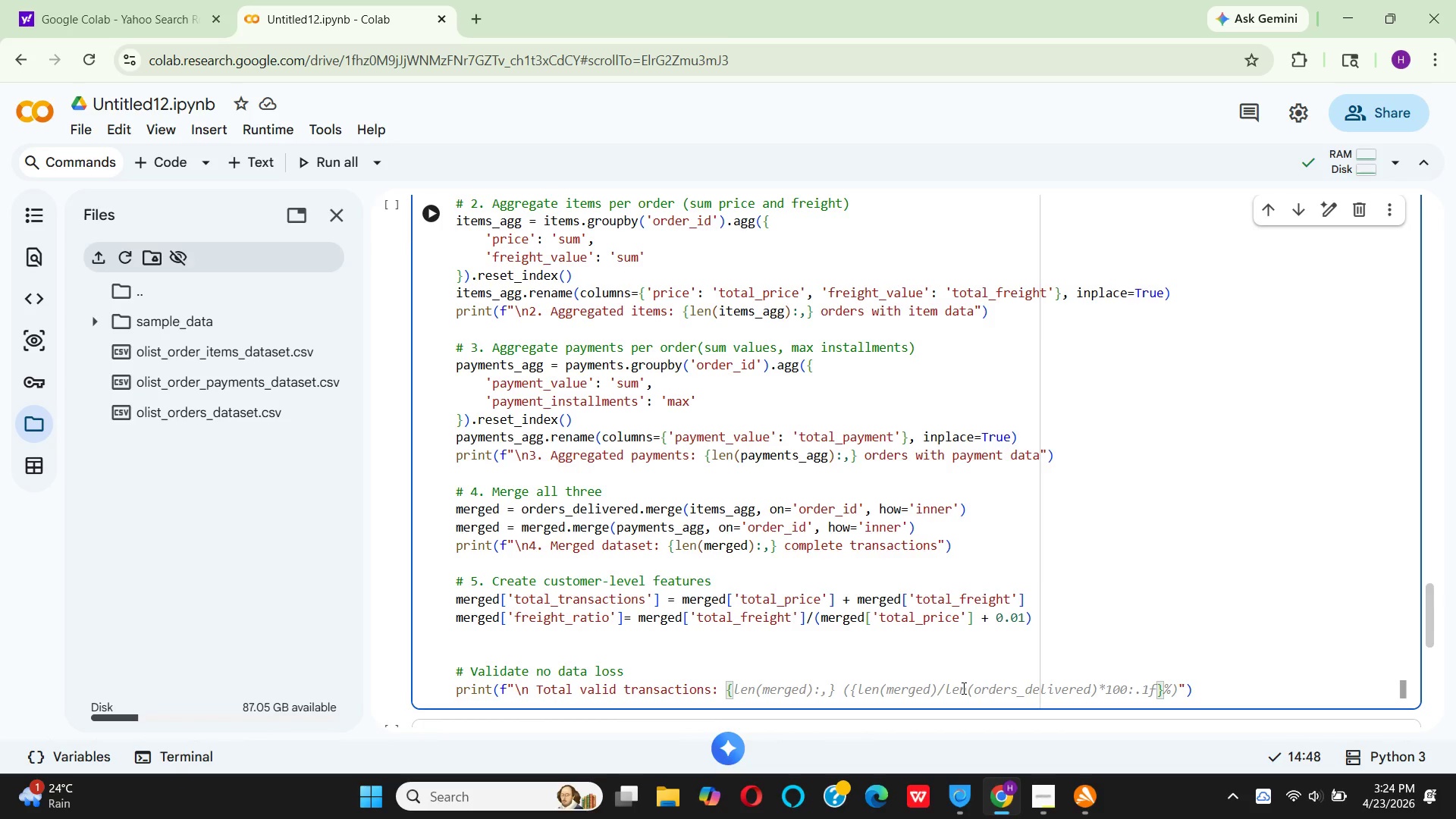 
hold_key(key=ArrowRight, duration=0.77)
 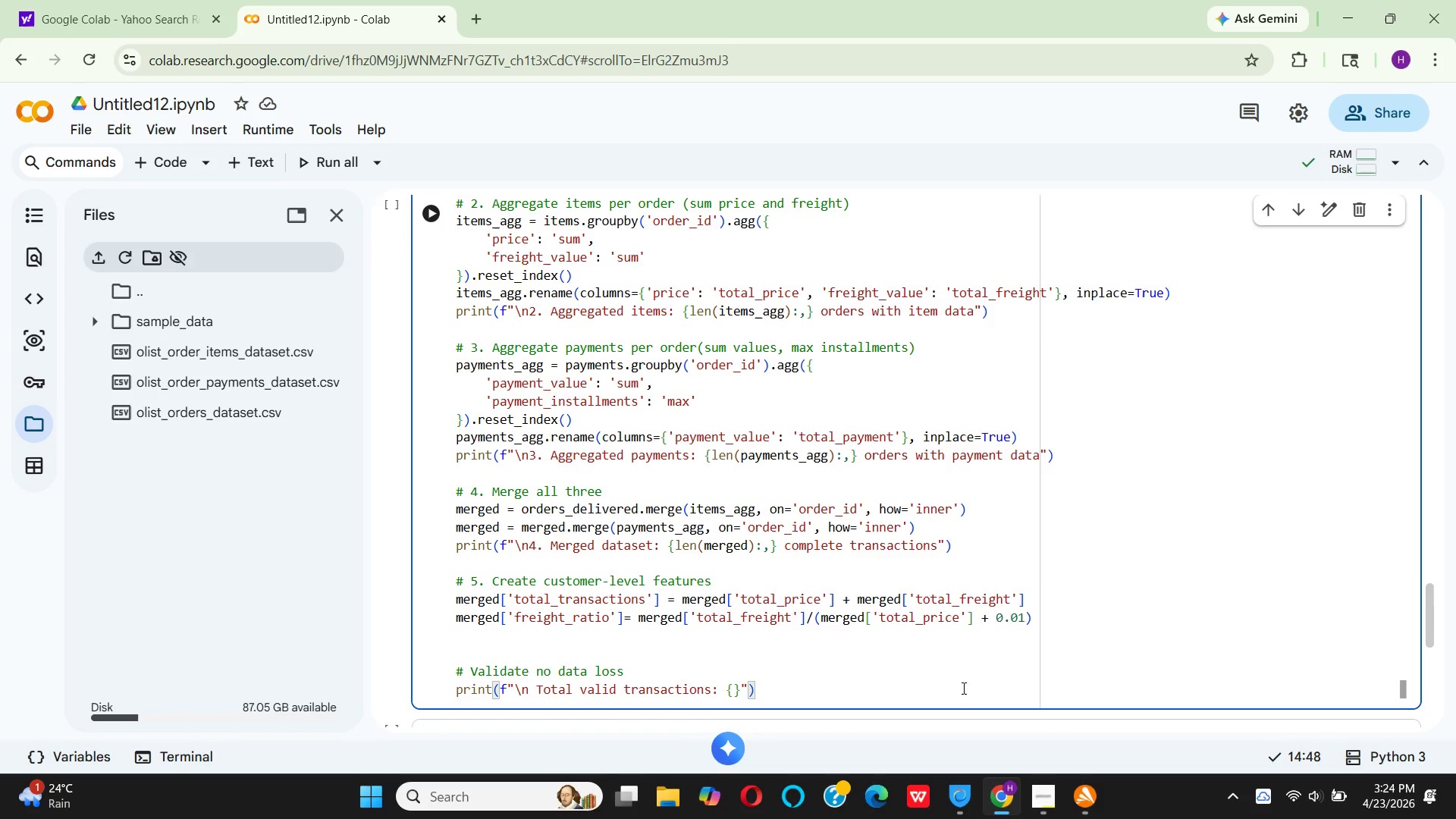 
hold_key(key=ArrowRight, duration=1.12)
 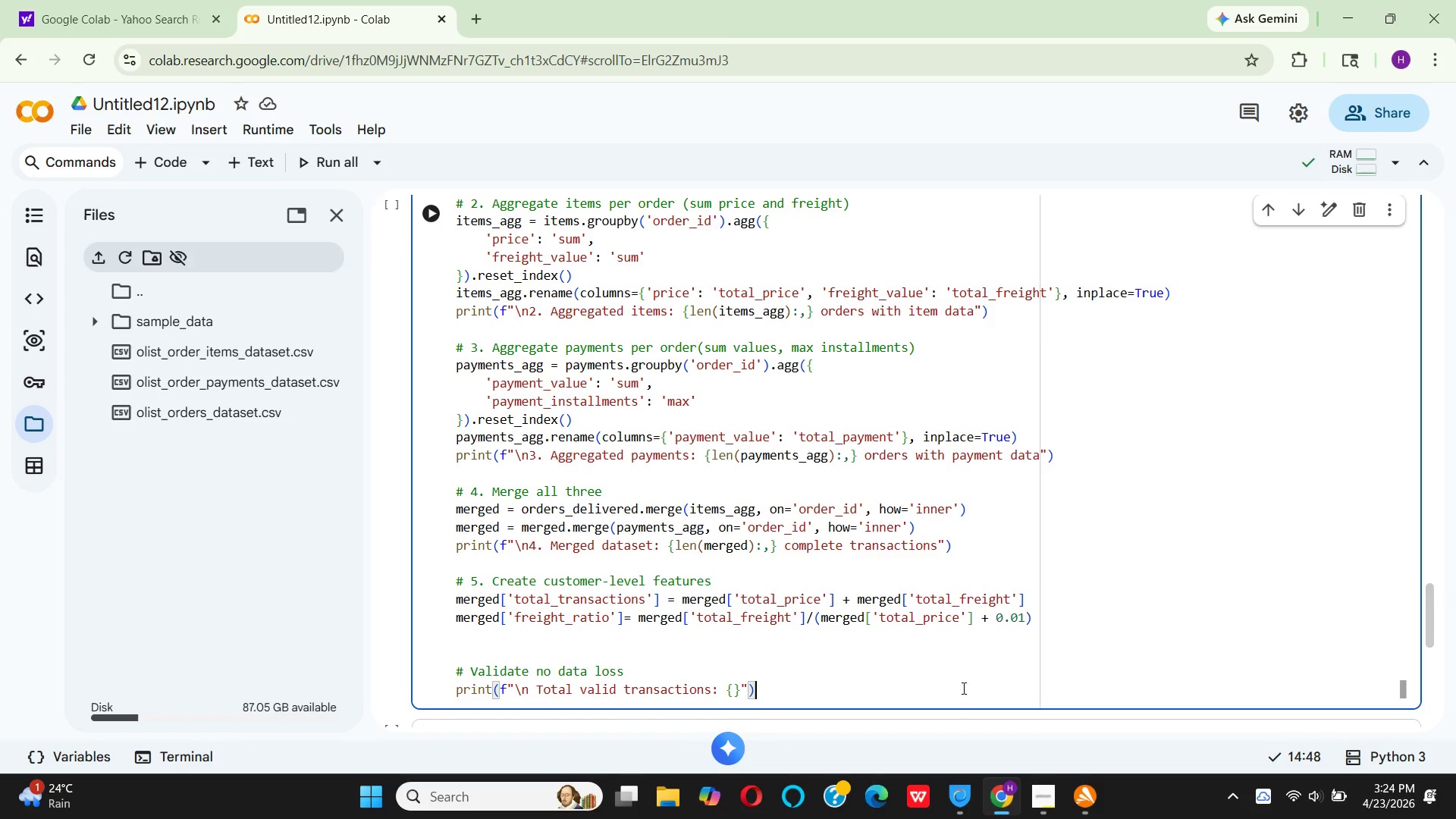 
hold_key(key=ArrowRight, duration=2.03)
 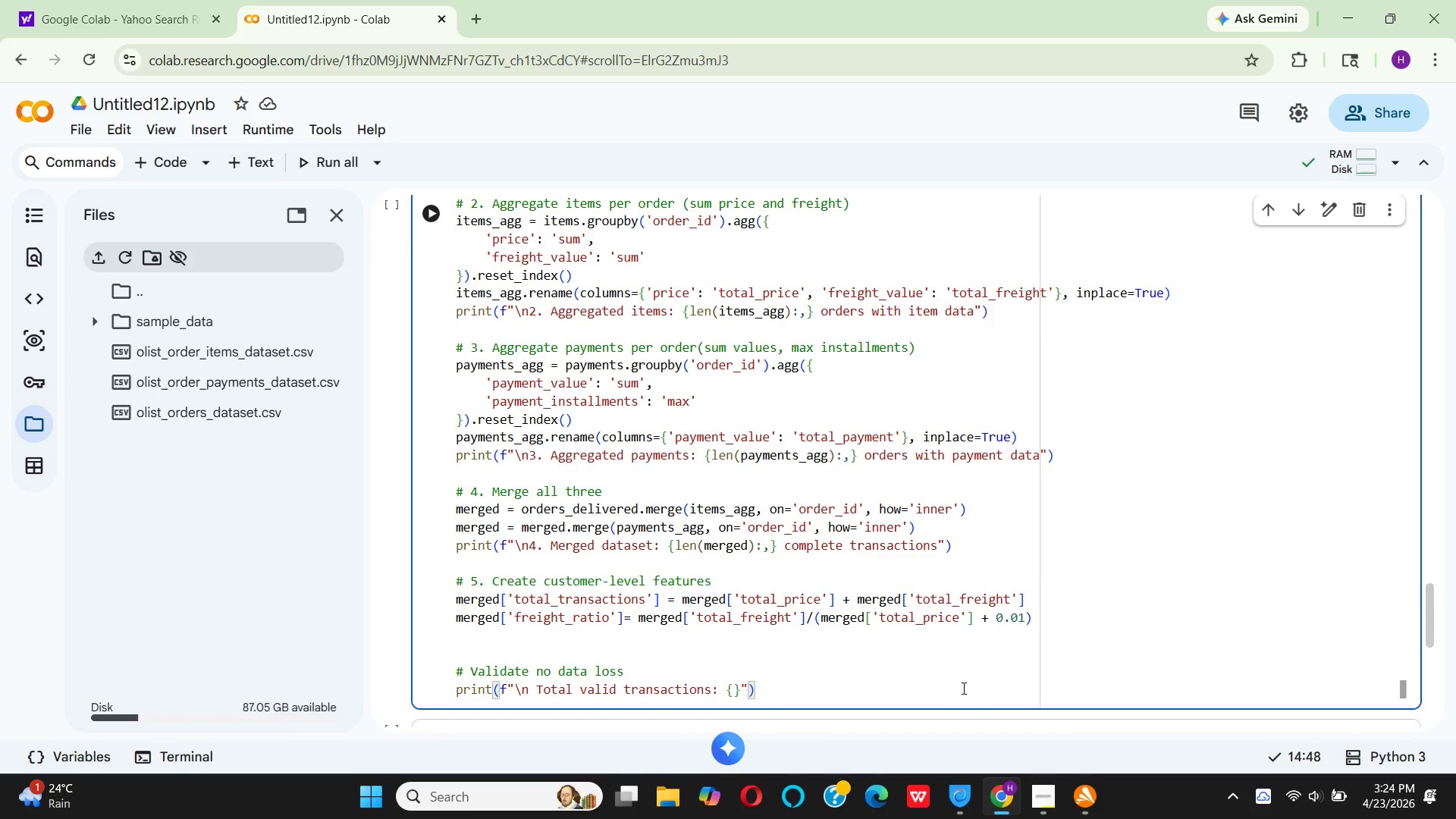 
key(ArrowLeft)
 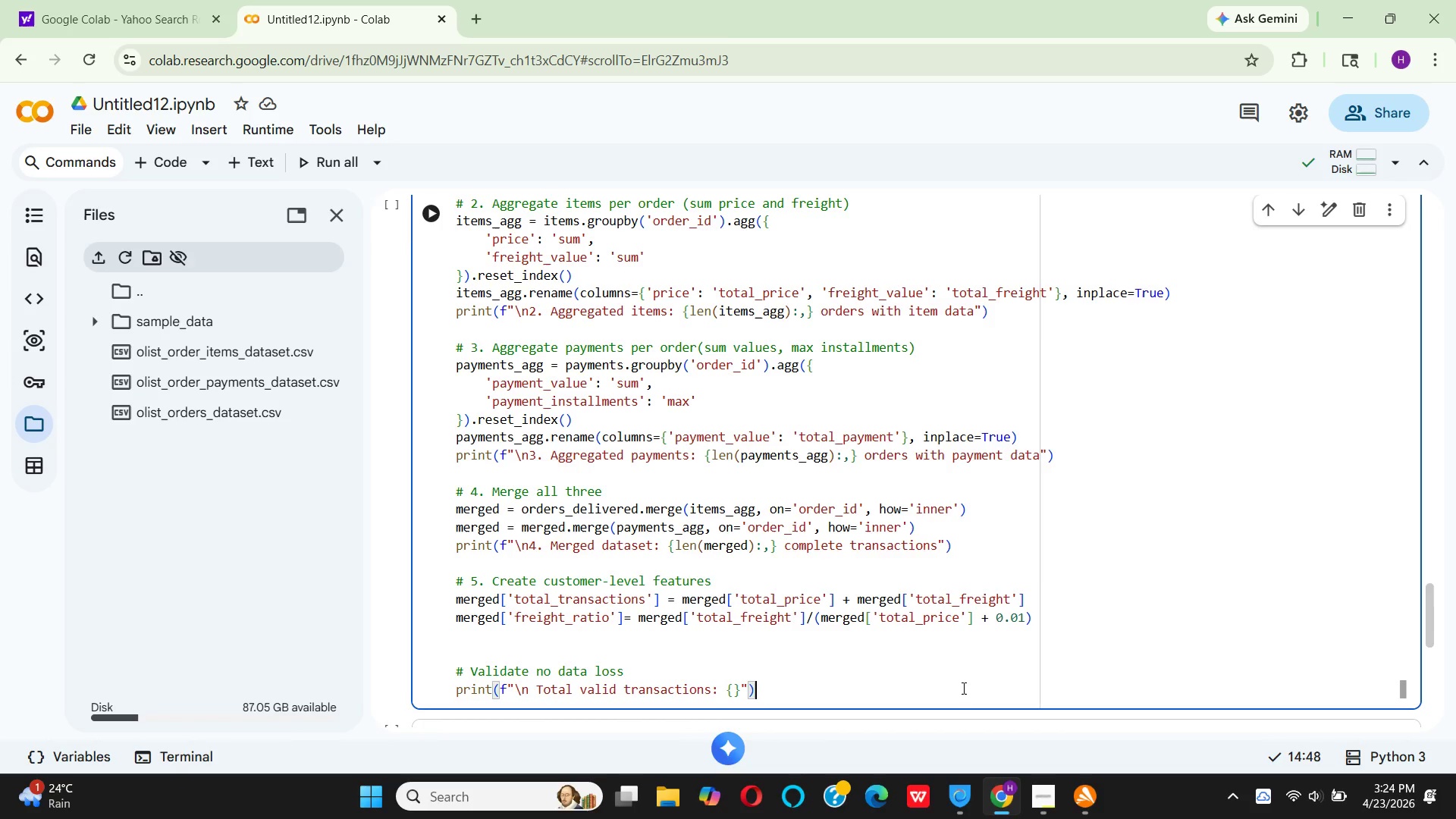 
hold_key(key=ArrowRight, duration=0.8)
 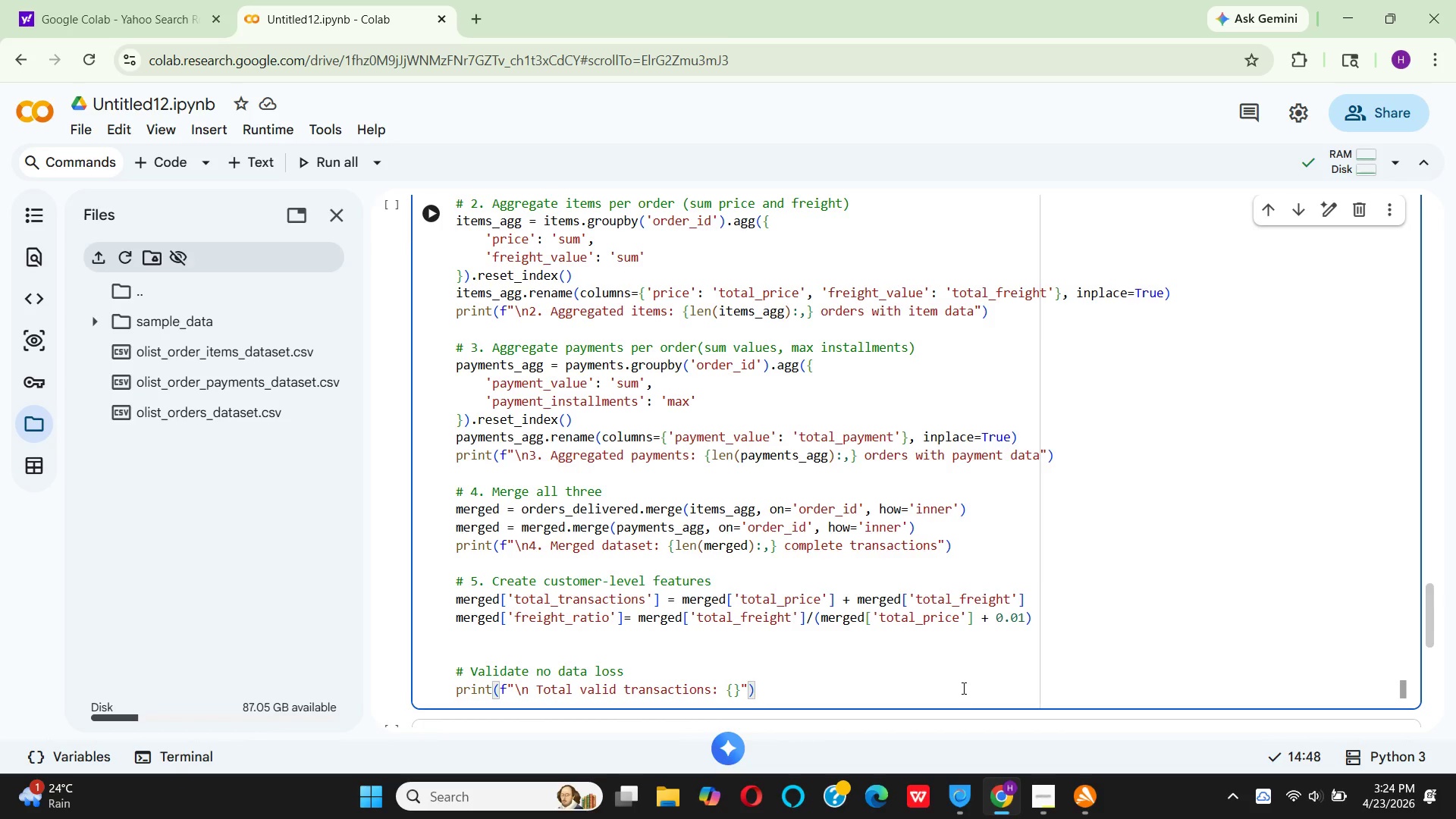 
key(ArrowLeft)
 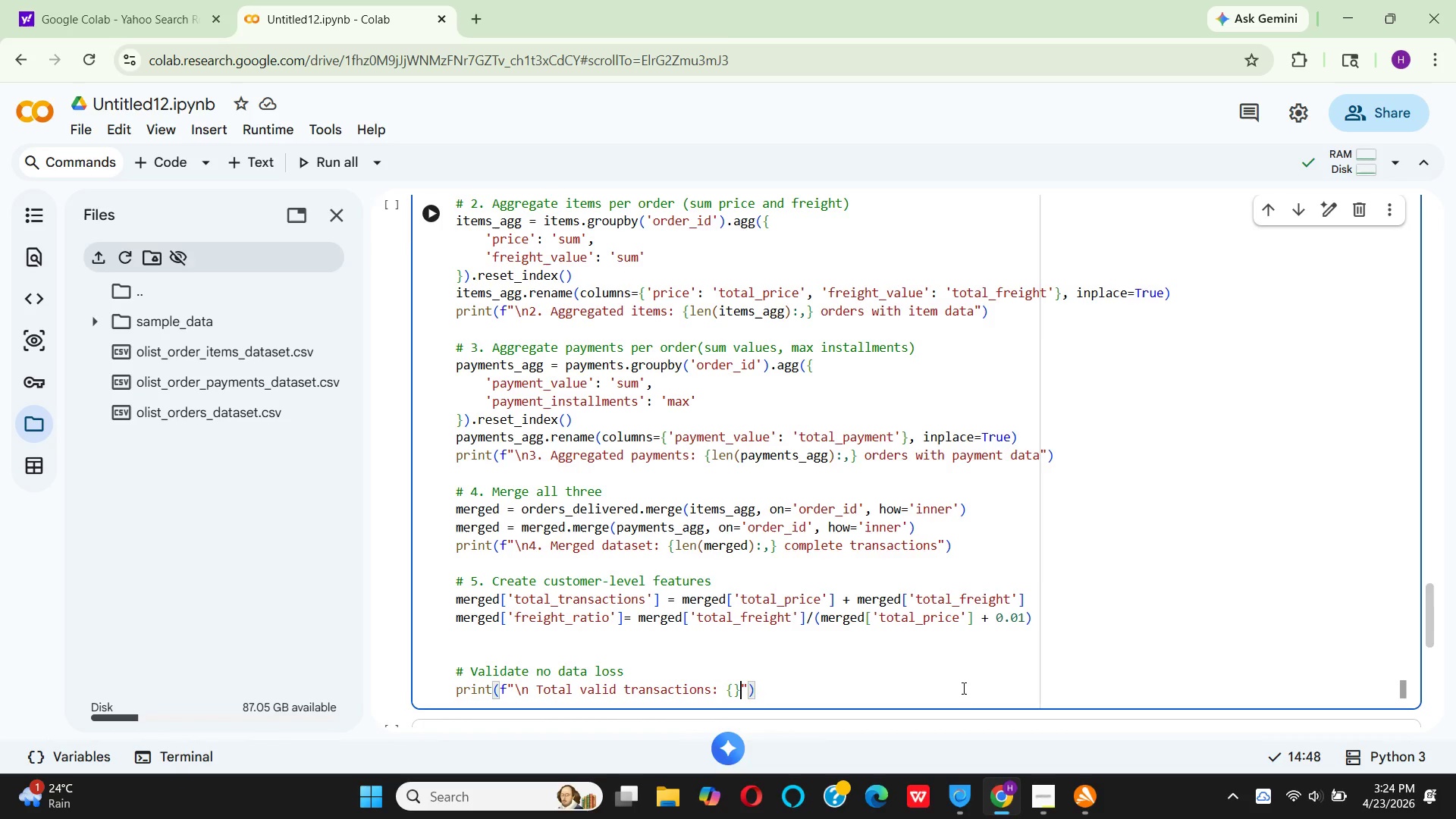 
key(ArrowLeft)
 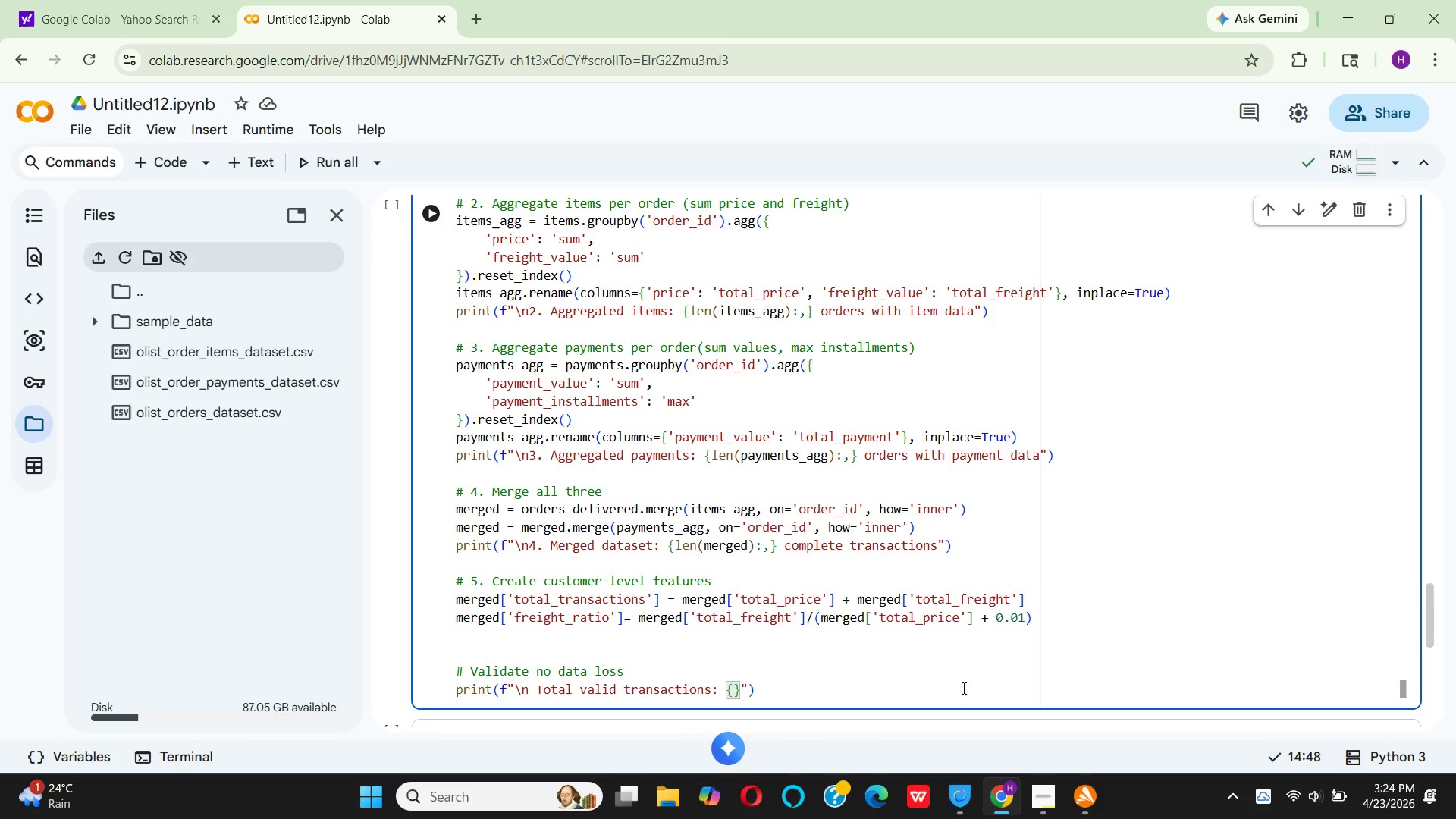 
key(Backspace)
key(Backspace)
key(Backspace)
key(Backspace)
key(Backspace)
key(Backspace)
key(Backspace)
key(Backspace)
type(Final va)
 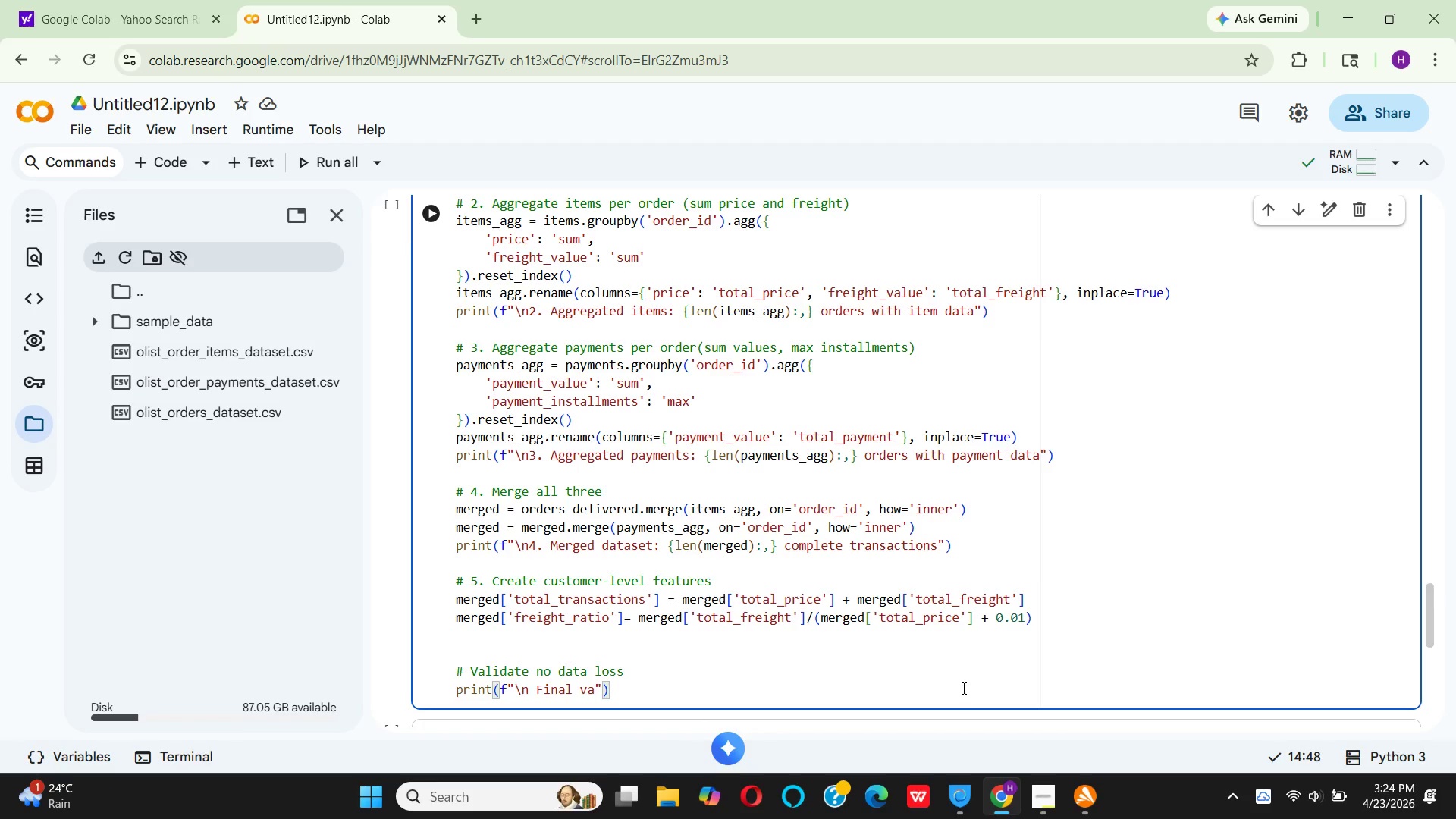 
key(Backspace)
key(Backspace)
key(Backspace)
key(Backspace)
key(Backspace)
key(Backspace)
key(Backspace)
key(Backspace)
type(FINAL )
 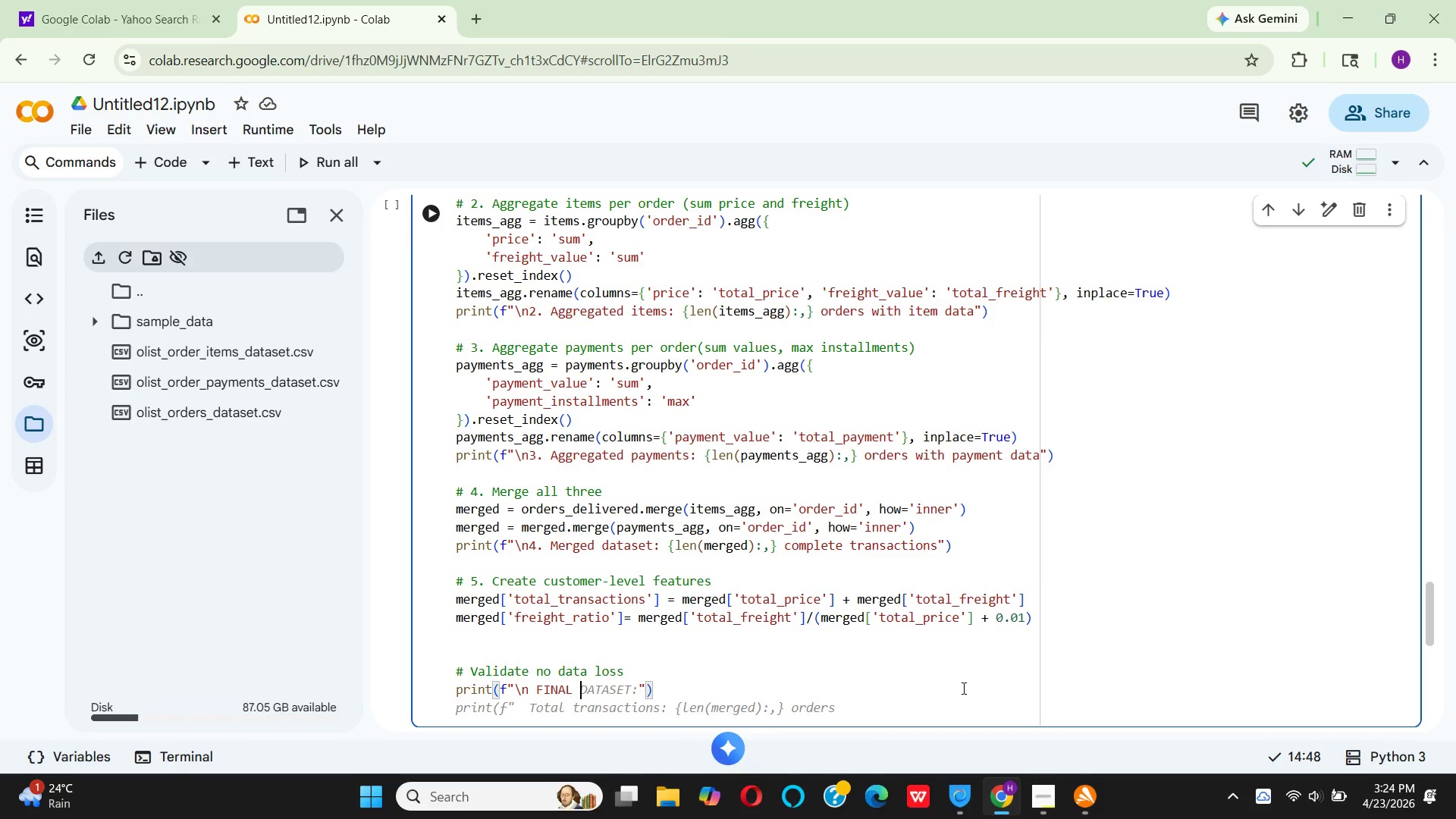 
type(VALIDATION)
 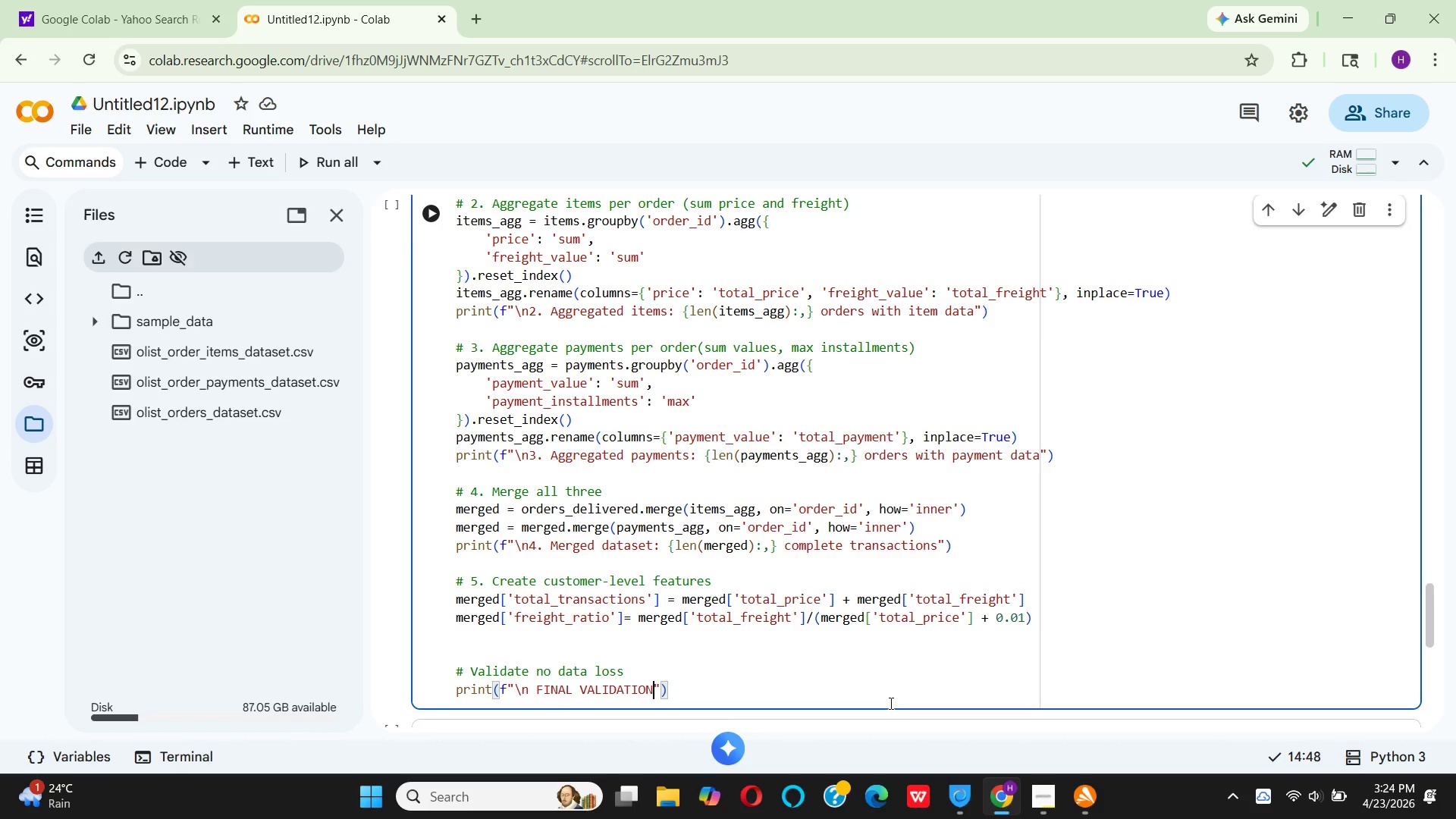 
key(Shift+Semicolon)
 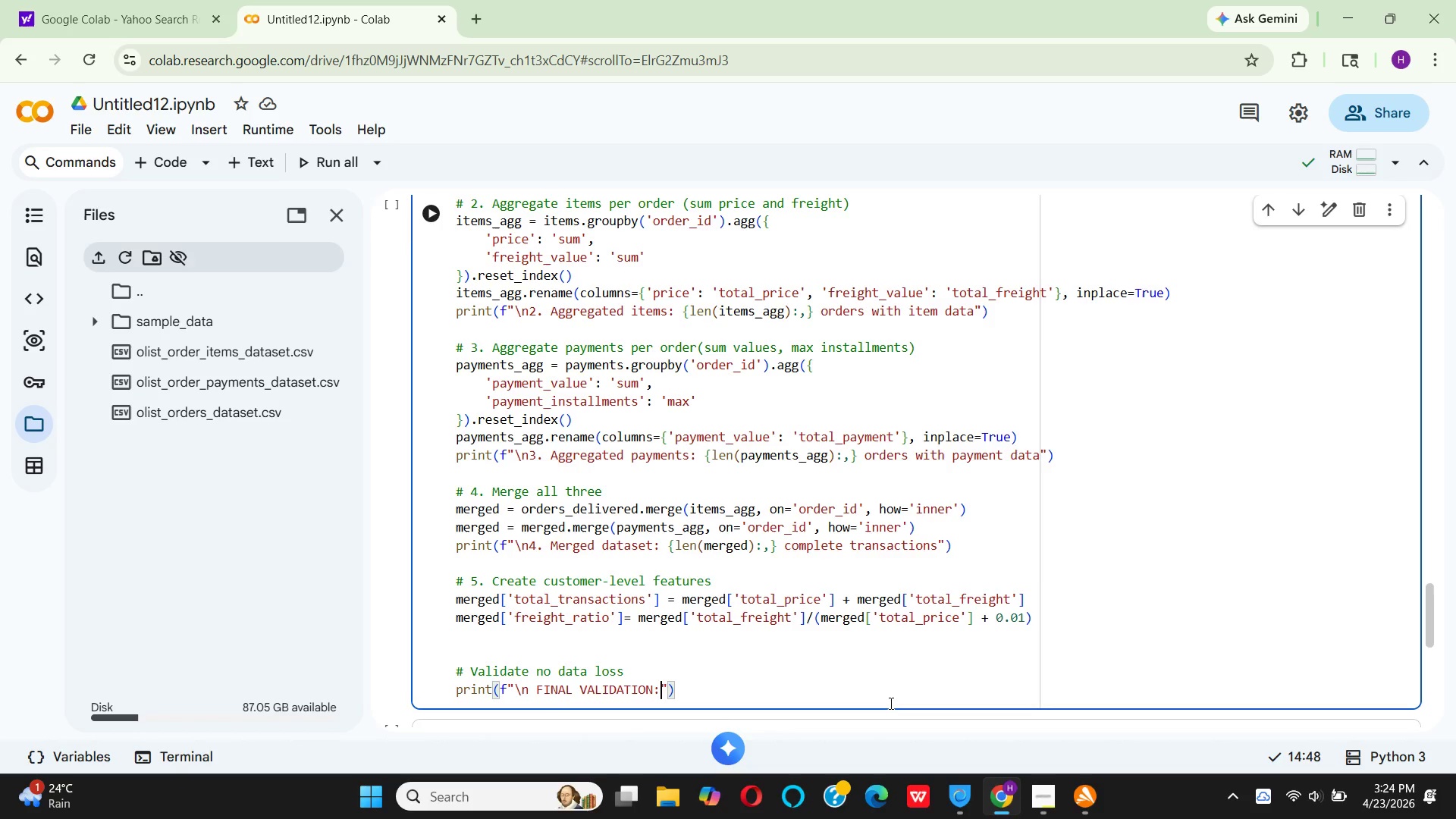 
key(ArrowRight)
 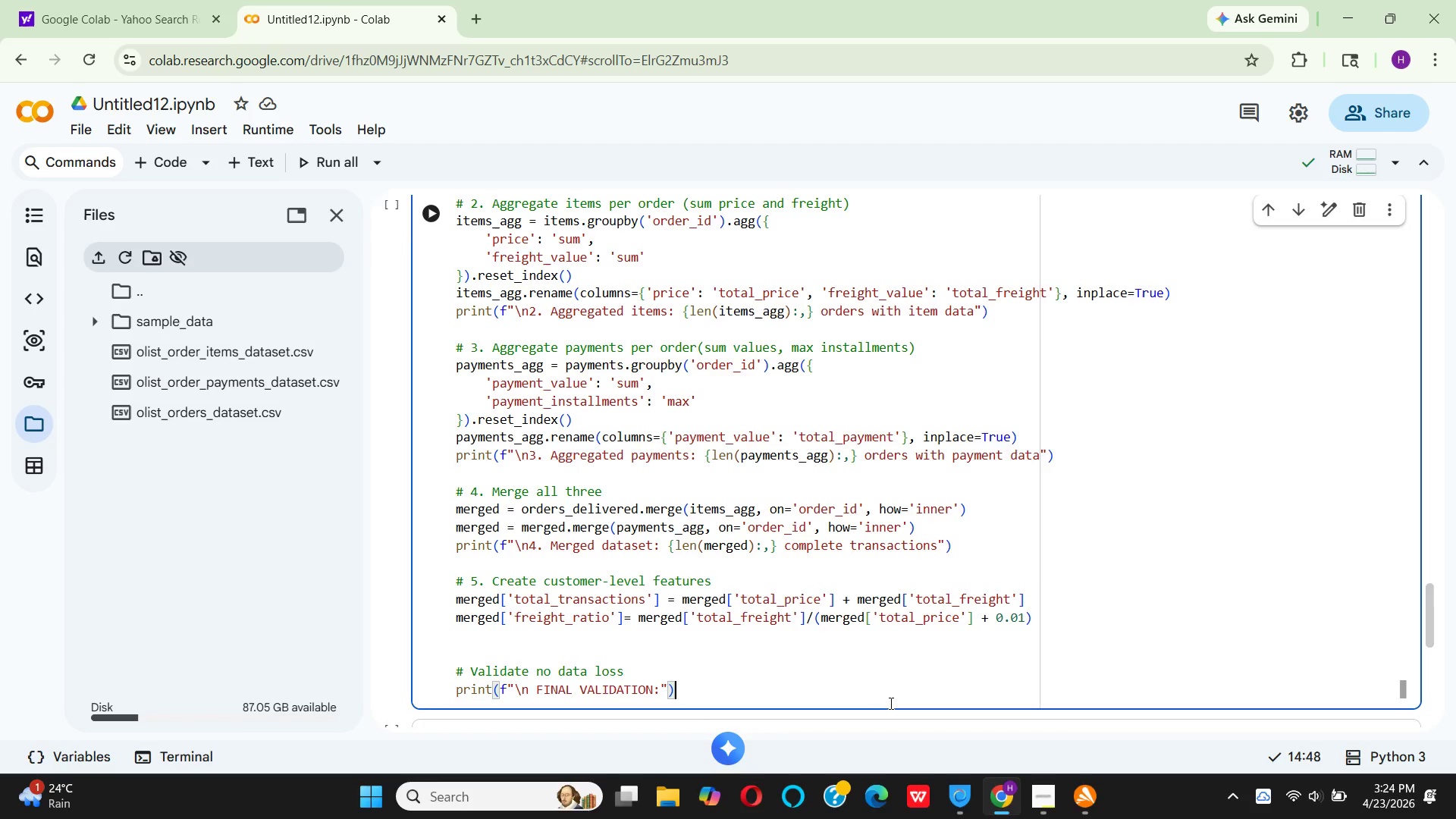 
key(ArrowRight)
 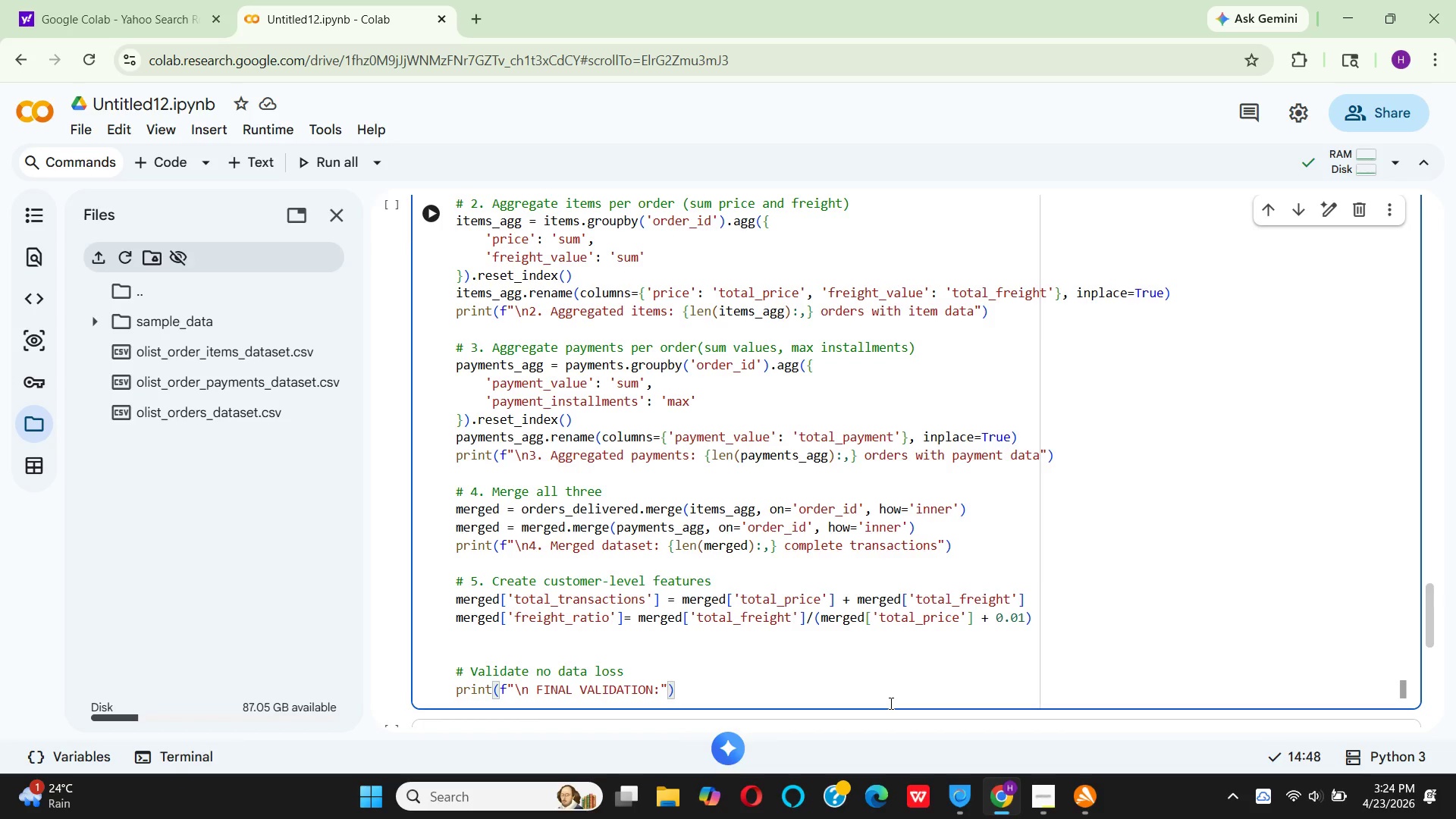 
key(Enter)
 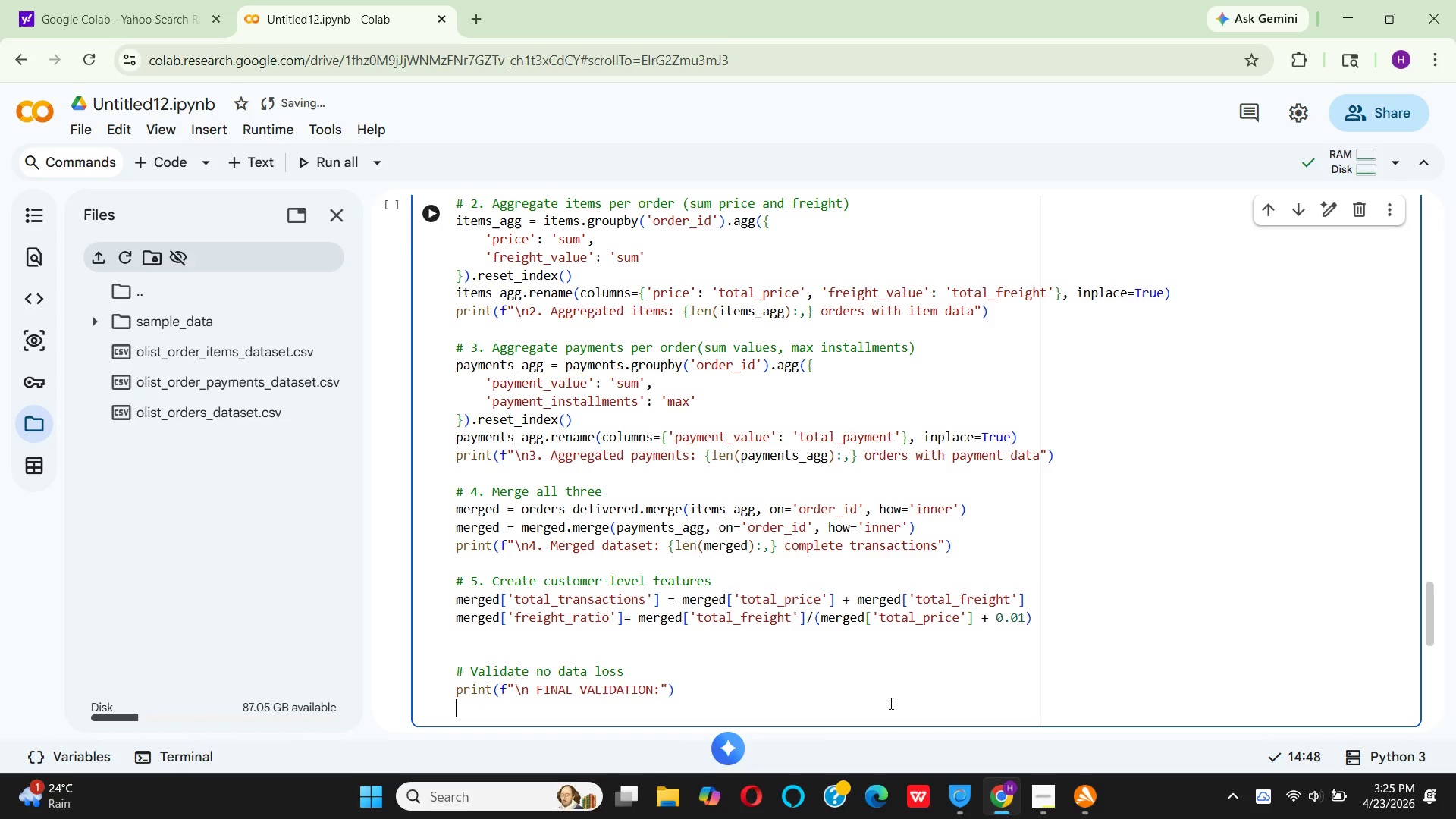 
wait(8.1)
 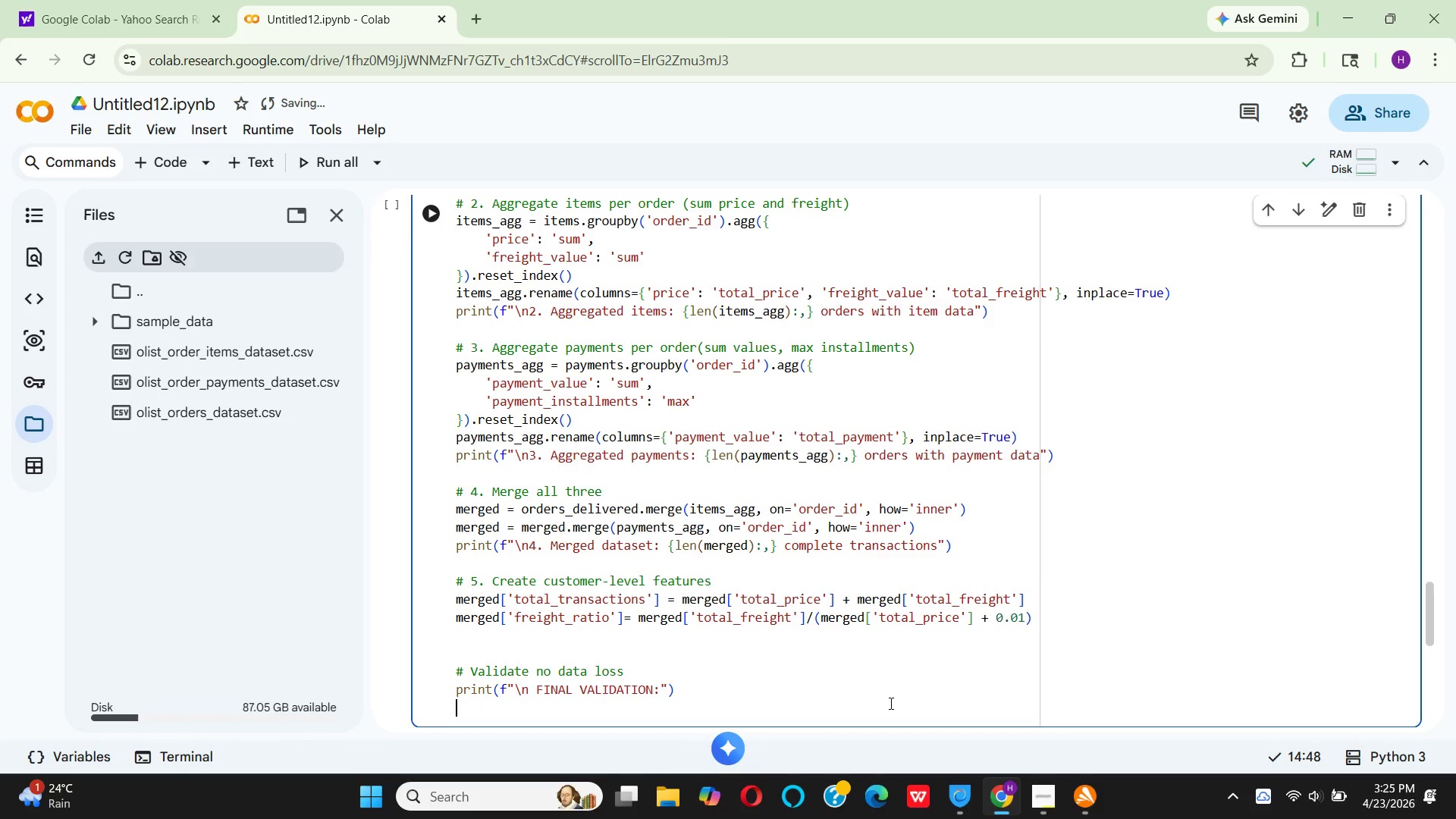 
mouse_move([512, 697])
 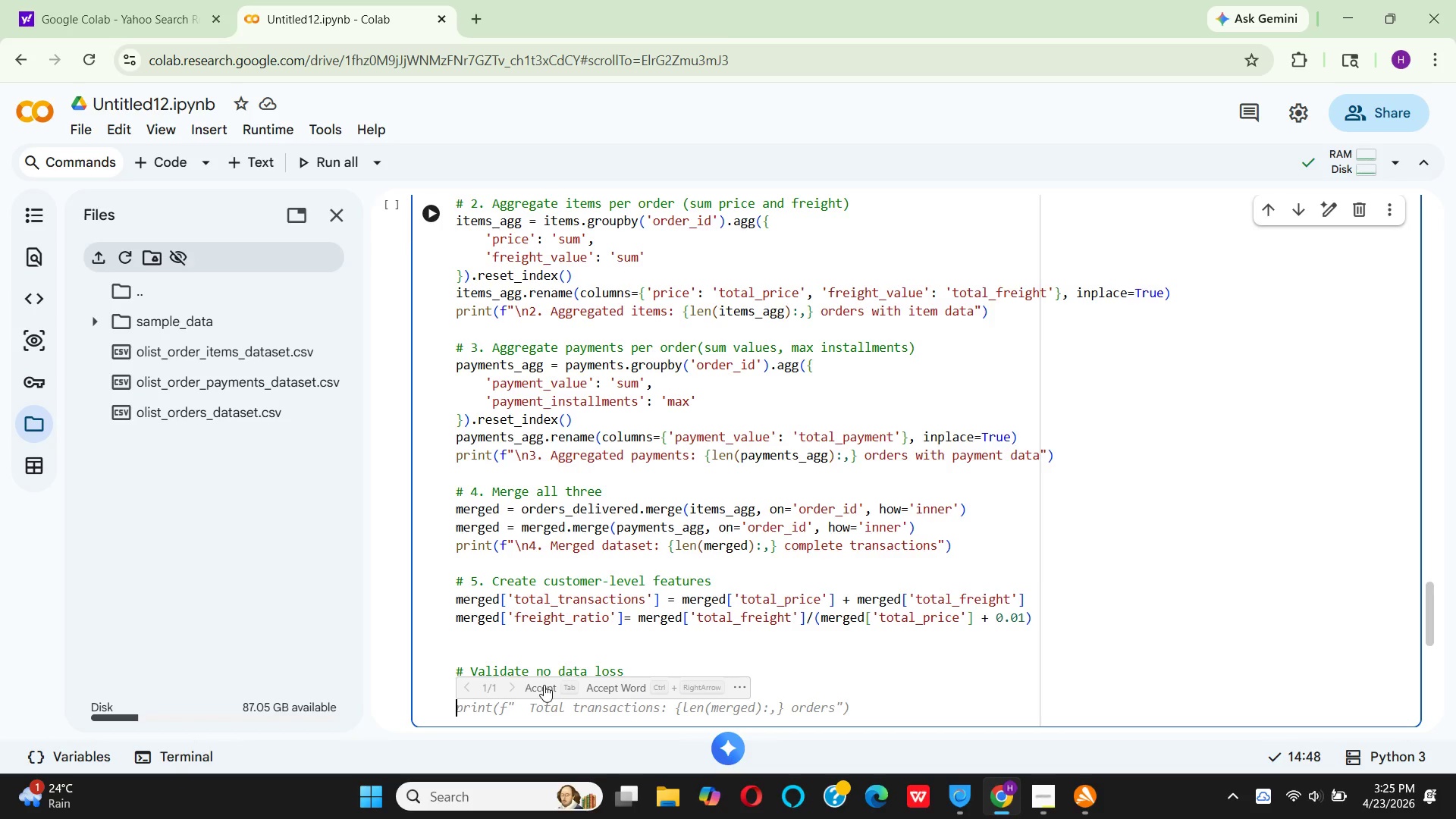 
left_click([544, 685])
 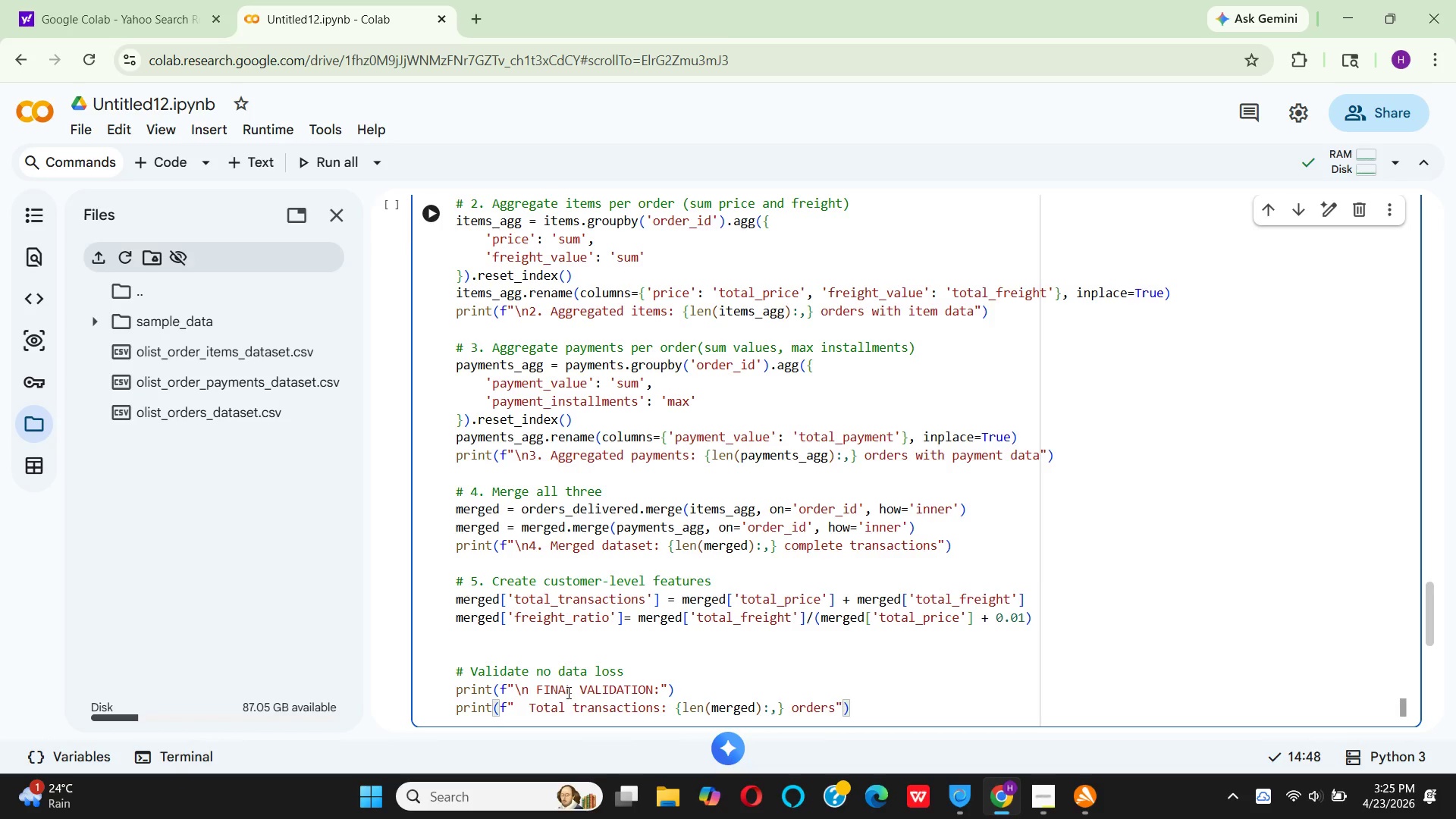 
left_click([576, 701])
 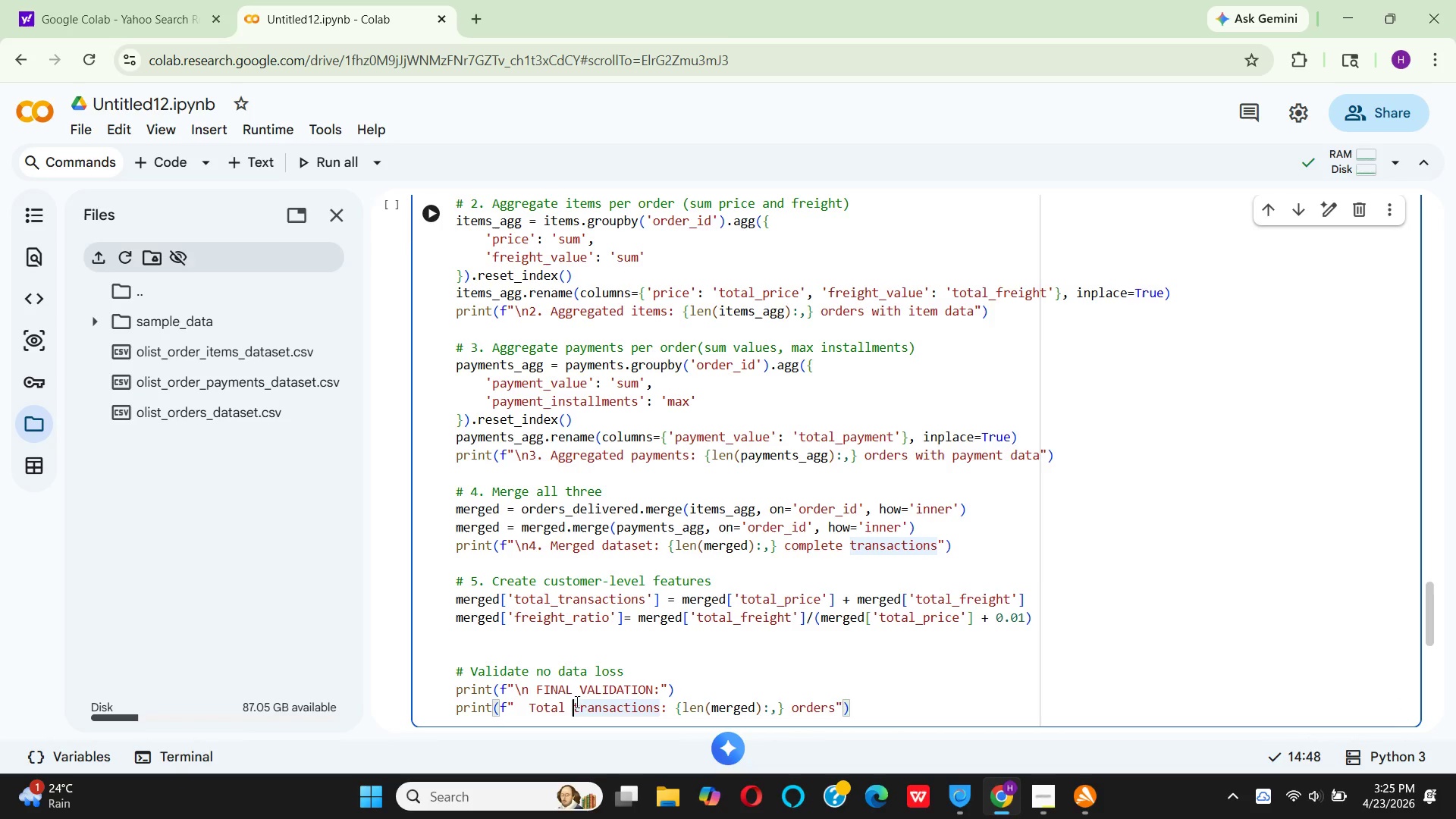 
type( valid )
 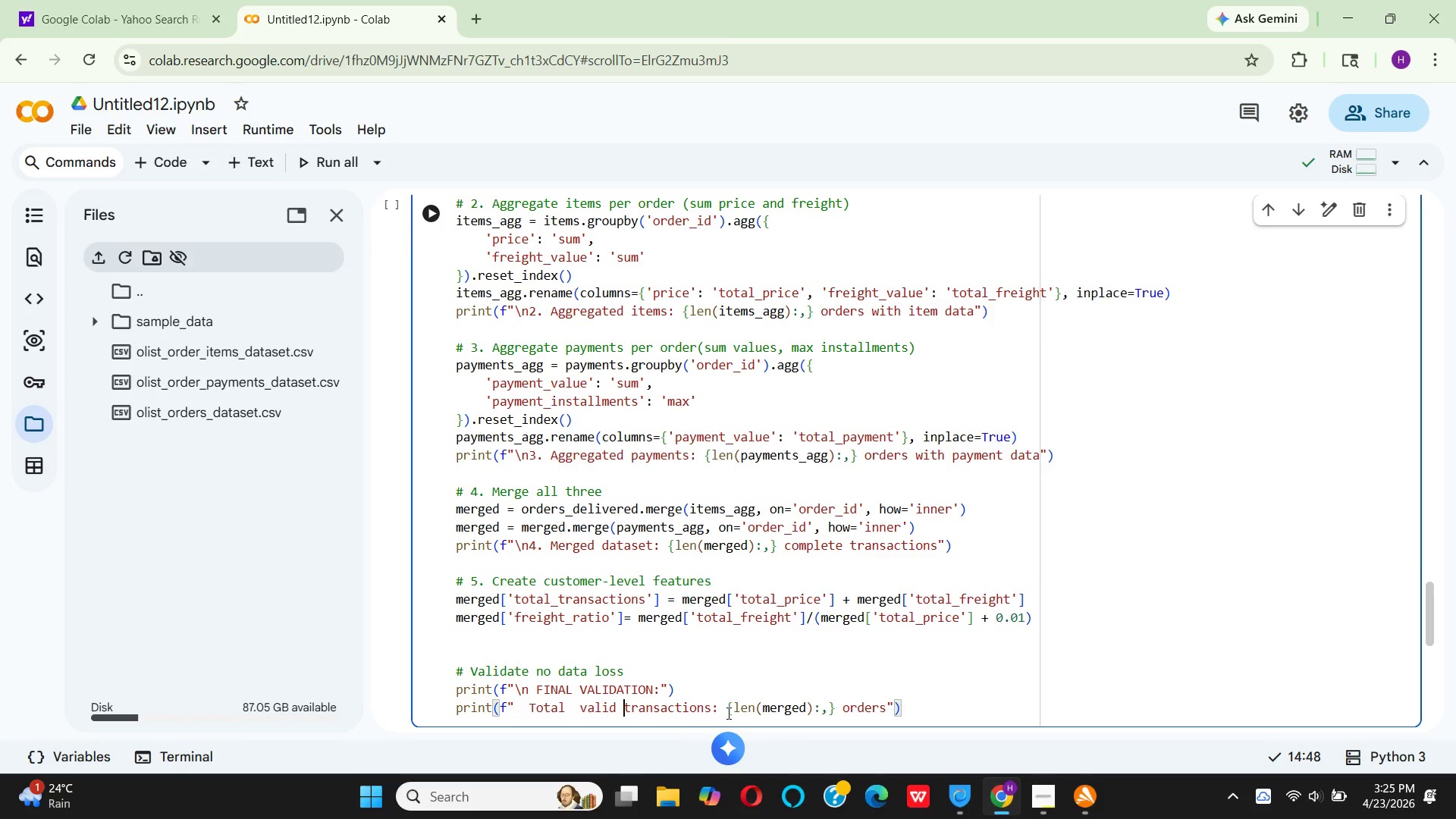 
left_click([727, 713])
 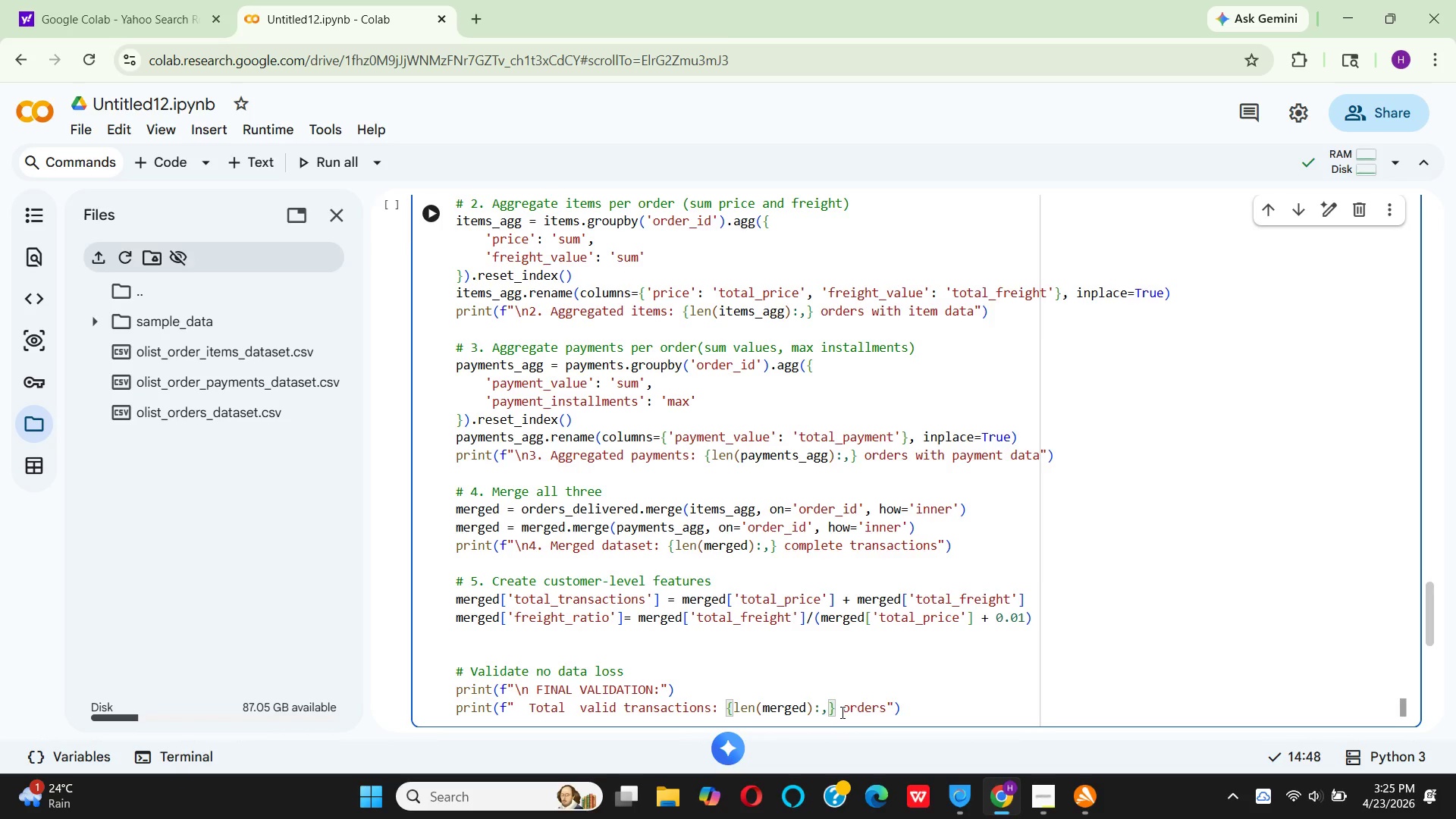 
wait(9.89)
 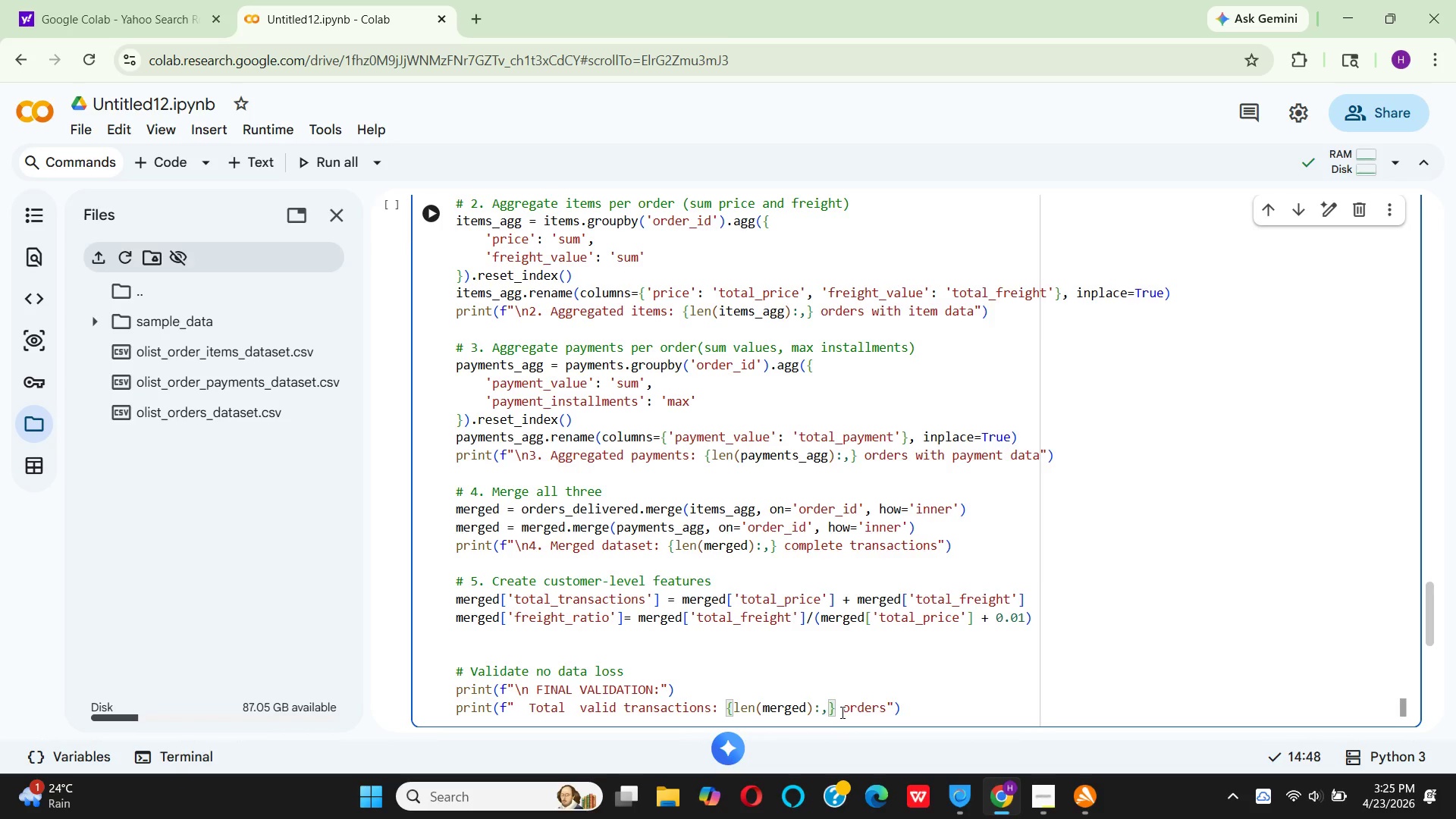 
left_click([883, 707])
 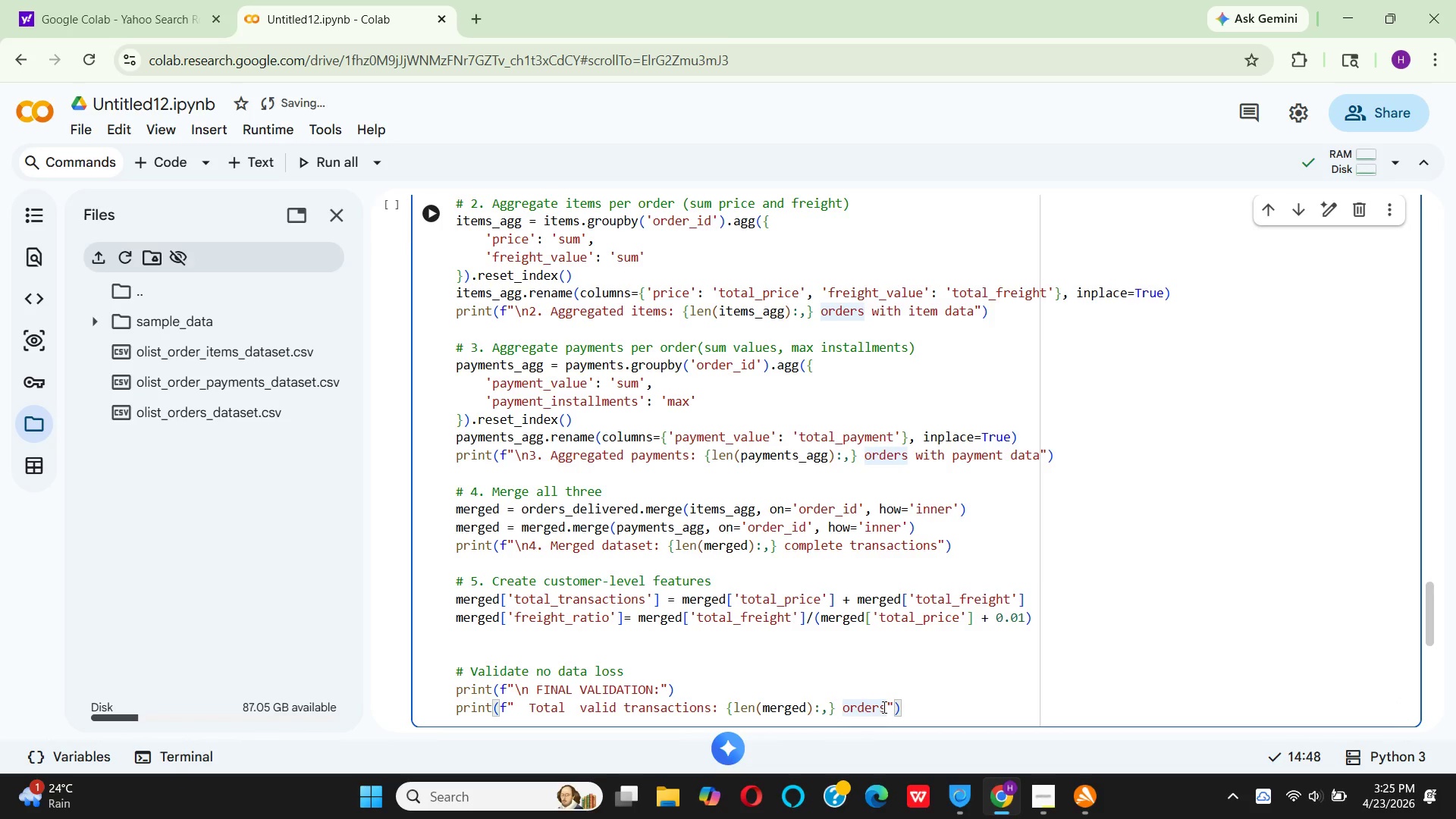 
key(ArrowRight)
 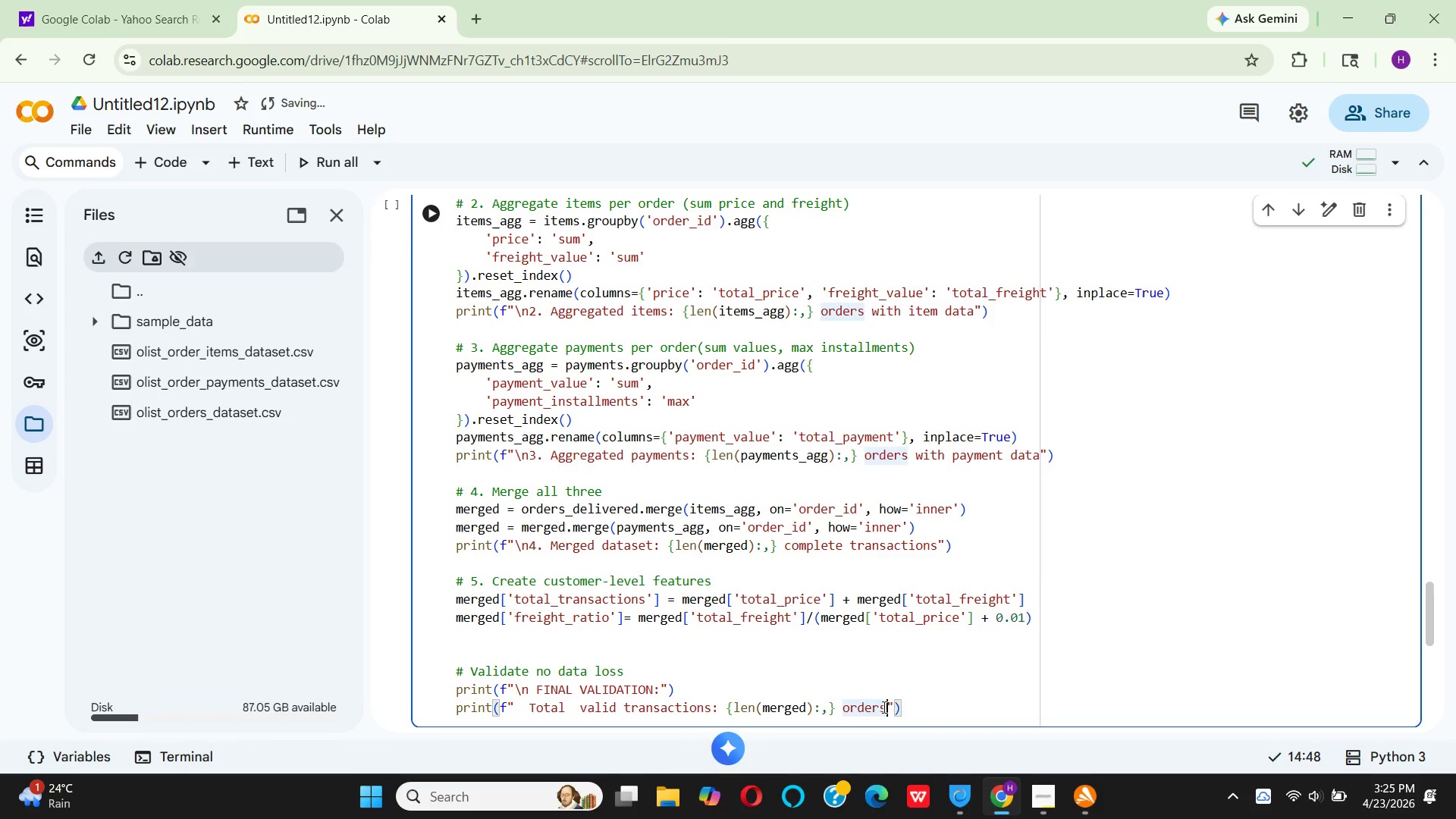 
key(Backspace)
 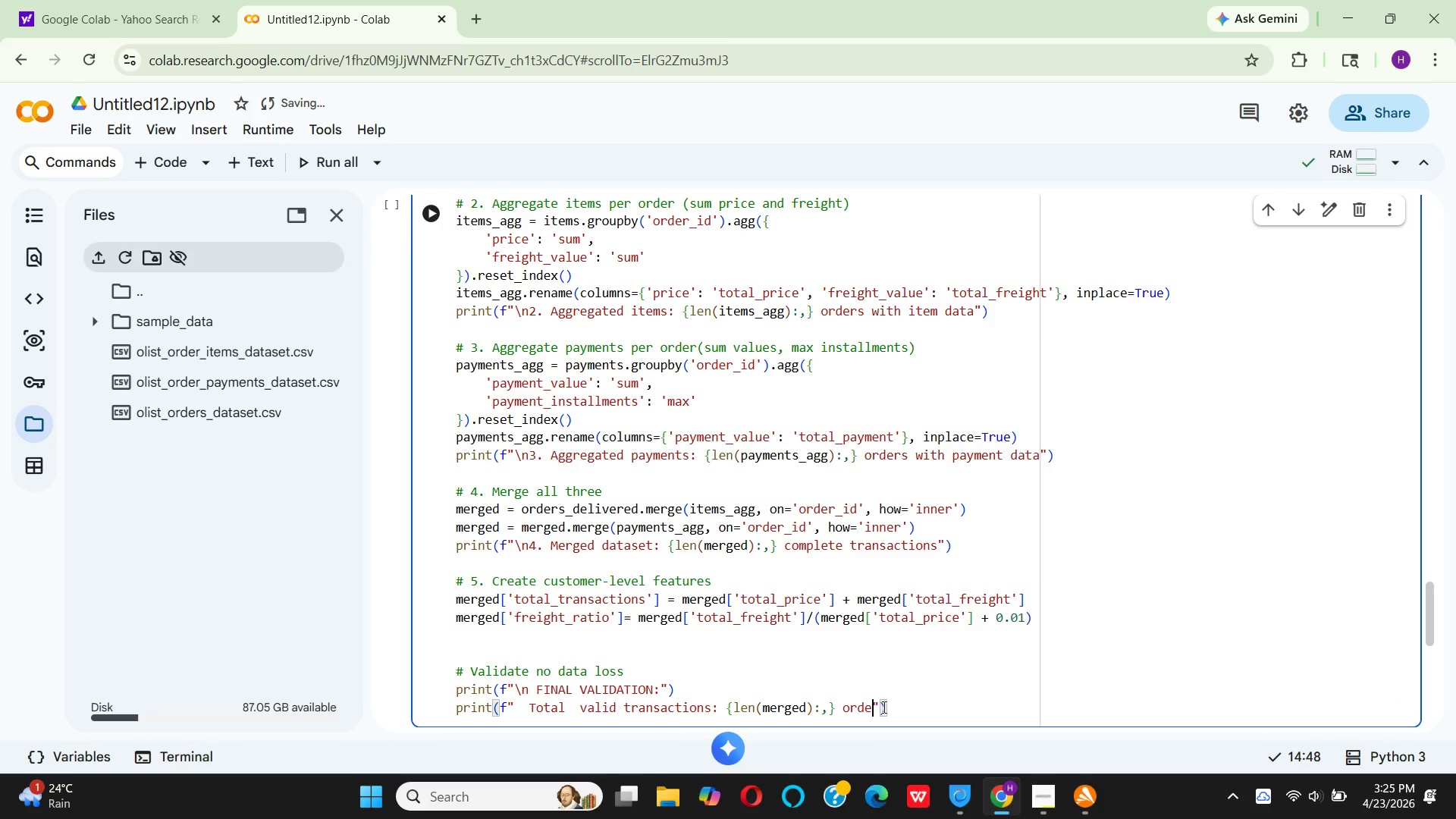 
key(Backspace)
 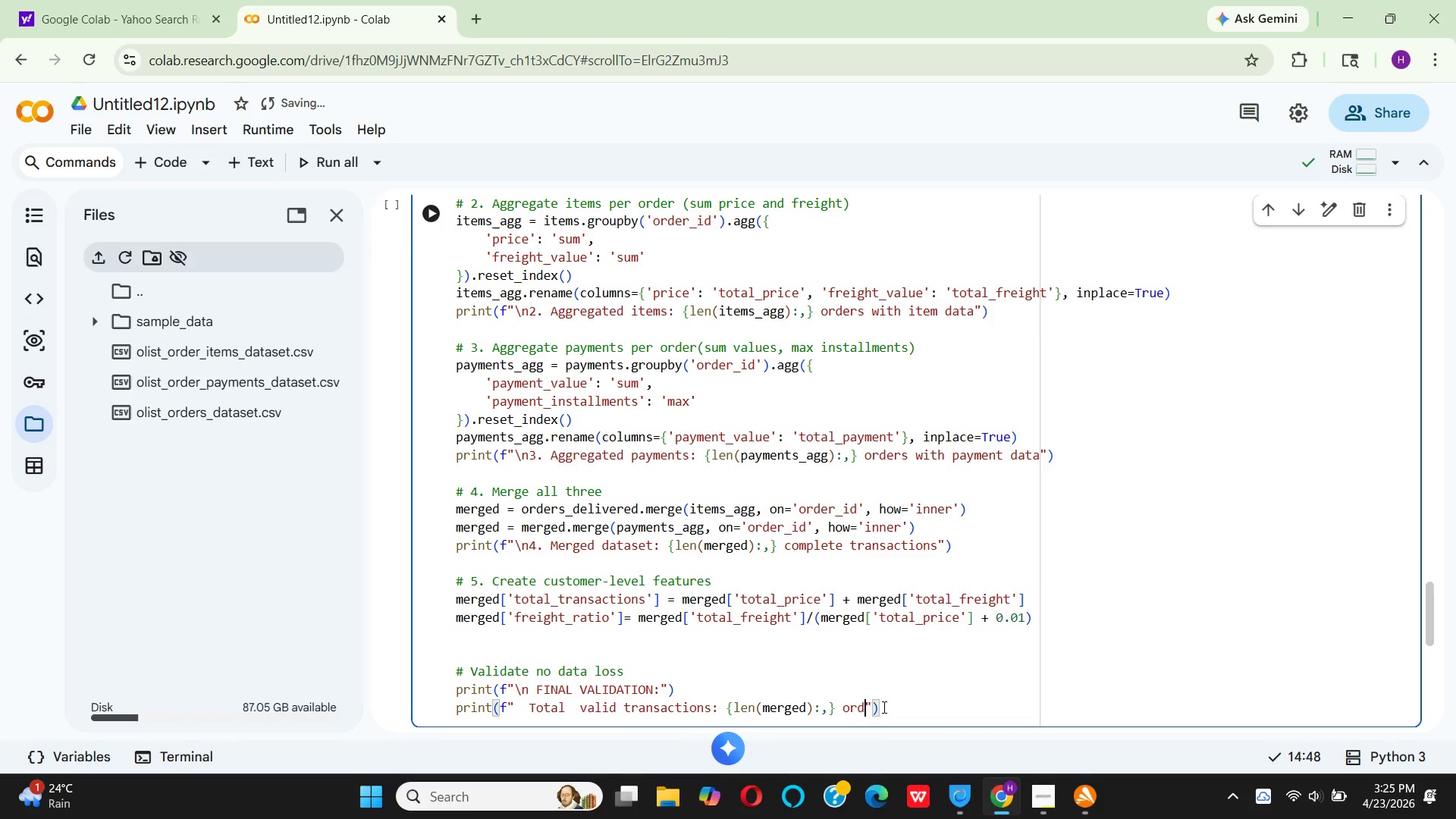 
key(Backspace)
 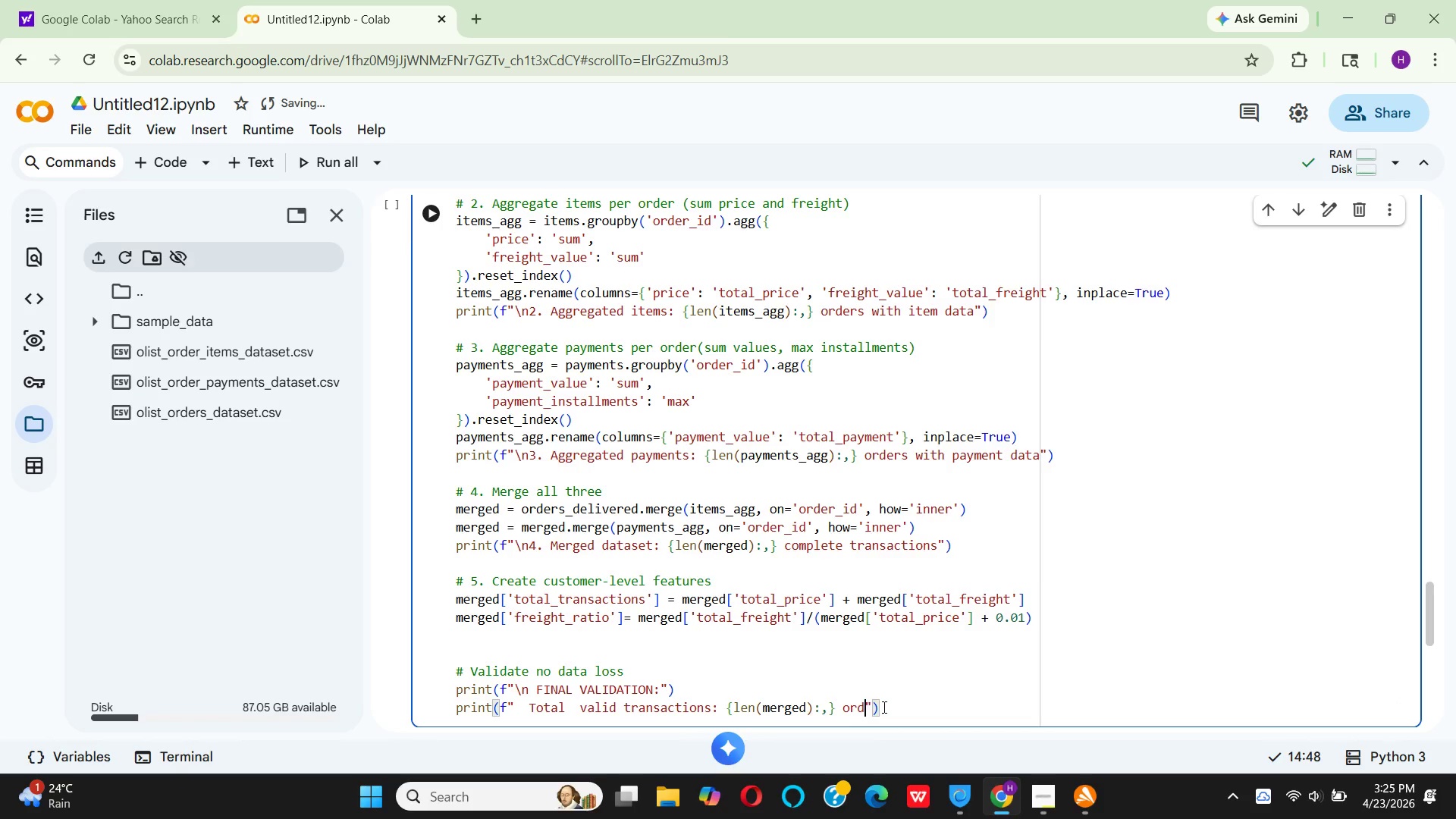 
key(Backspace)
 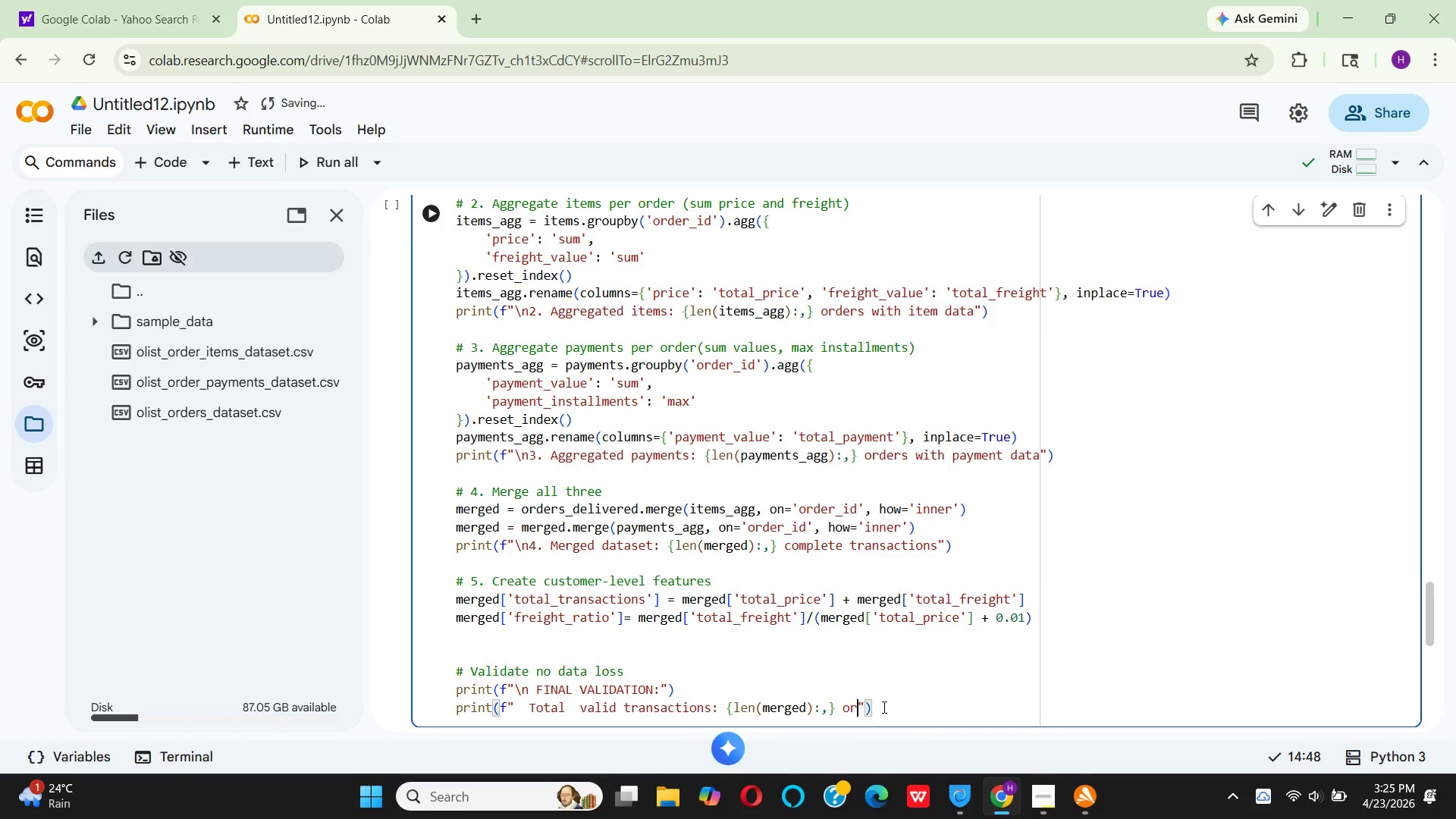 
key(Backspace)
 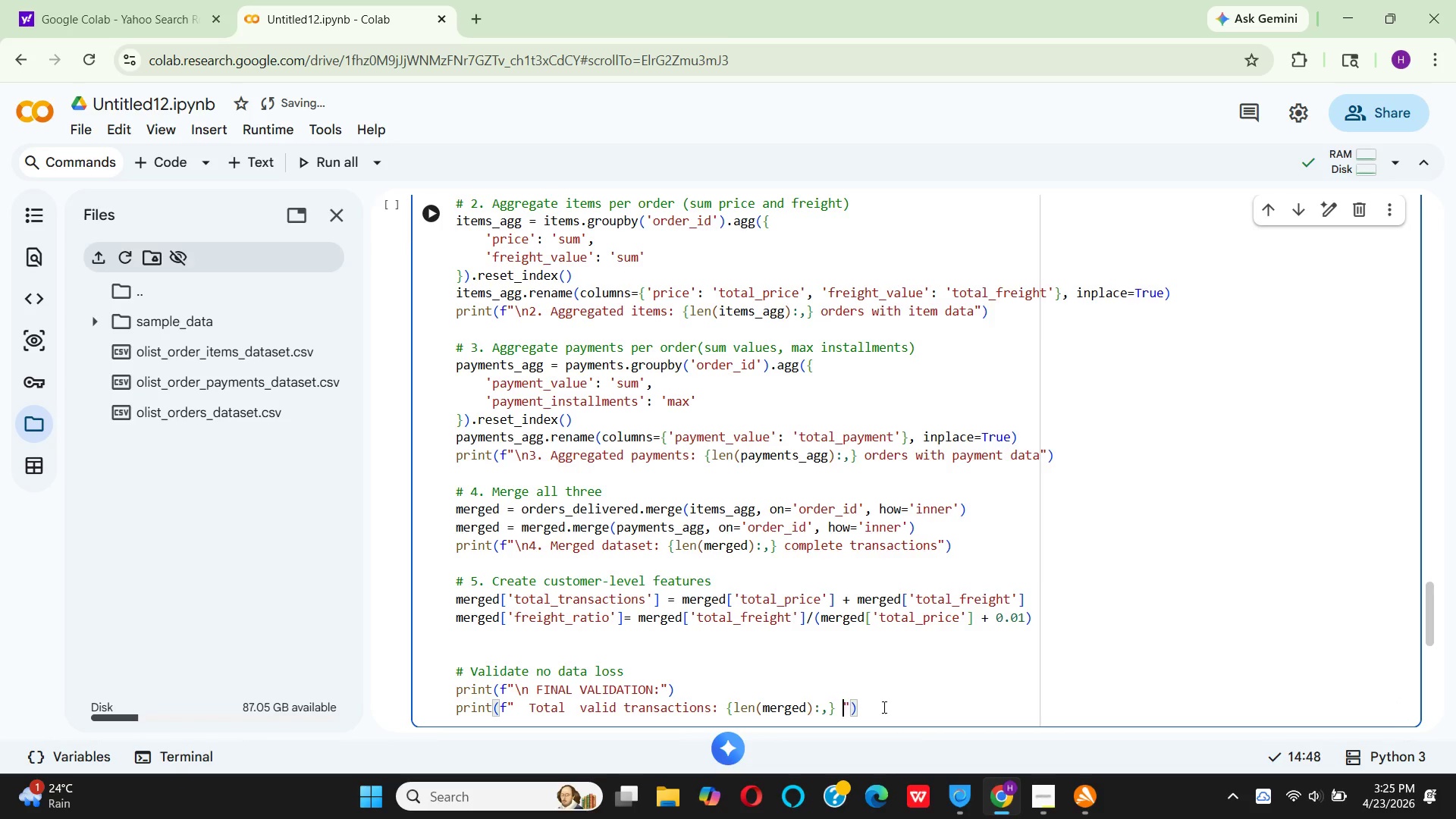 
key(Backspace)
 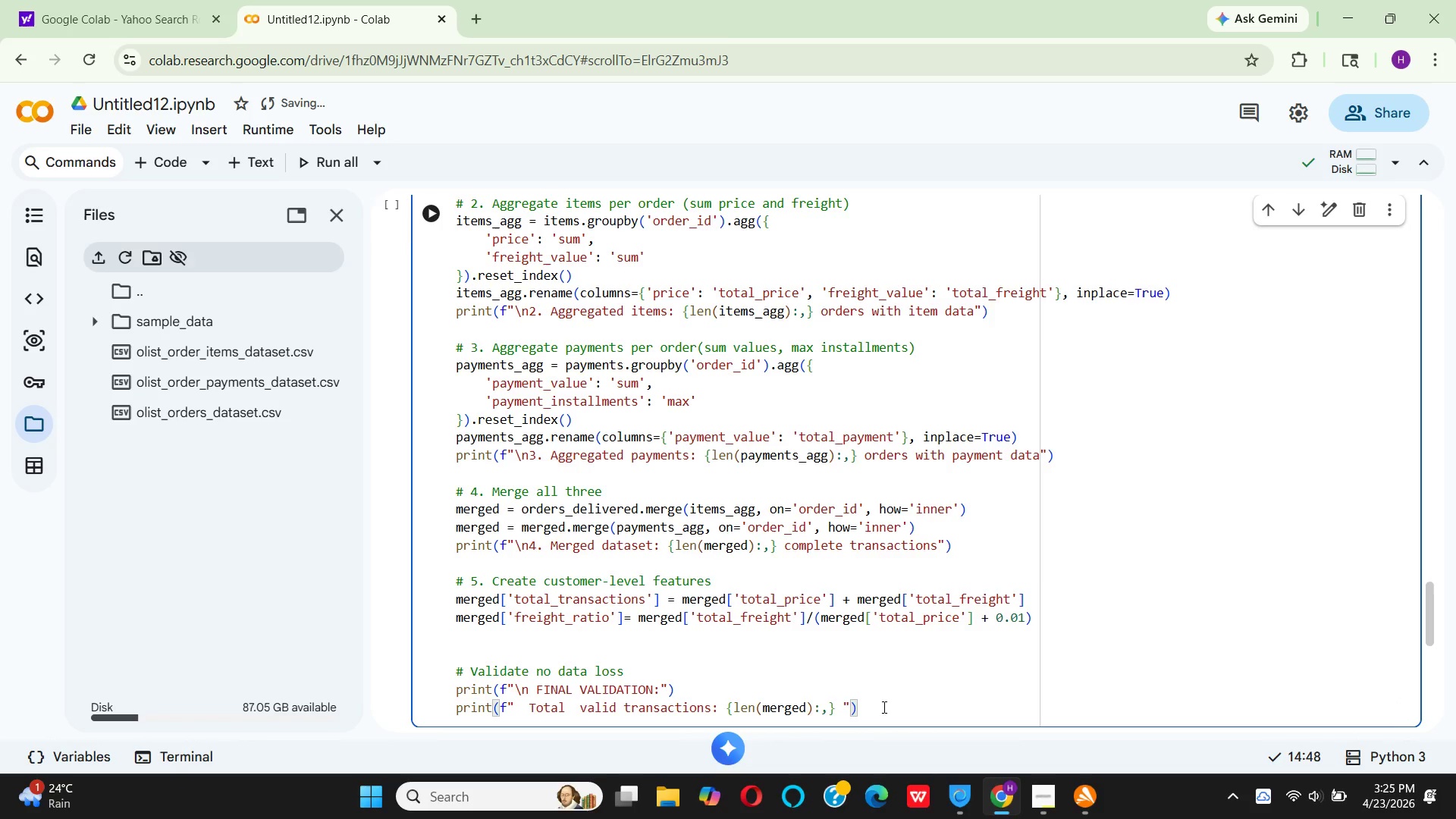 
key(ArrowRight)
 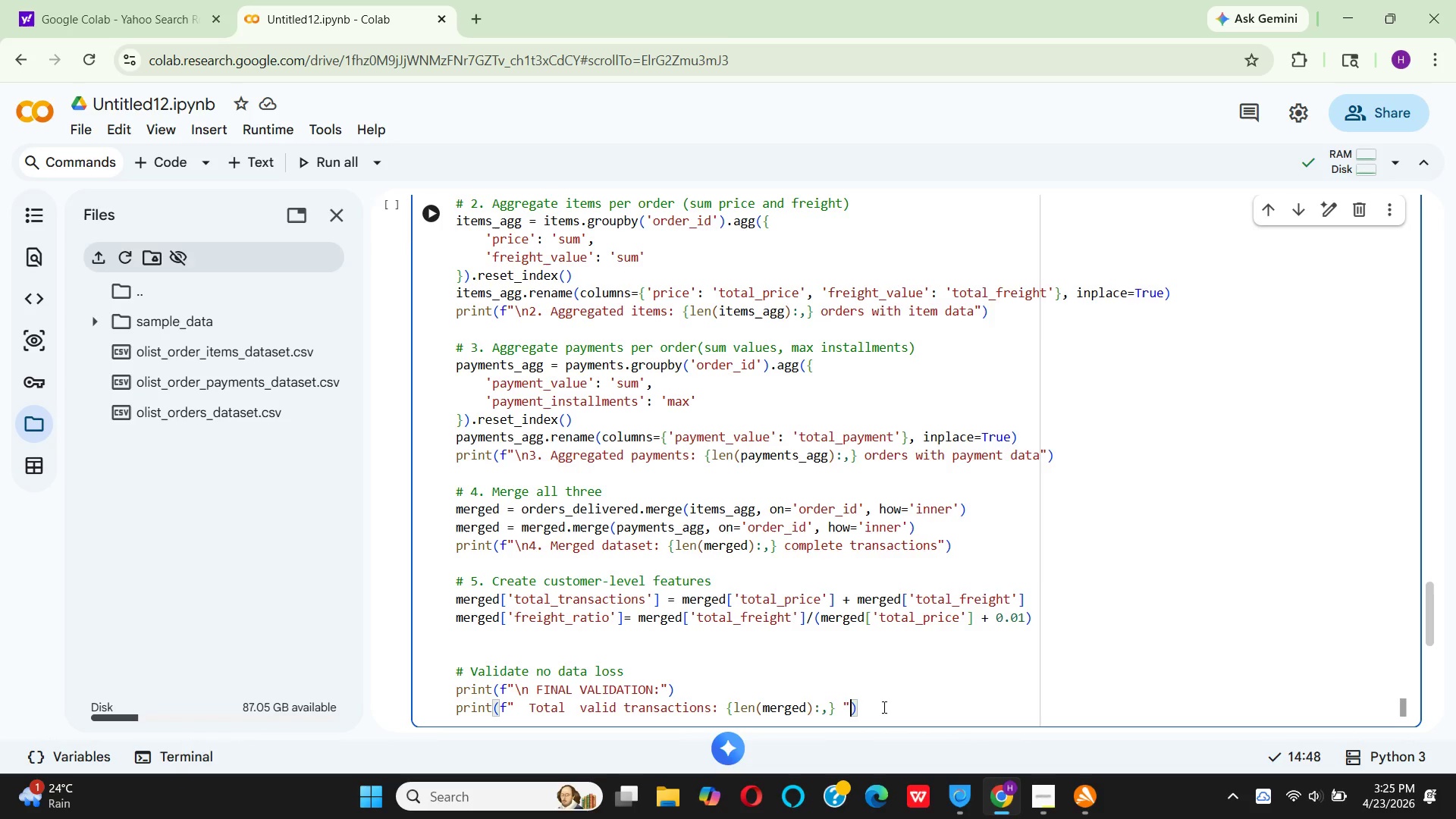 
key(ArrowRight)
 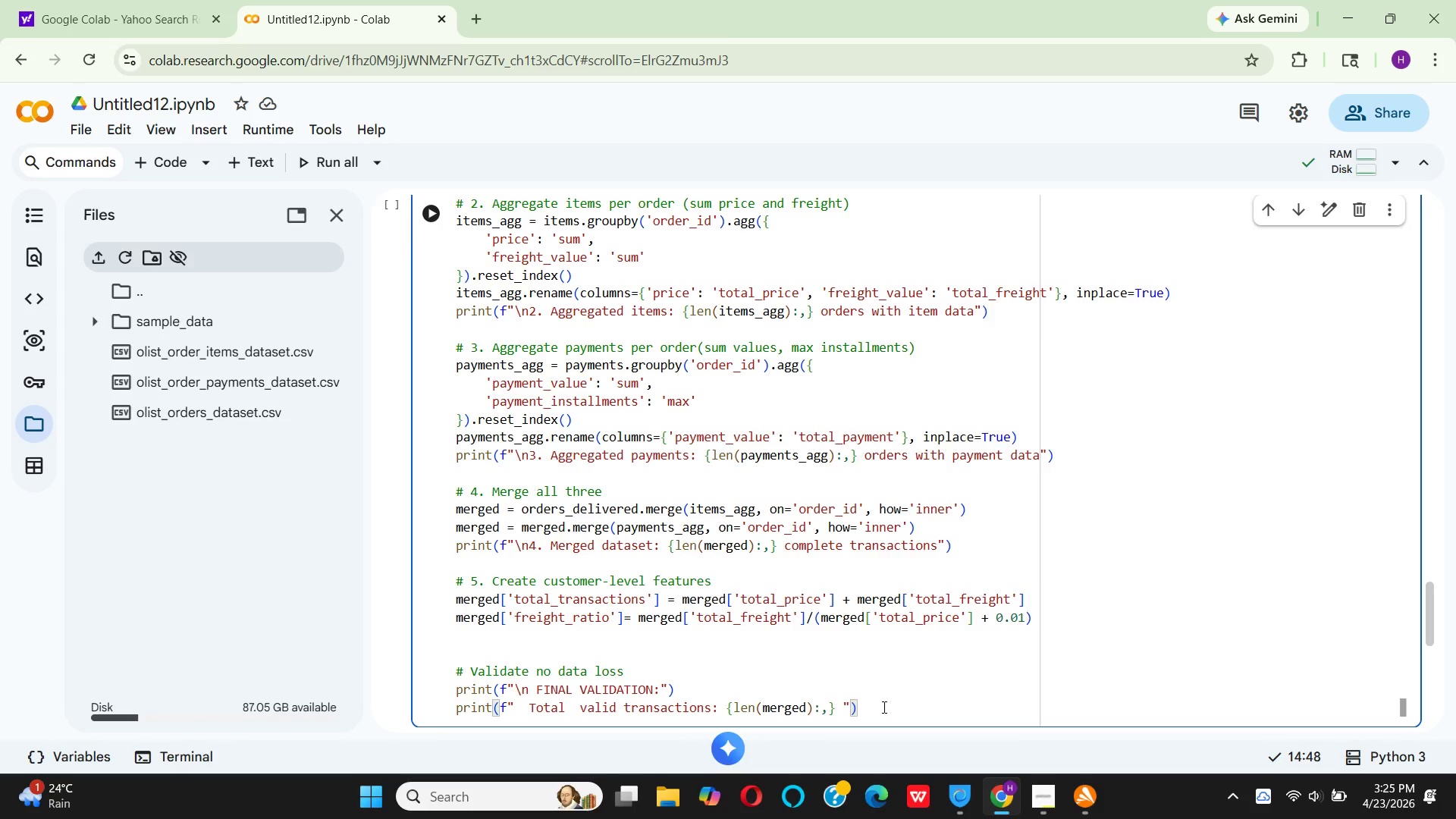 
key(Enter)
 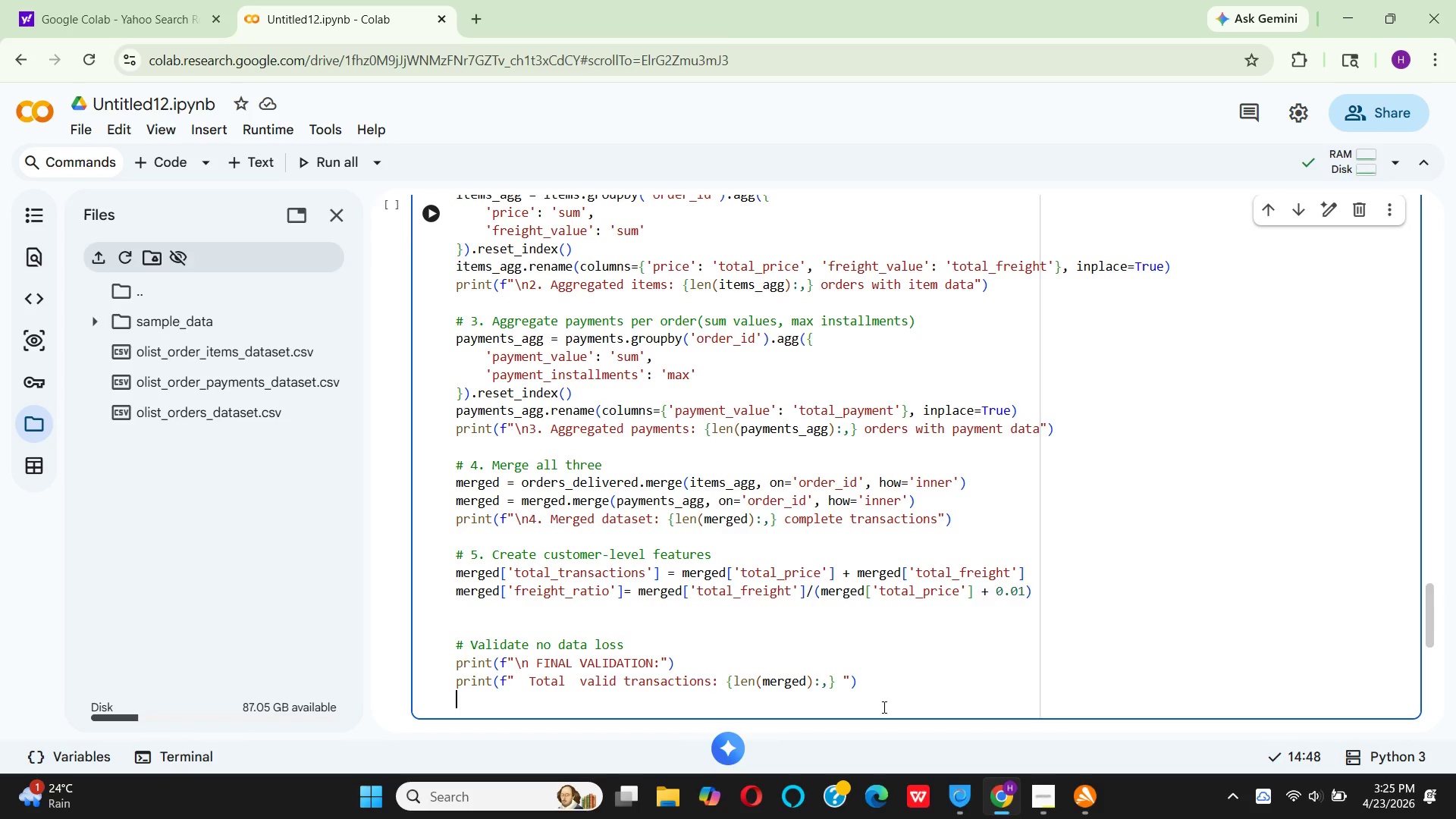 
type(print)
 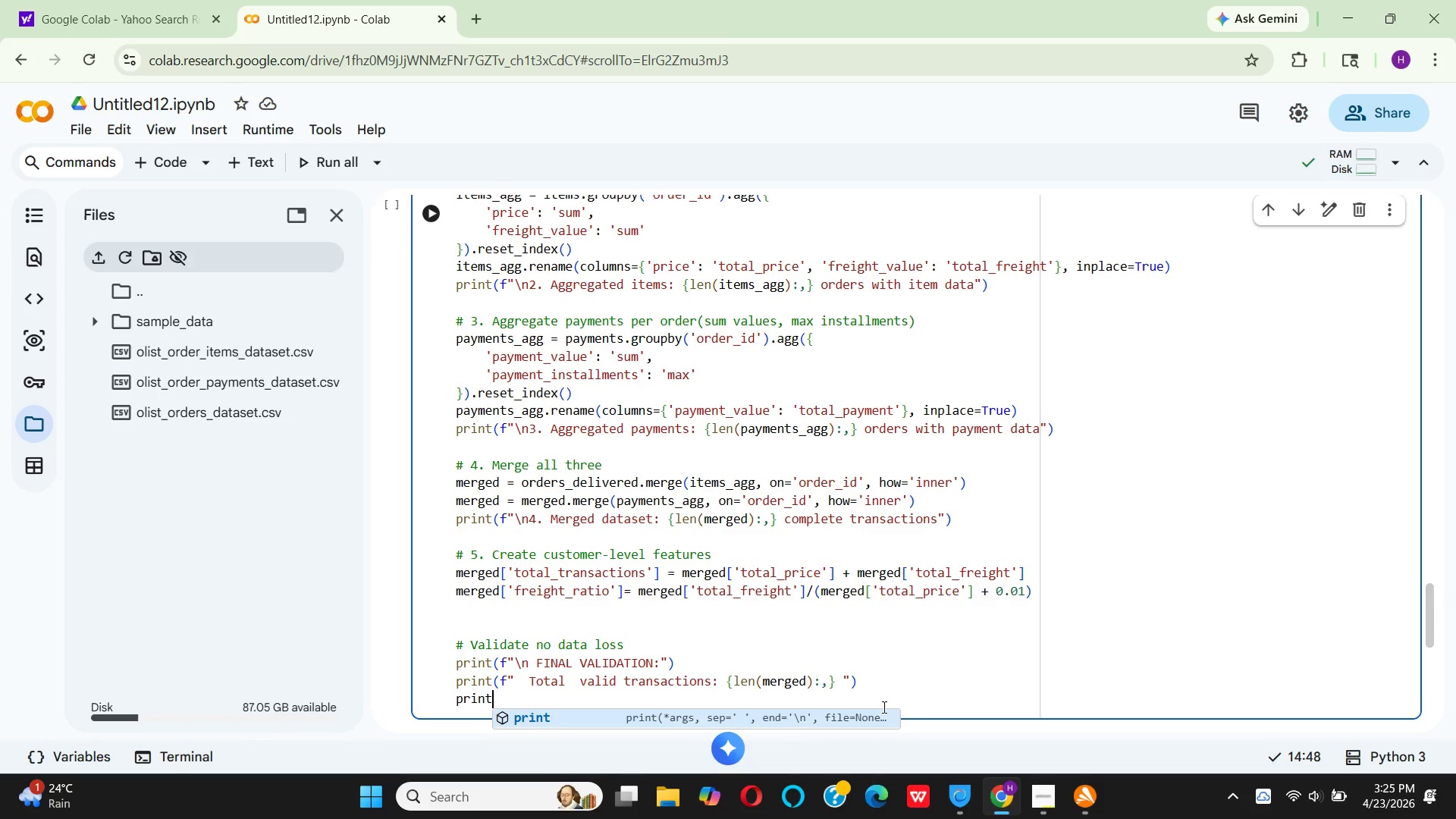 
key(Enter)
 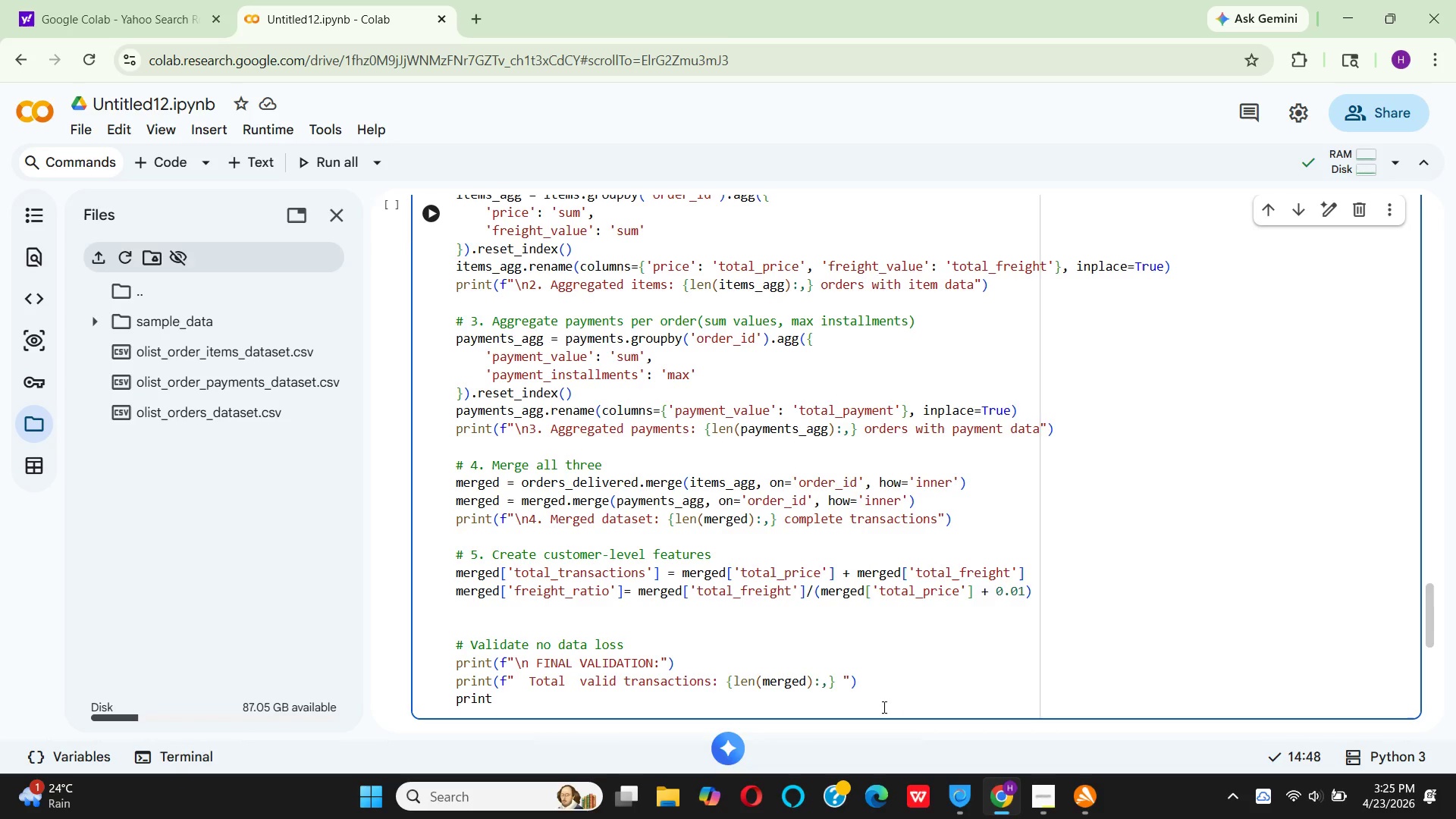 
type((f"  Unique customers: {mer)
 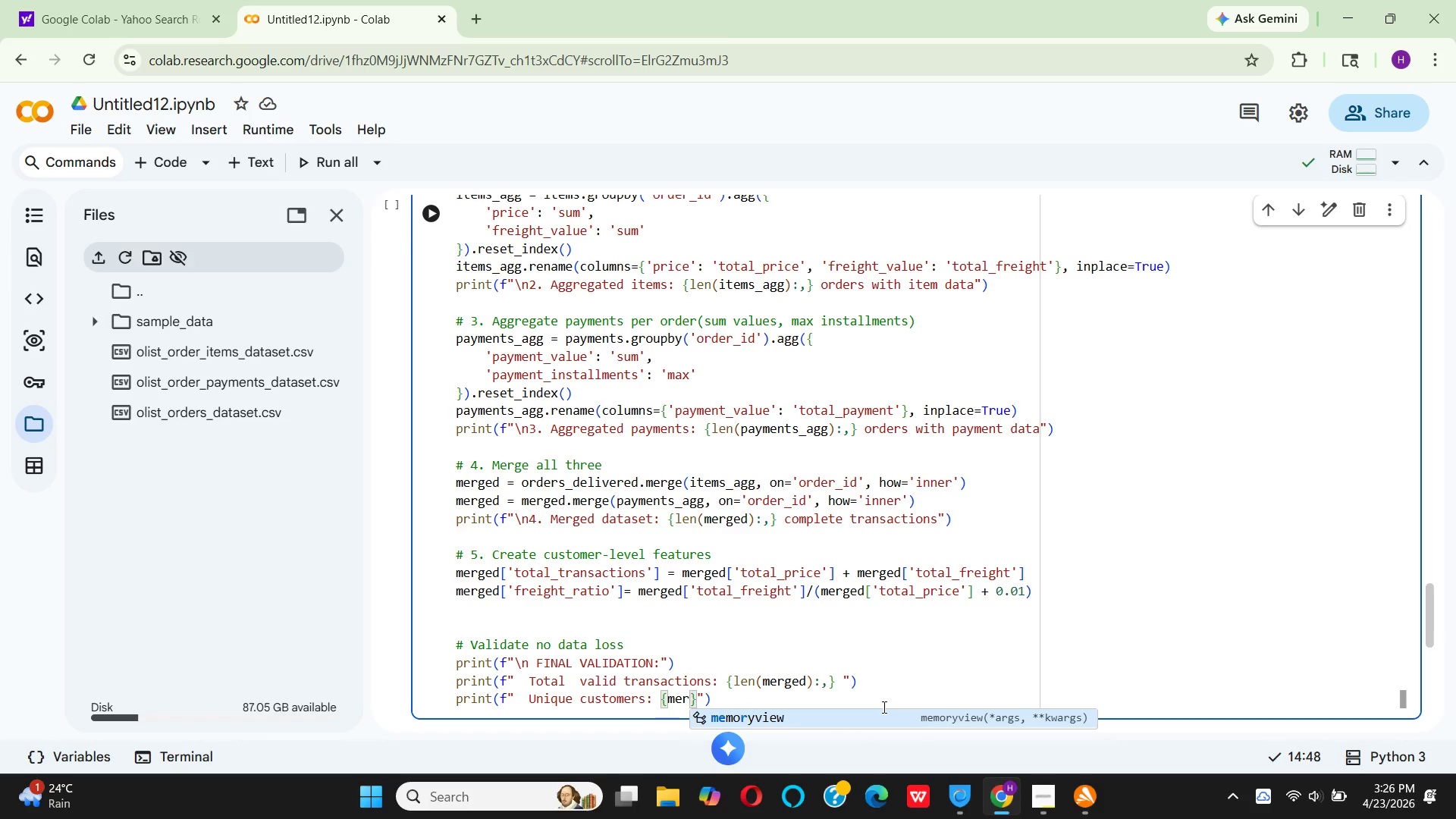 
type(ged['customer)
 